 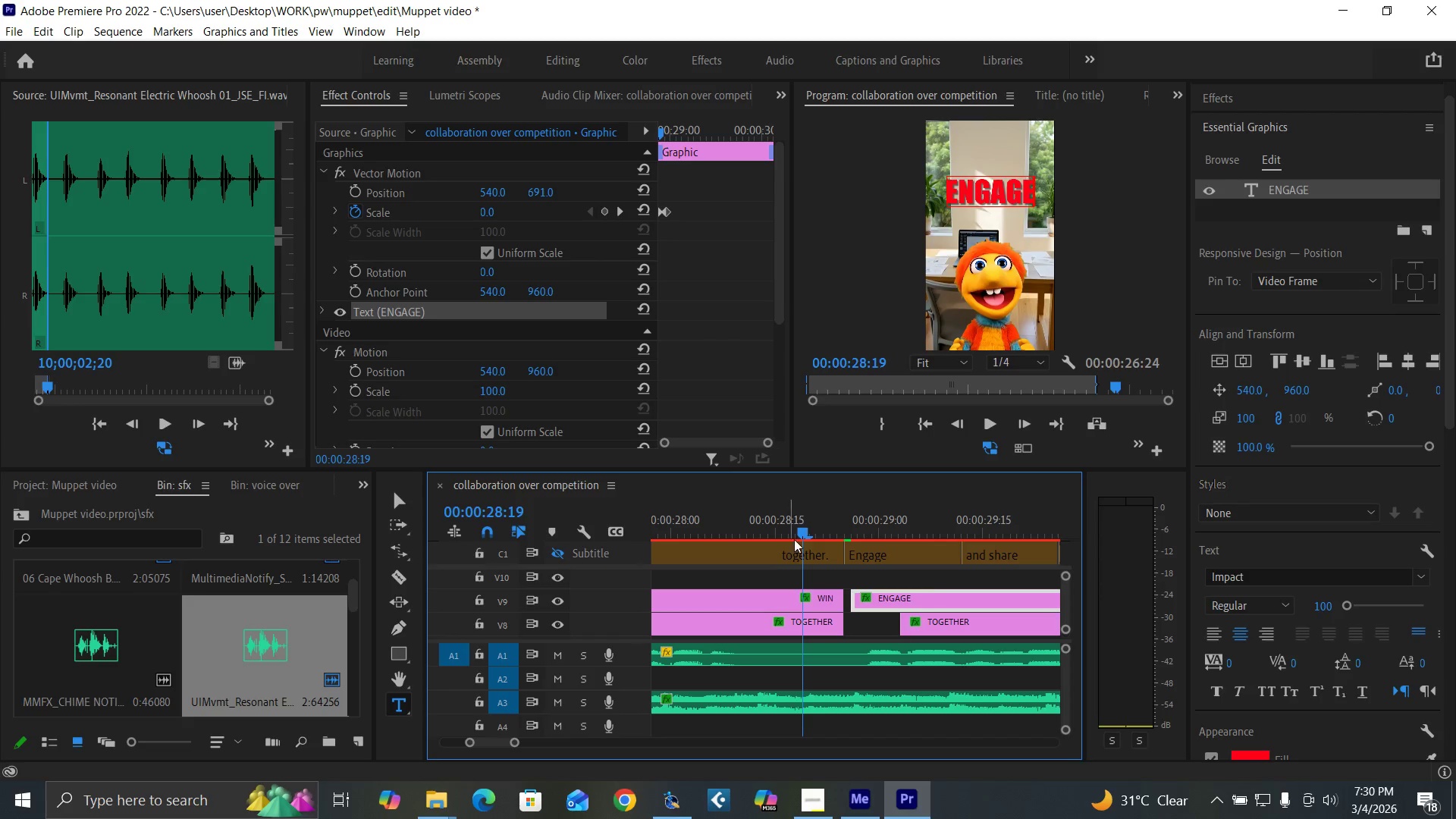 
key(Space)
 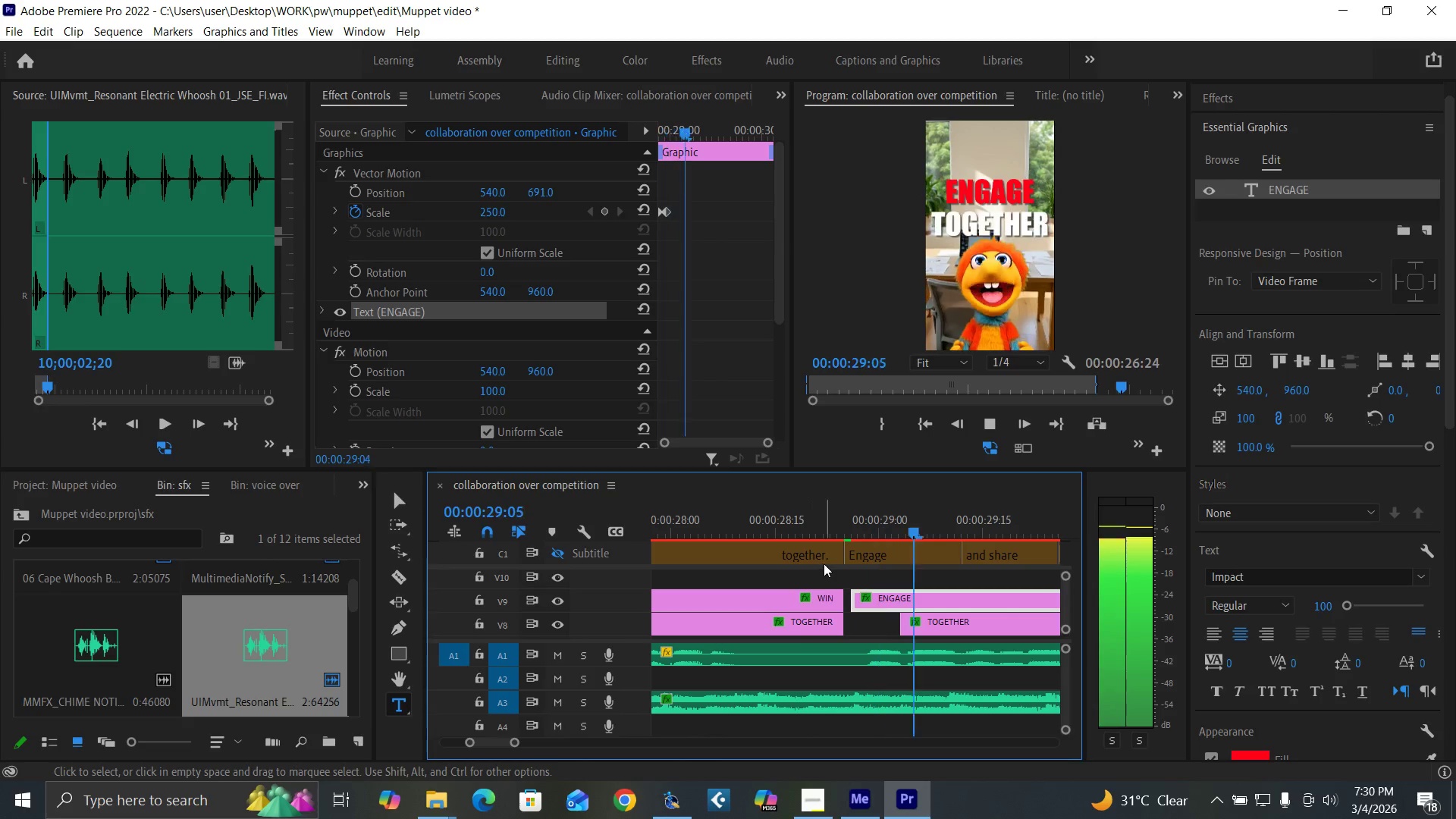 
key(Space)
 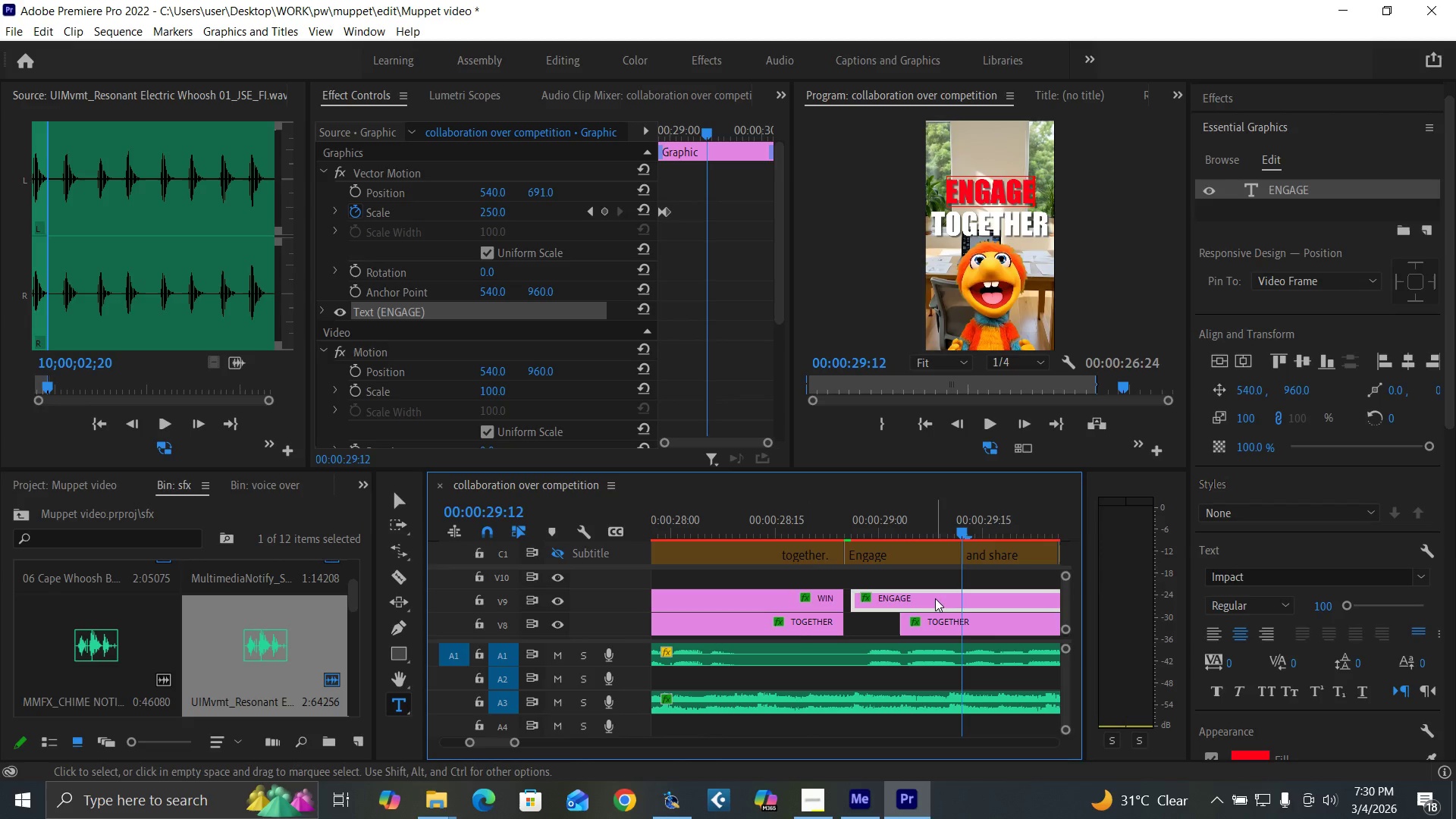 
left_click_drag(start_coordinate=[935, 598], to_coordinate=[939, 585])
 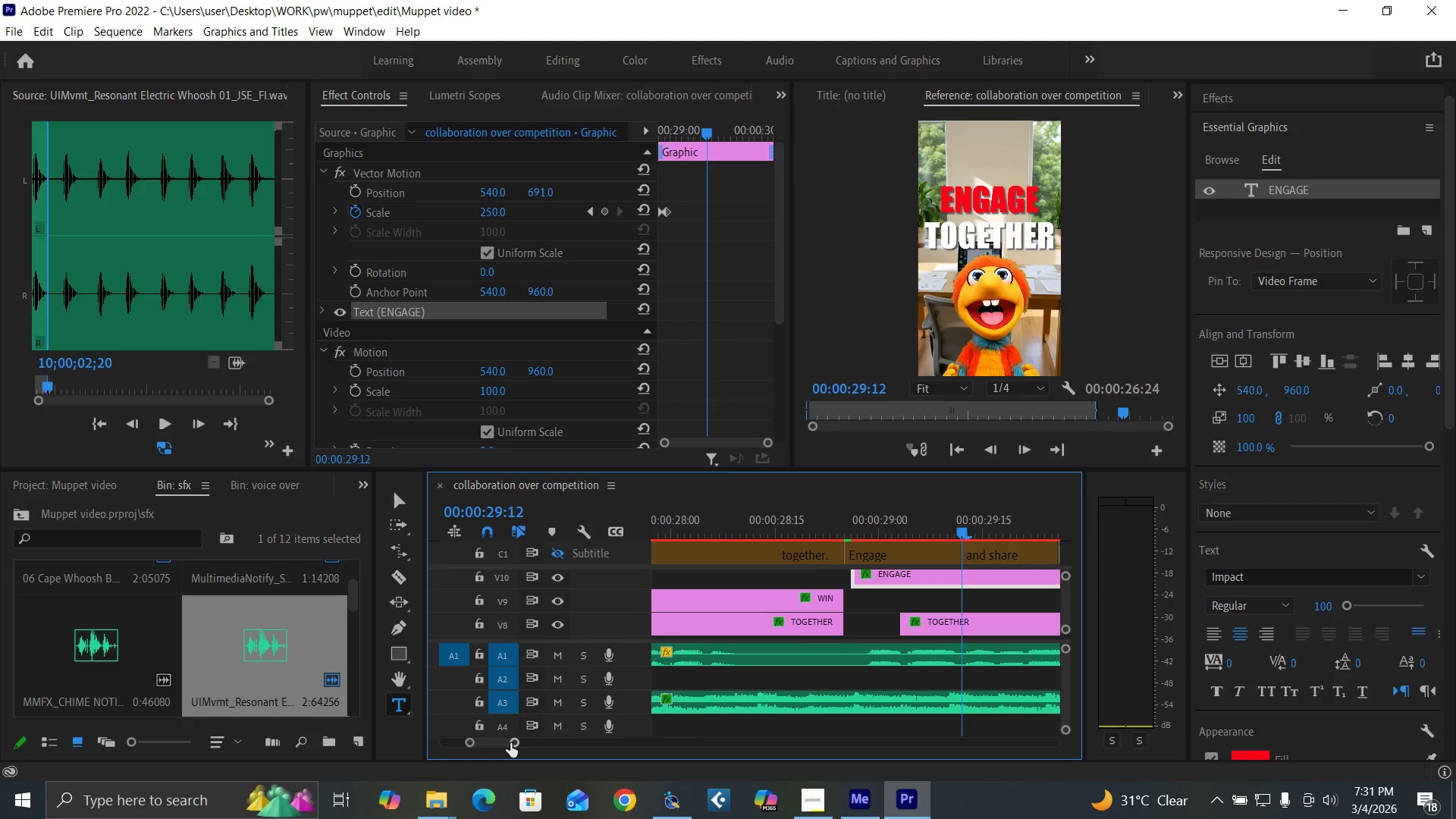 
left_click_drag(start_coordinate=[510, 743], to_coordinate=[544, 743])
 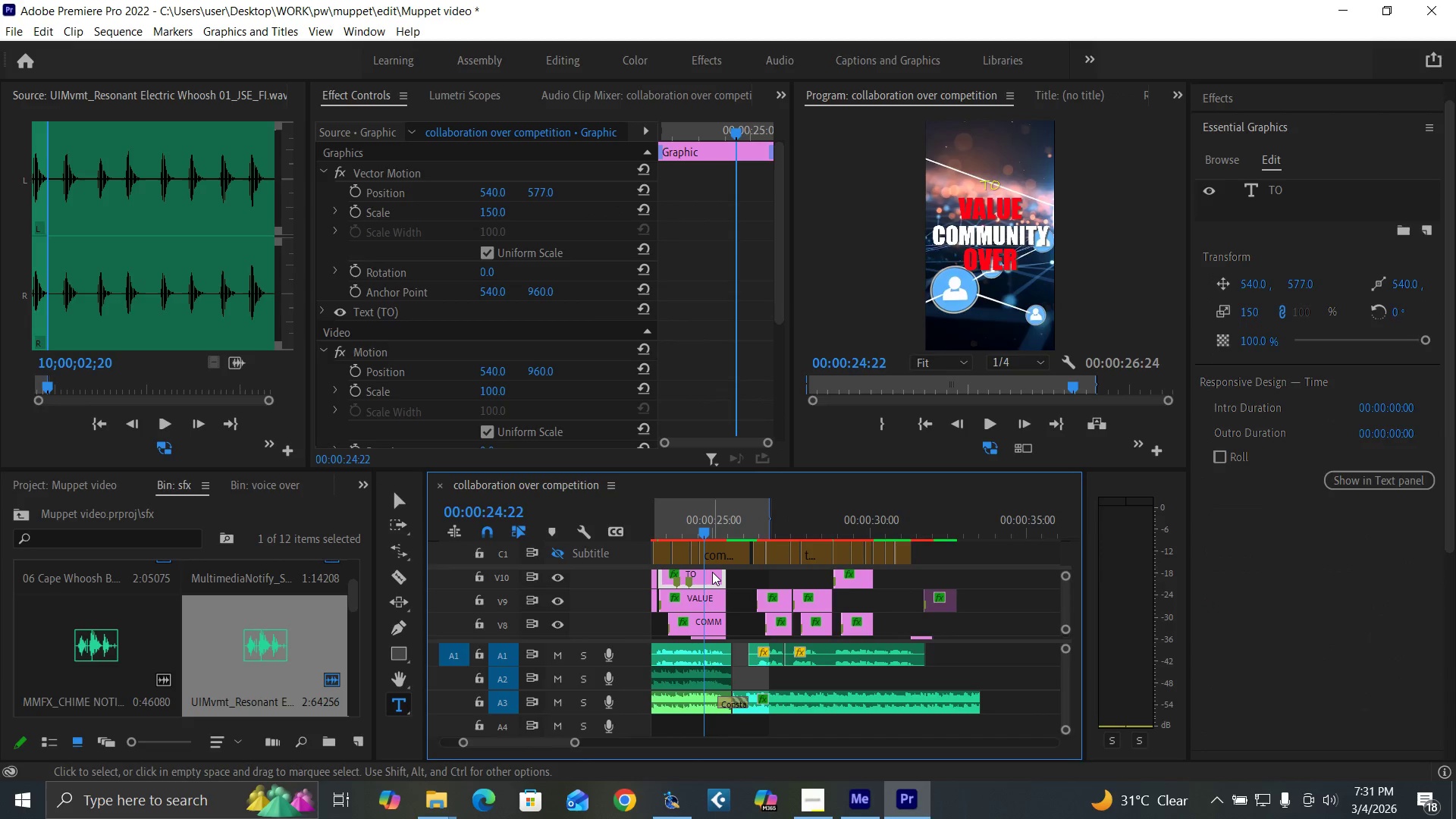 
hold_key(key=AltLeft, duration=1.5)
left_click_drag(start_coordinate=[712, 576], to_coordinate=[896, 603])
 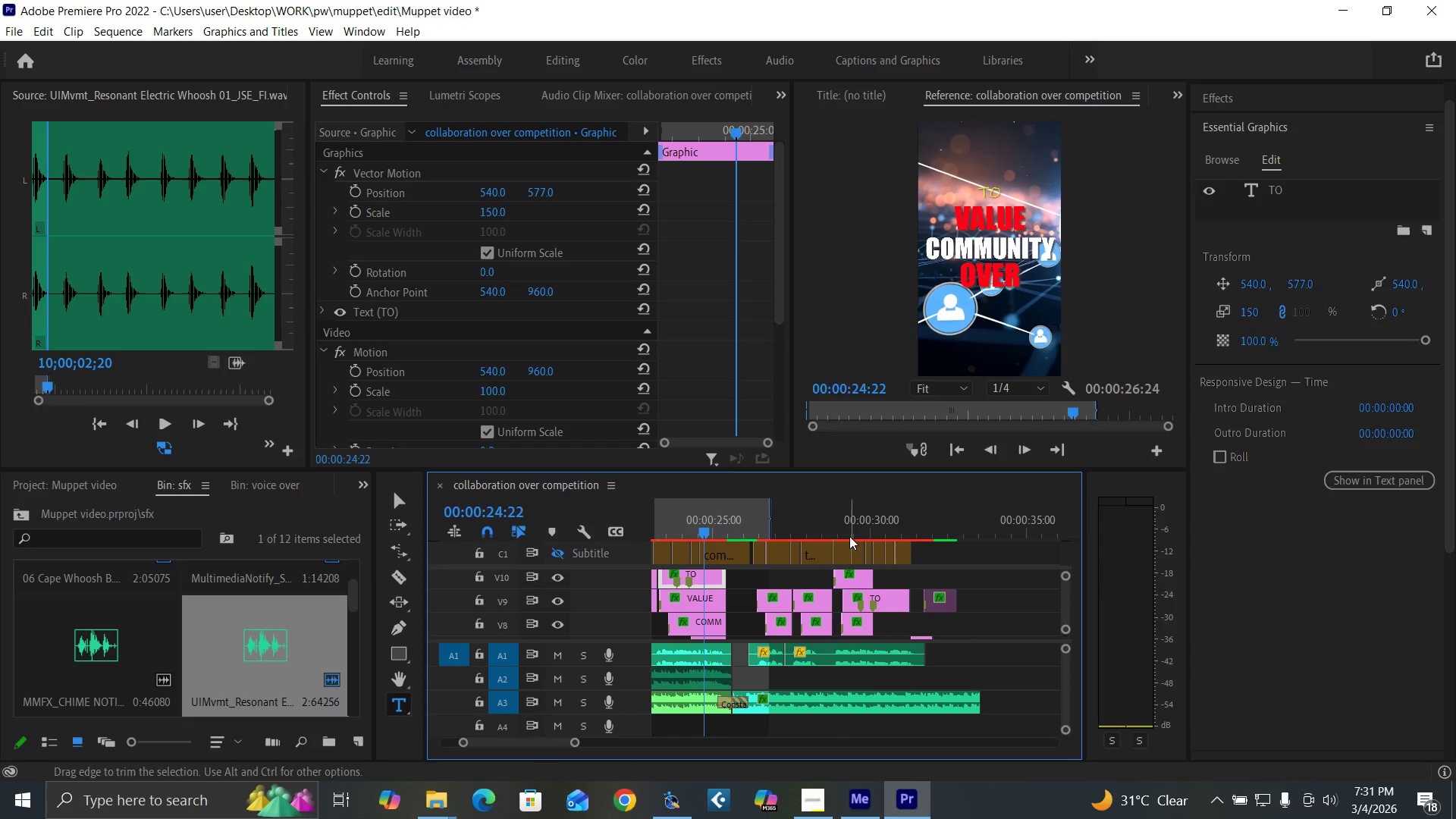 
hold_key(key=AltLeft, duration=1.05)
 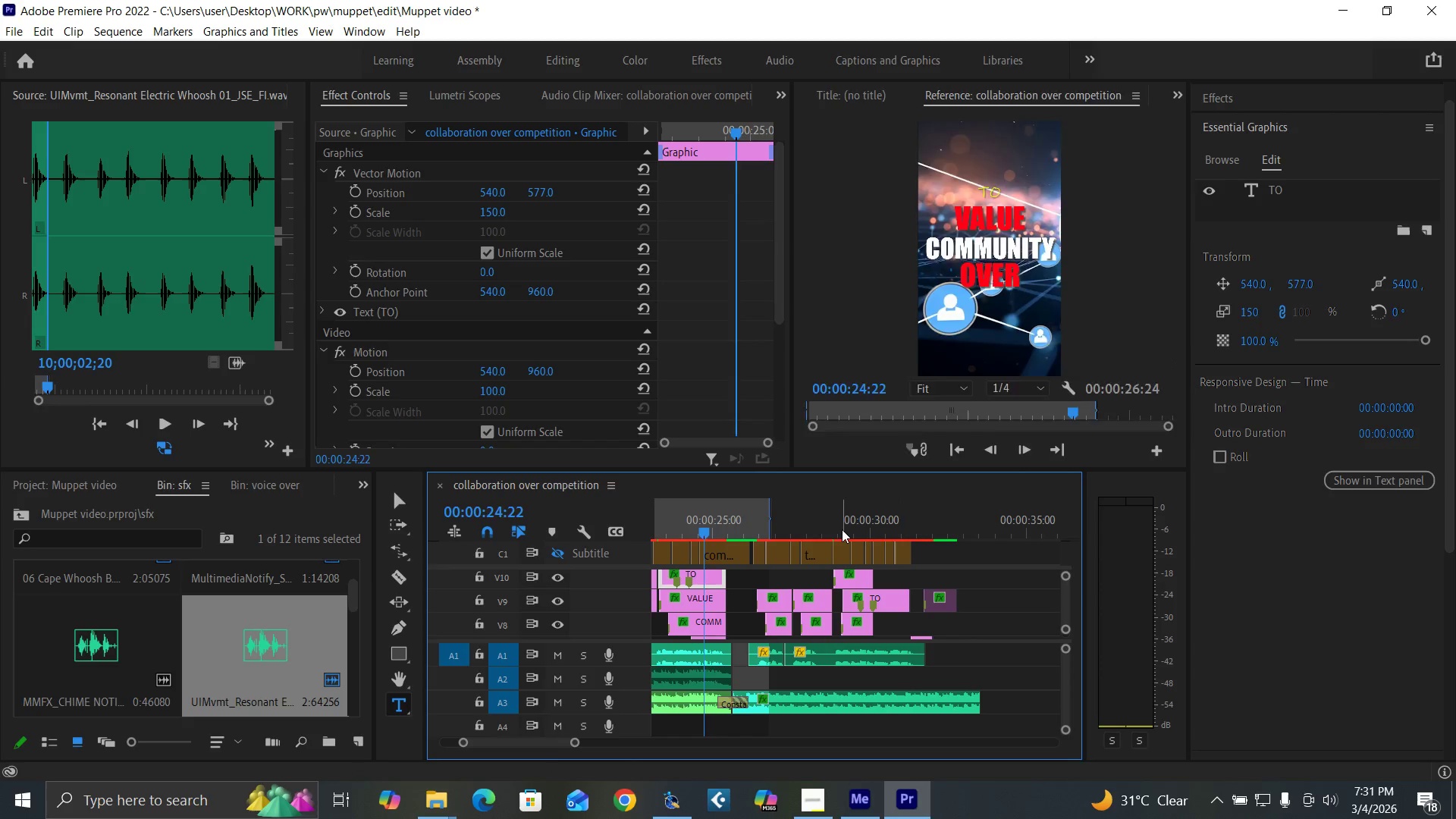 
left_click([842, 529])
 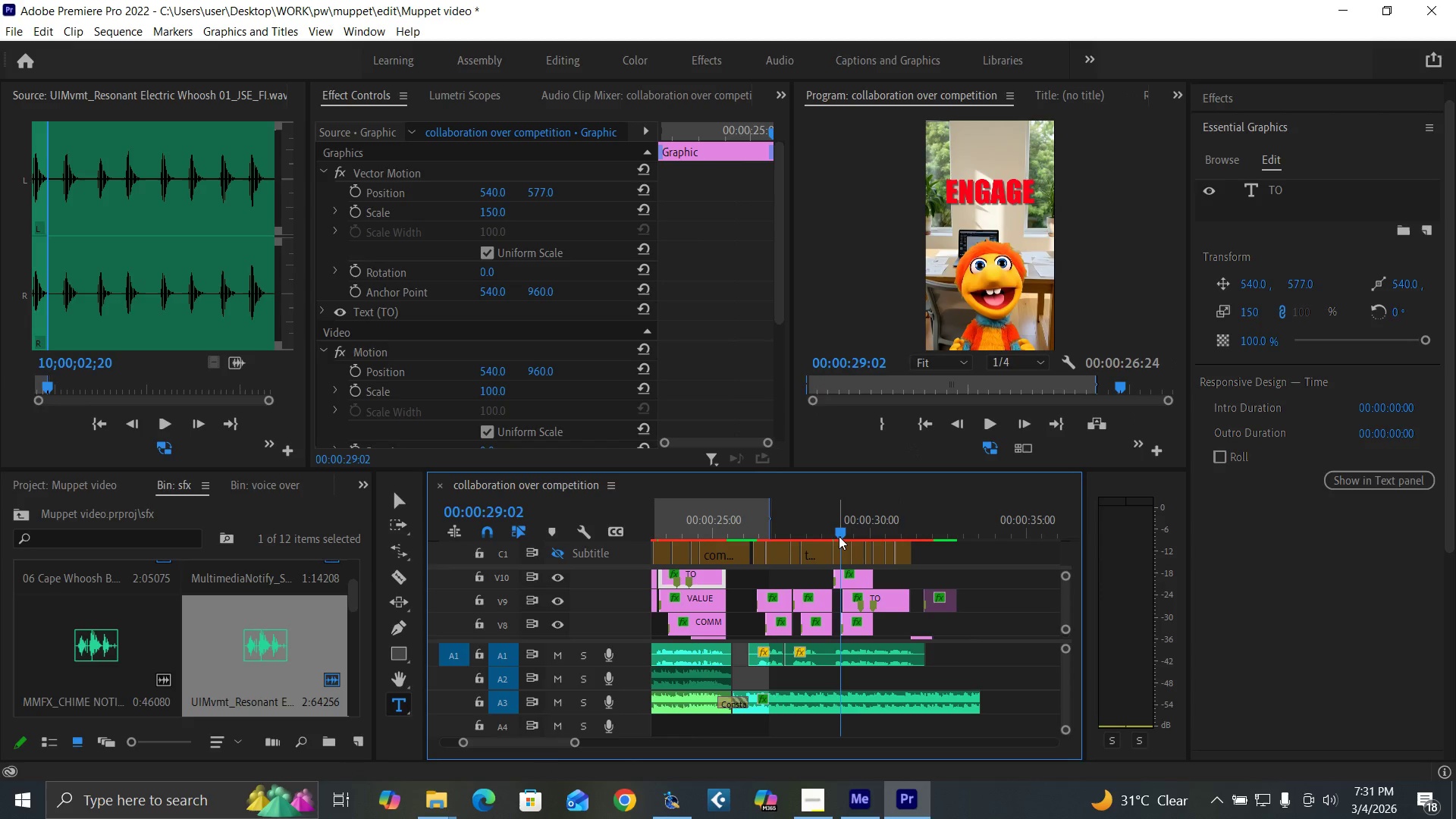 
key(Space)
 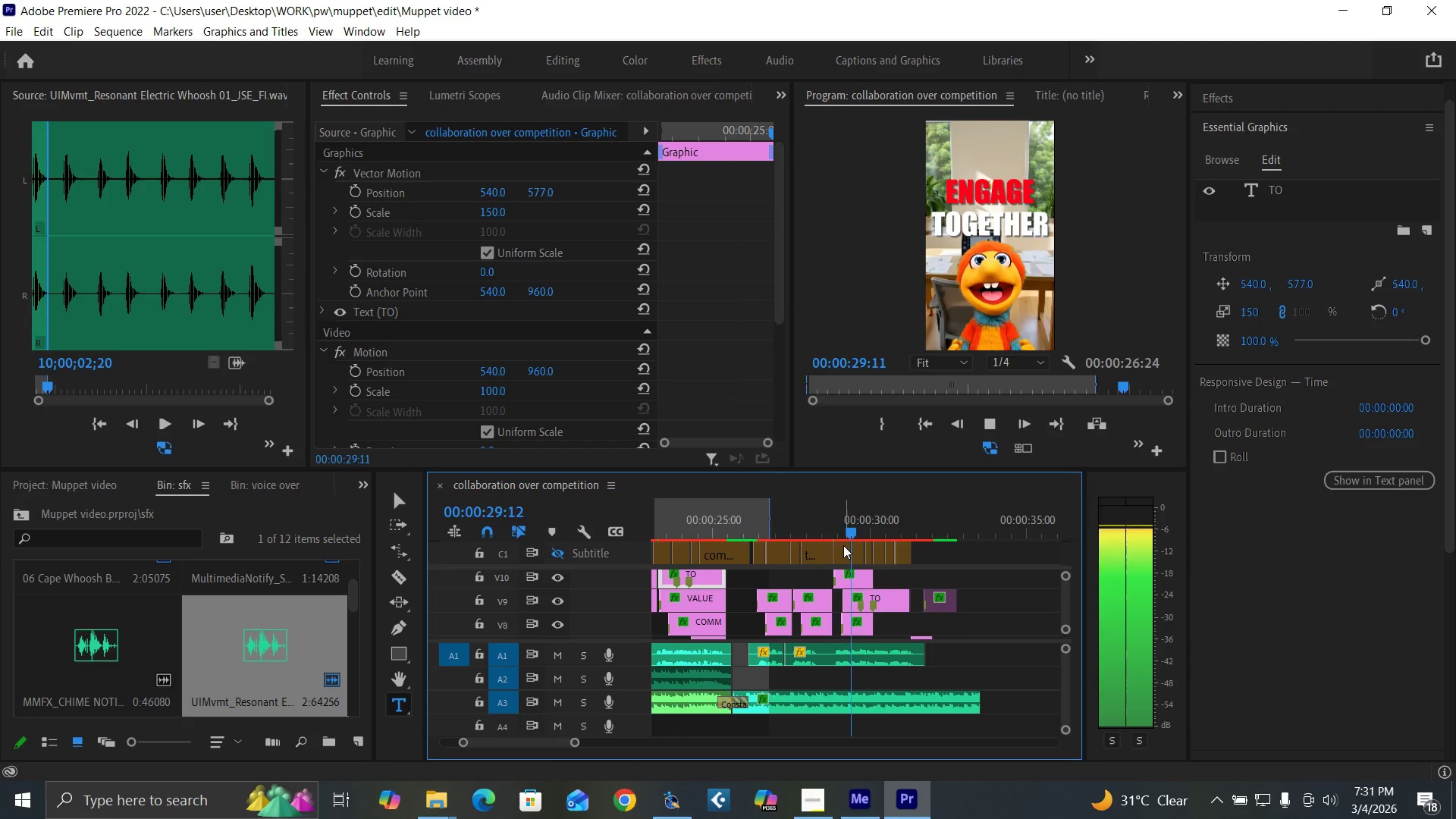 
key(Space)
 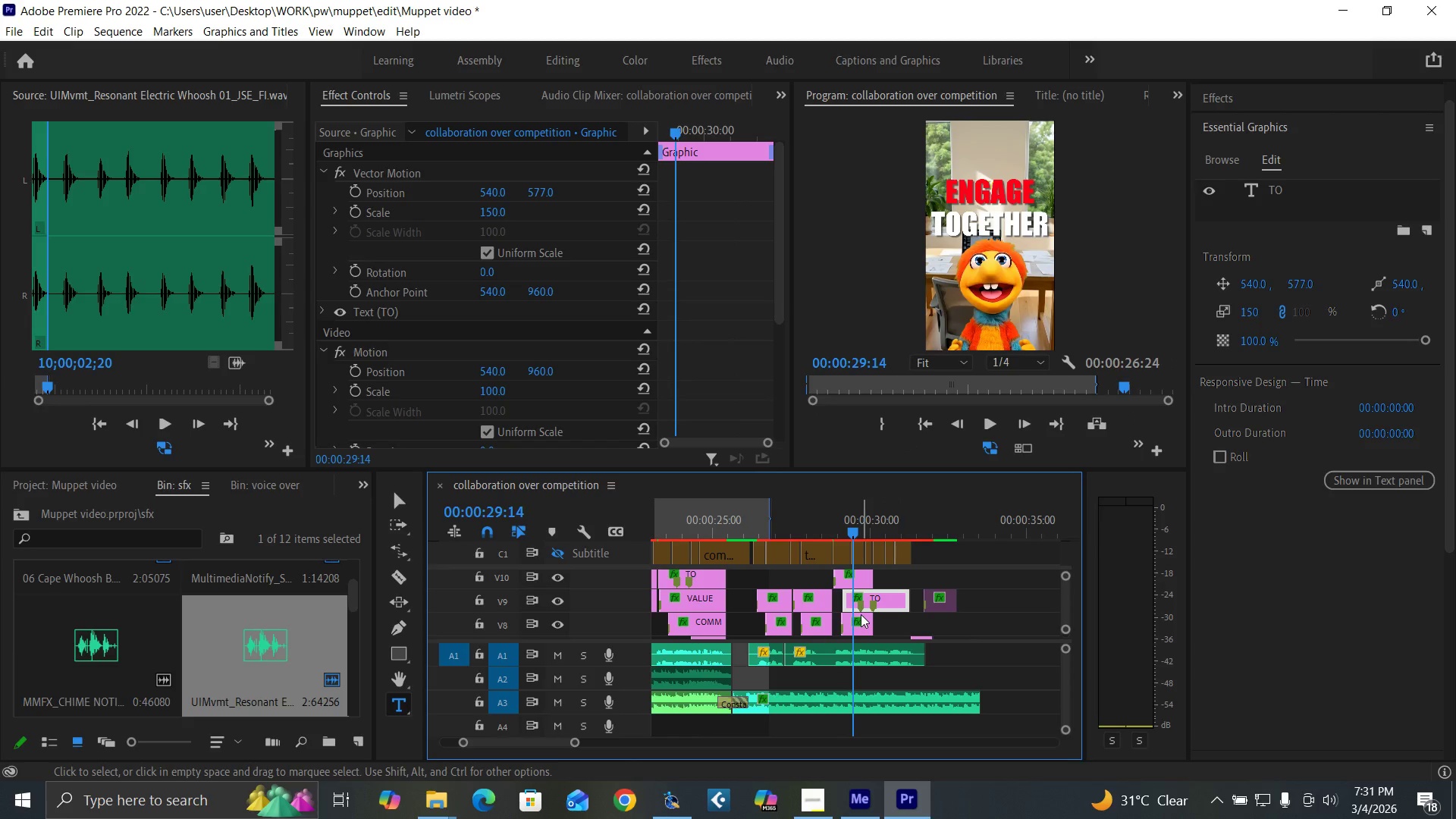 
wait(6.58)
 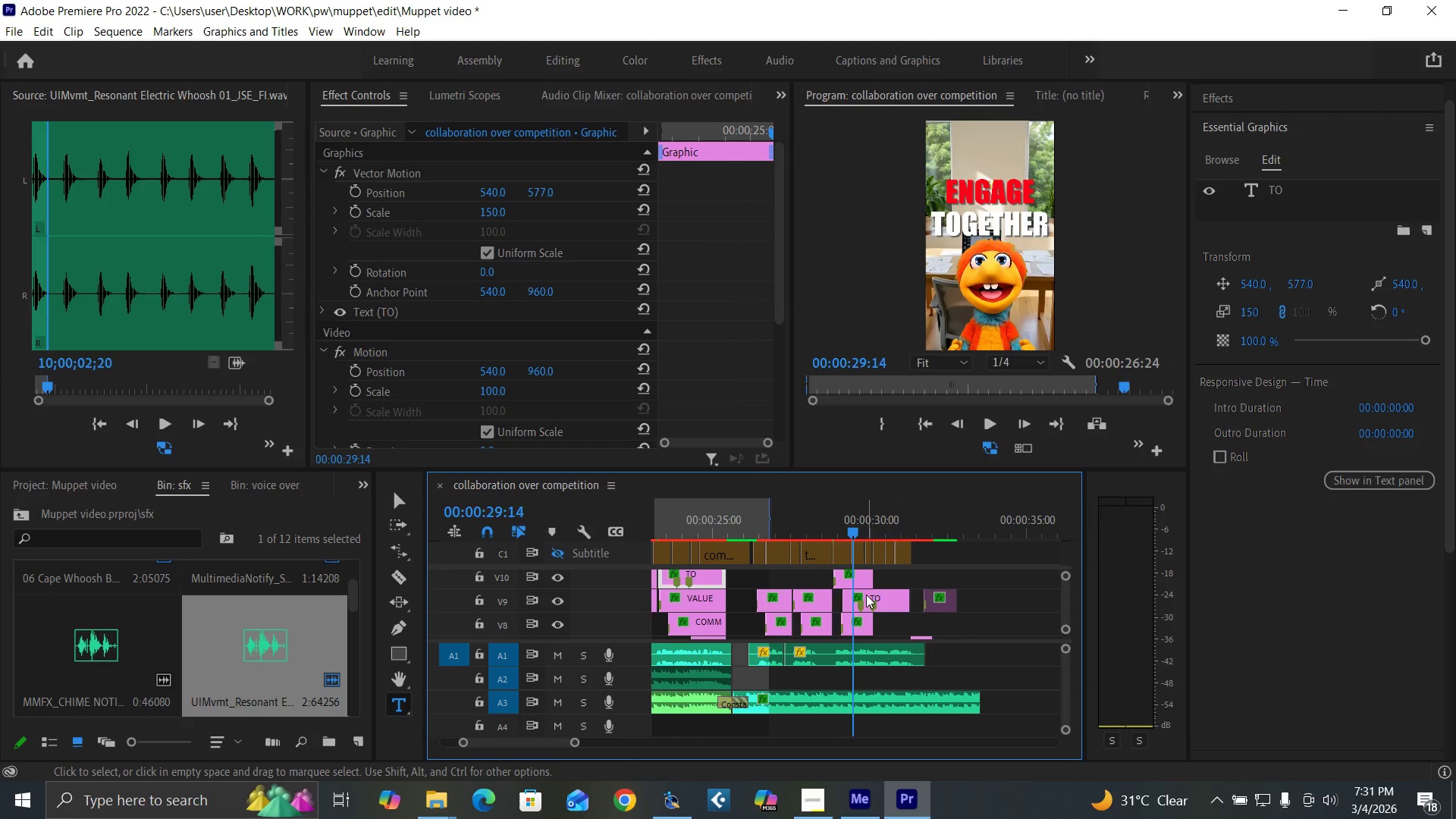 
left_click([858, 620])
 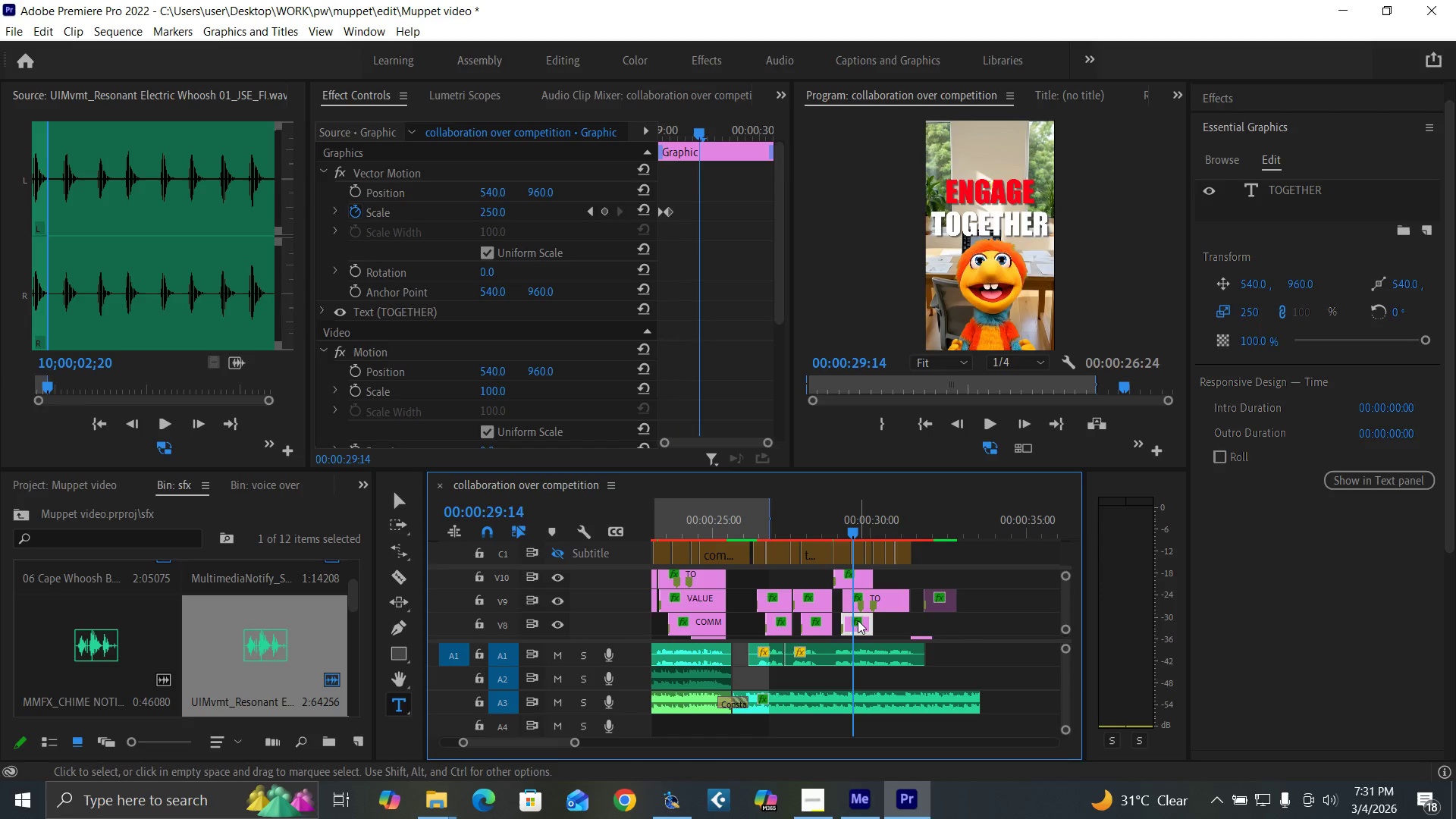 
key(Shift+E)
 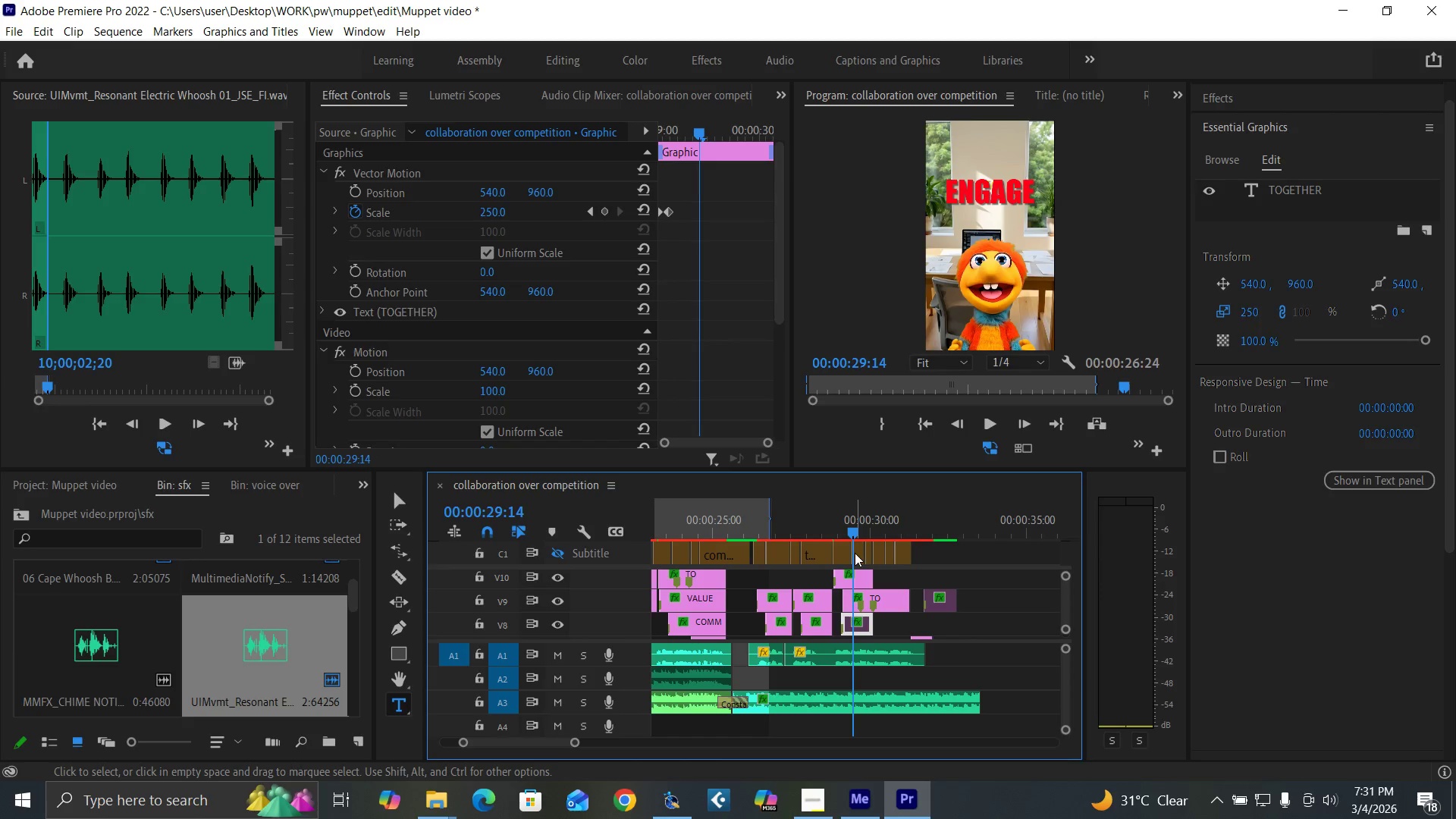 
left_click_drag(start_coordinate=[852, 534], to_coordinate=[852, 542])
 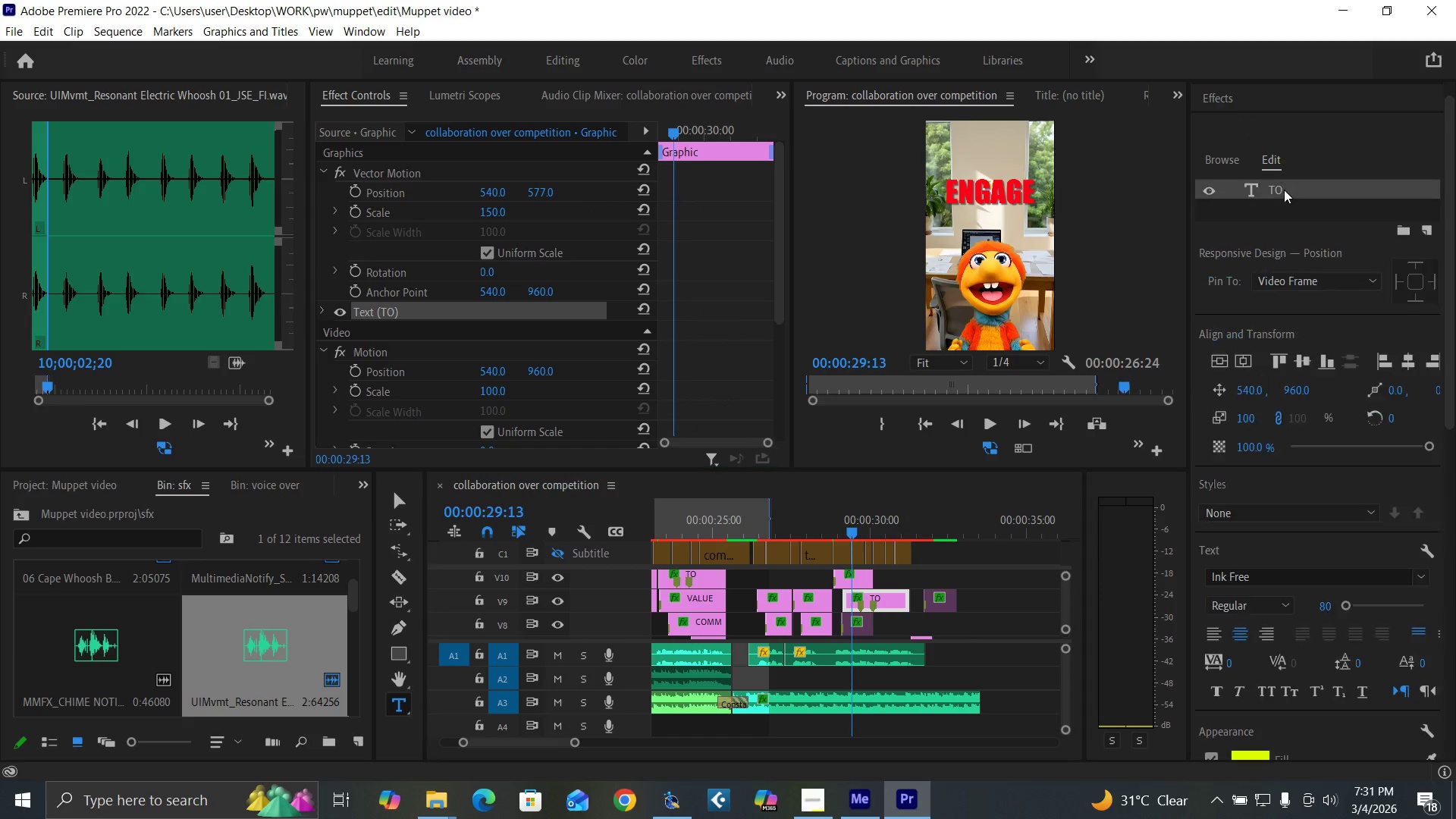 
triple_click([1284, 190])
 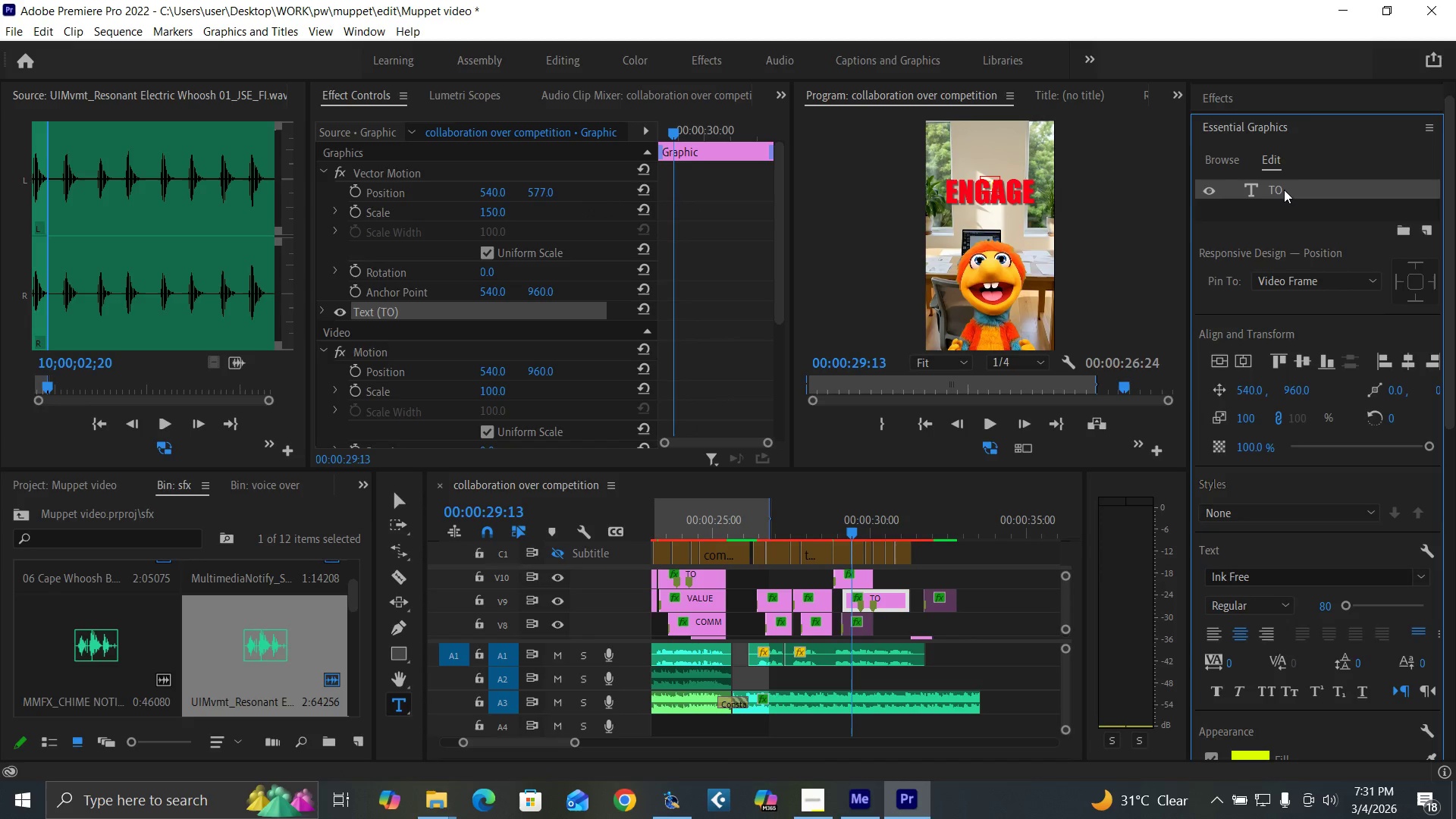 
triple_click([1284, 190])
 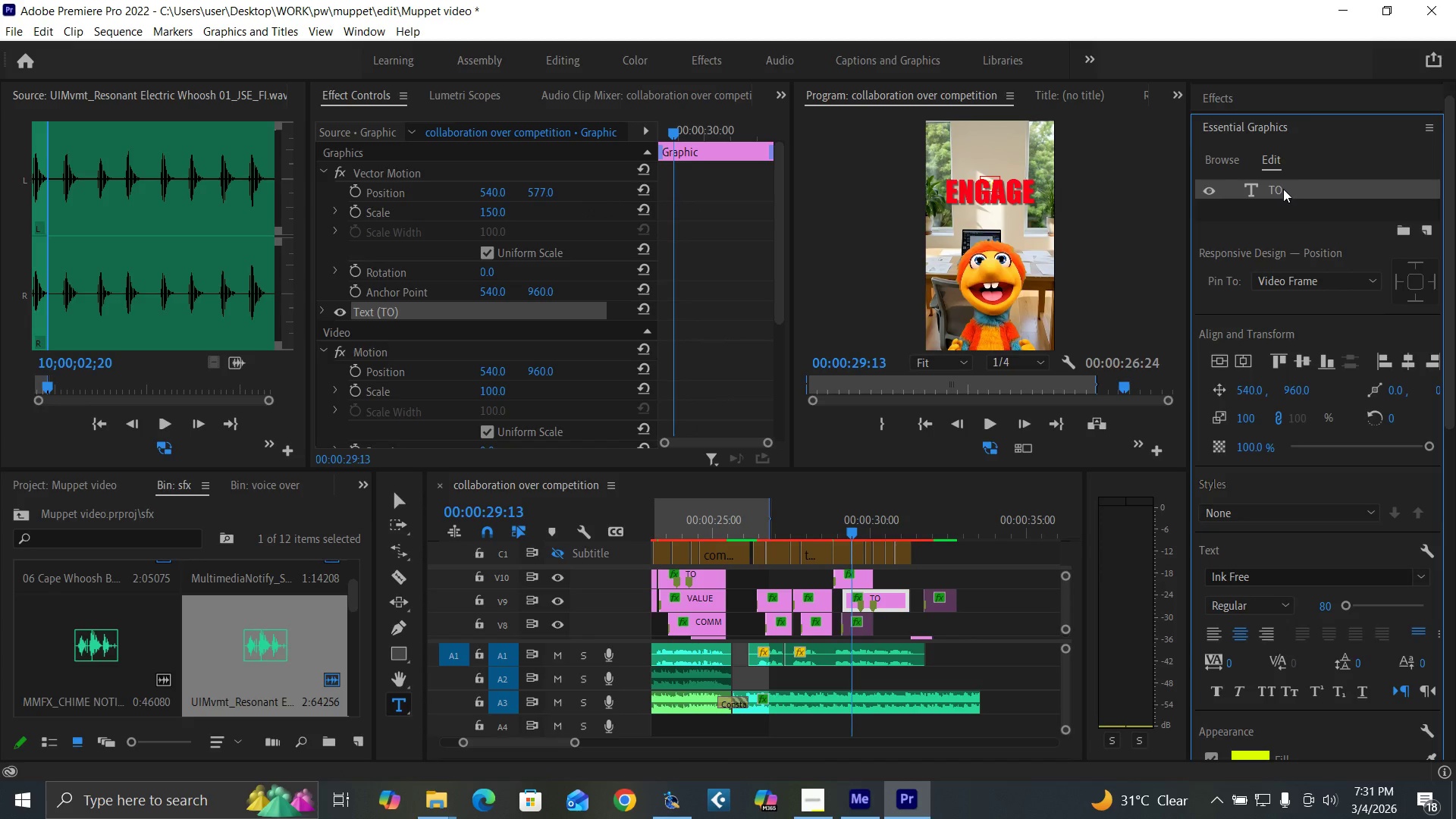 
type(AND)
 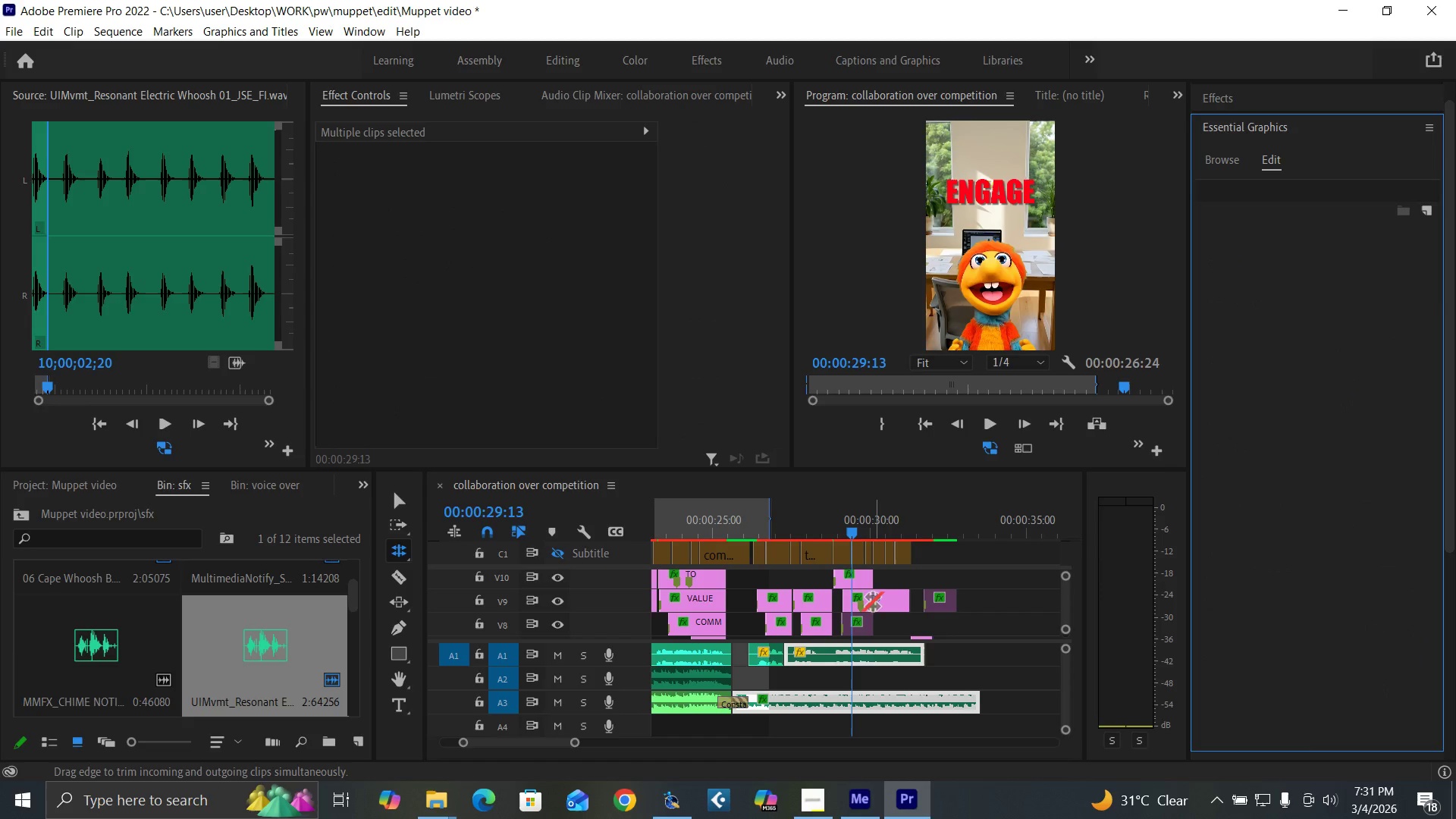 
key(V)
 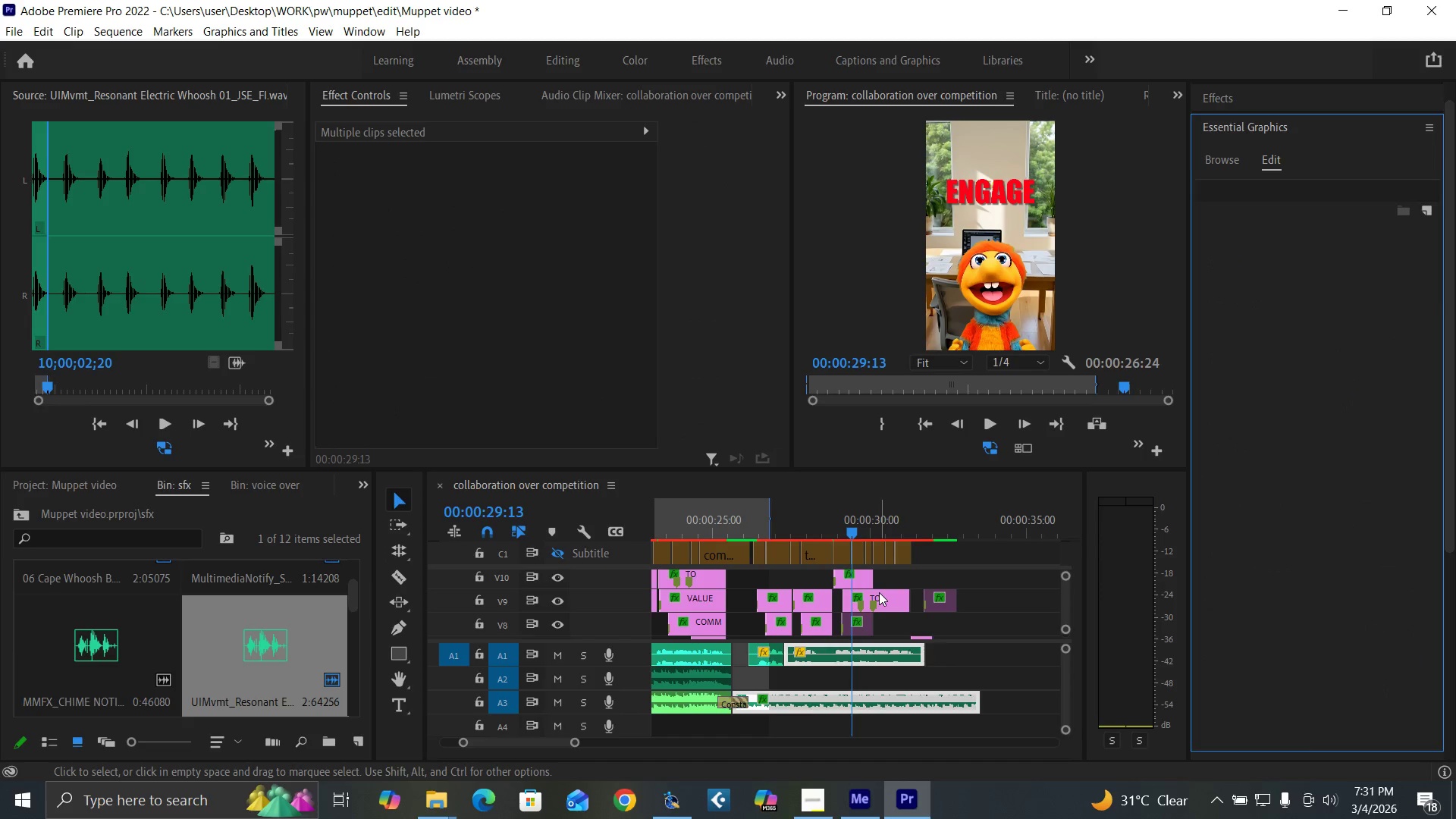 
left_click([879, 592])
 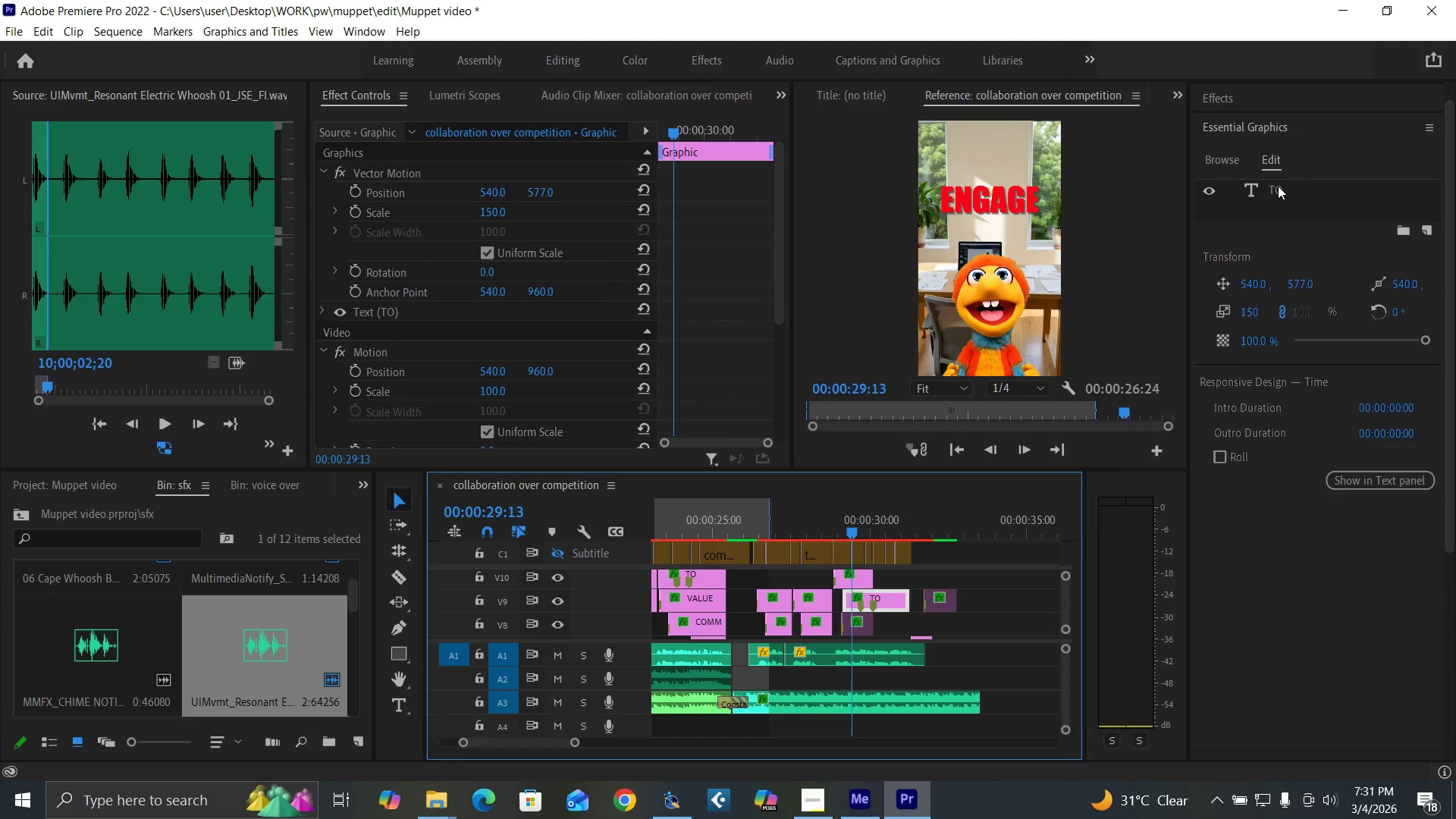 
double_click([1278, 186])
 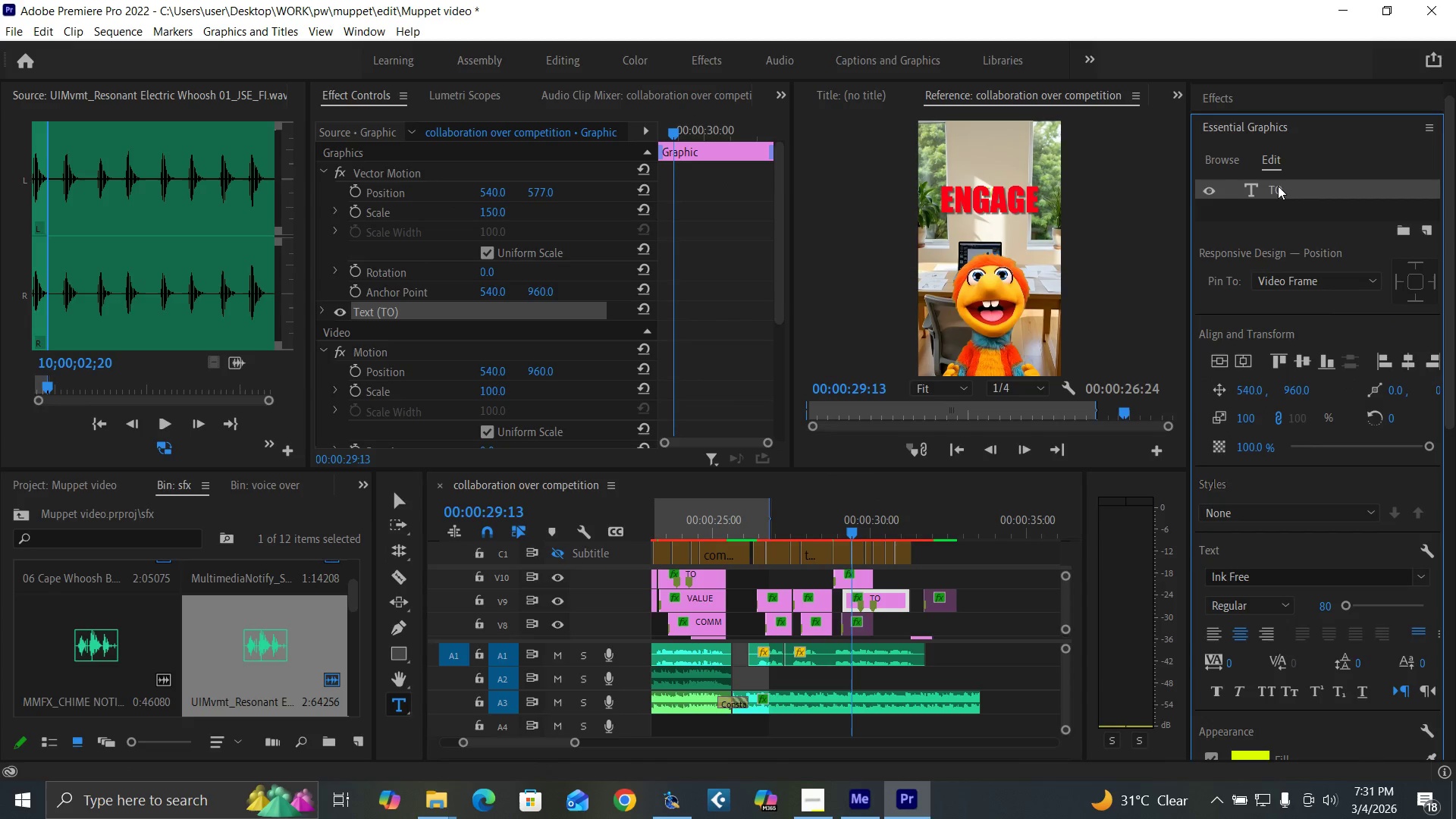 
left_click([1278, 186])
 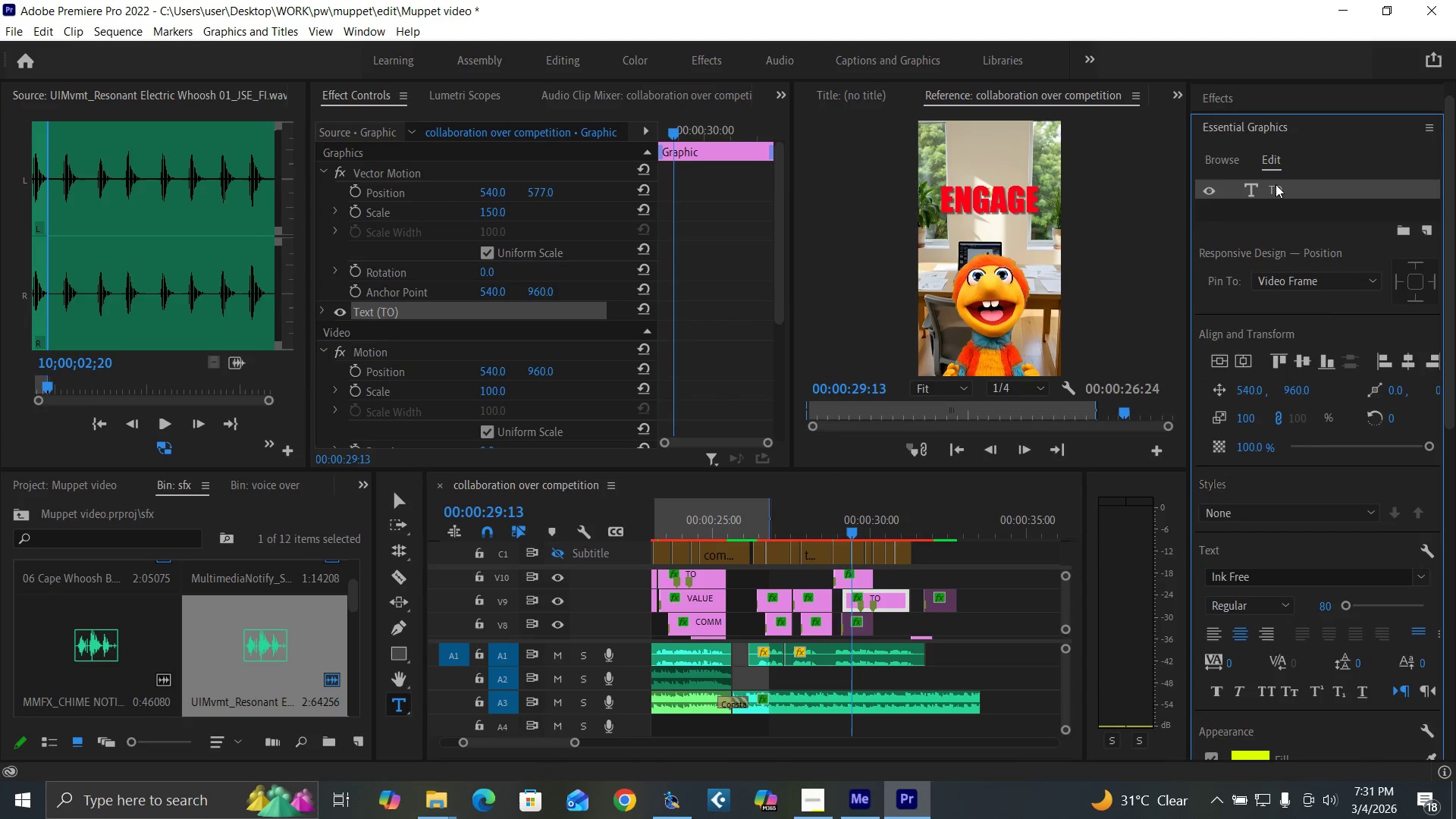 
double_click([1276, 184])
 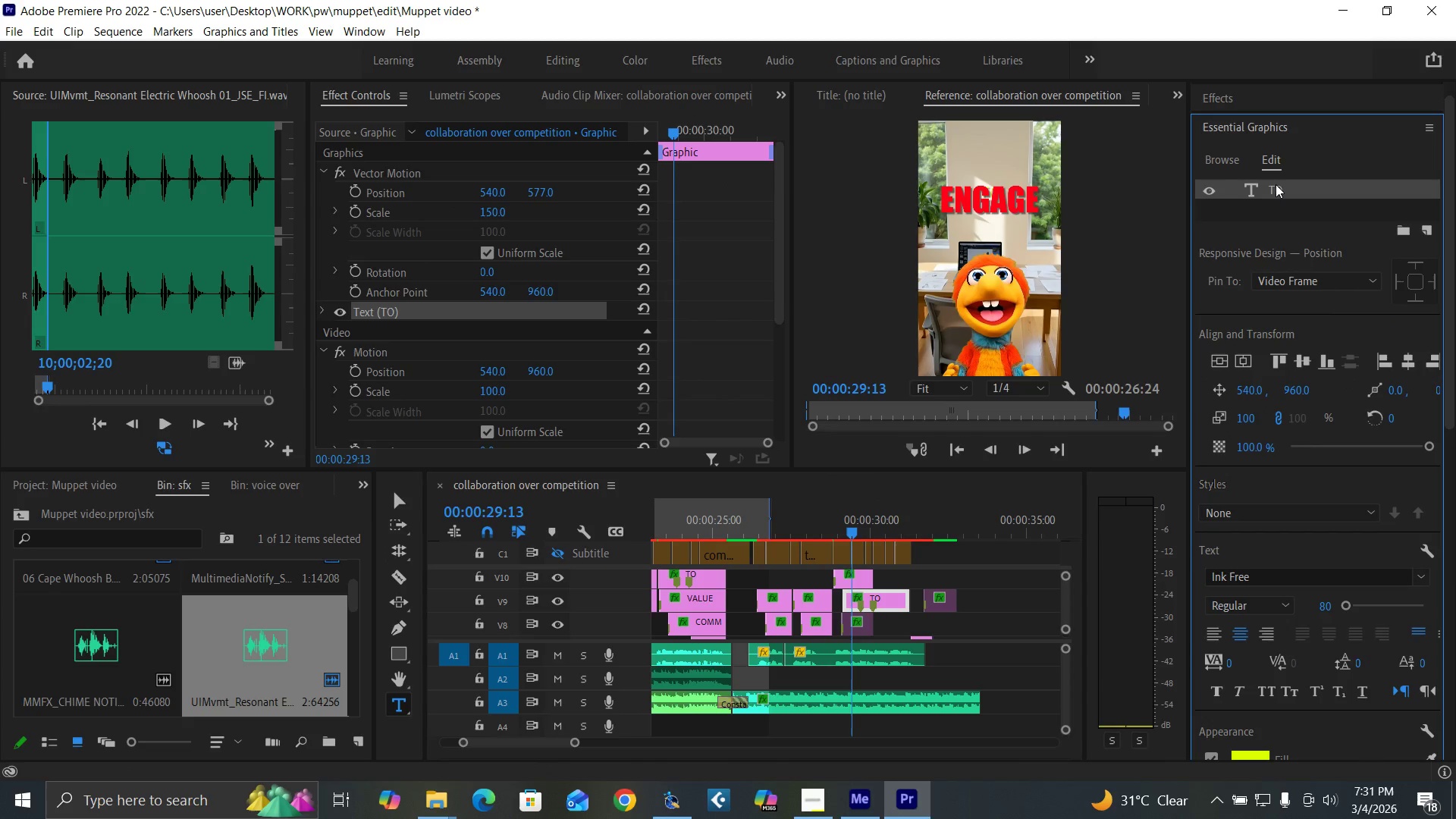 
triple_click([1276, 184])
 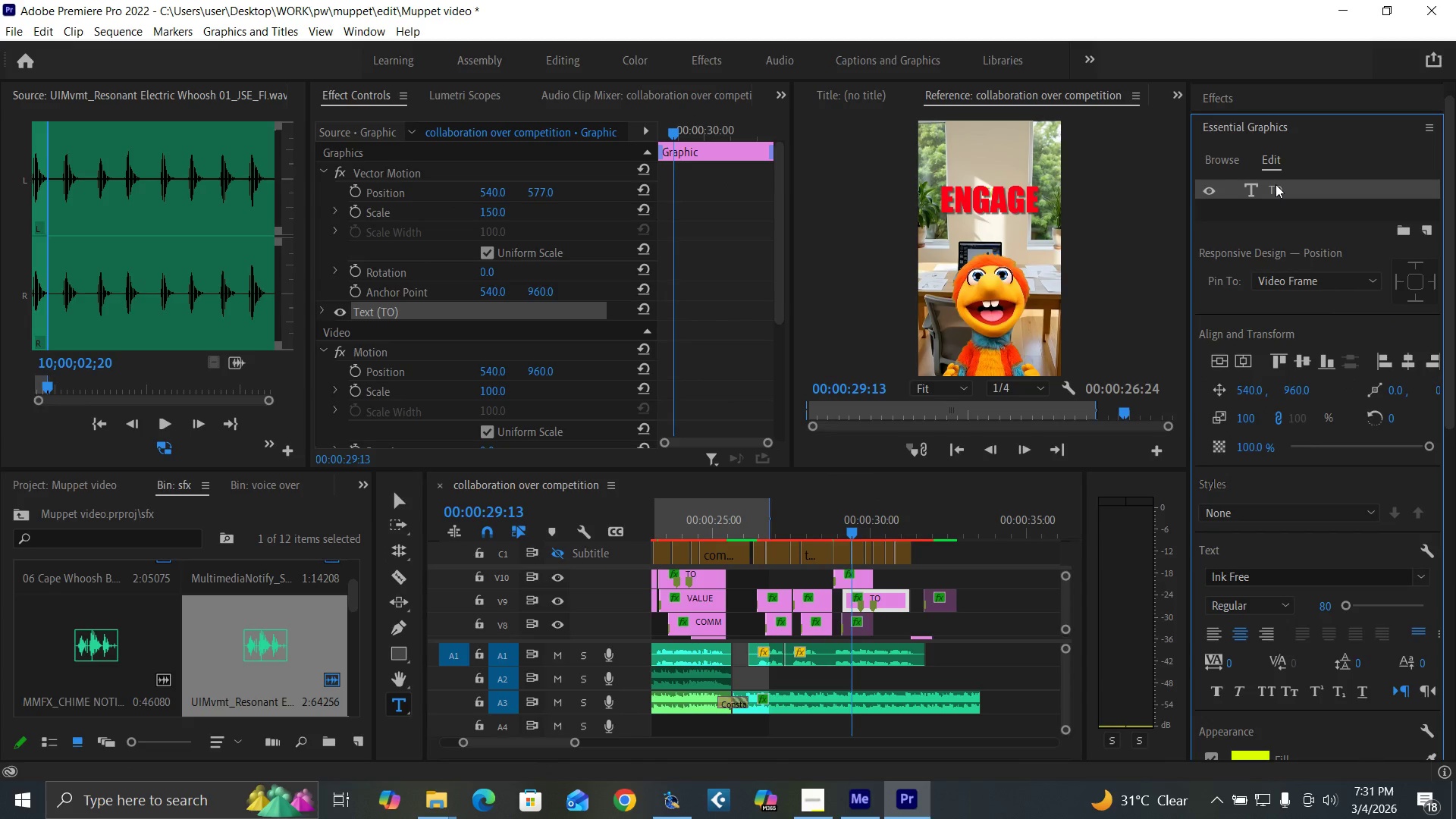 
triple_click([1276, 184])
 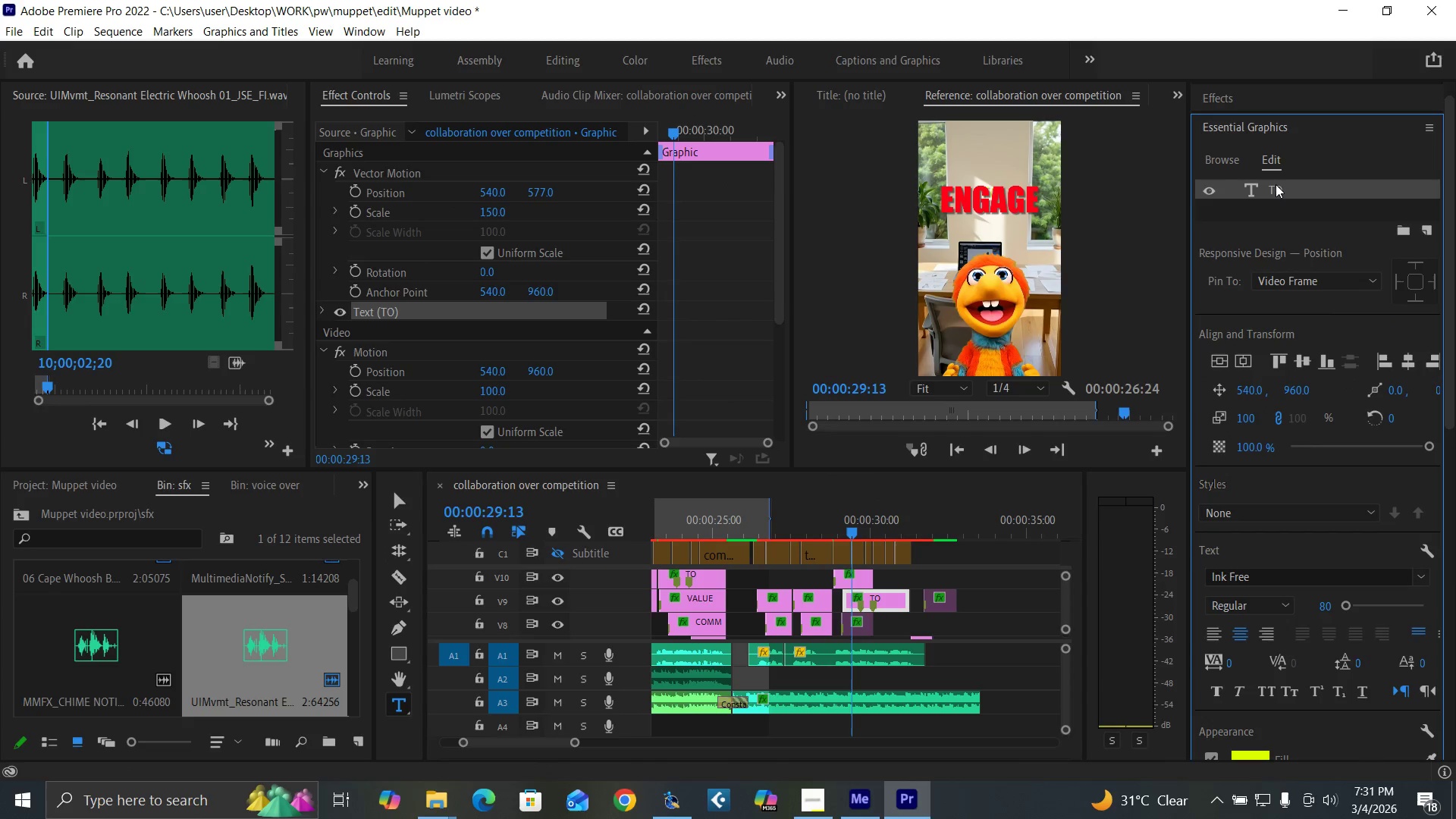 
triple_click([1276, 184])
 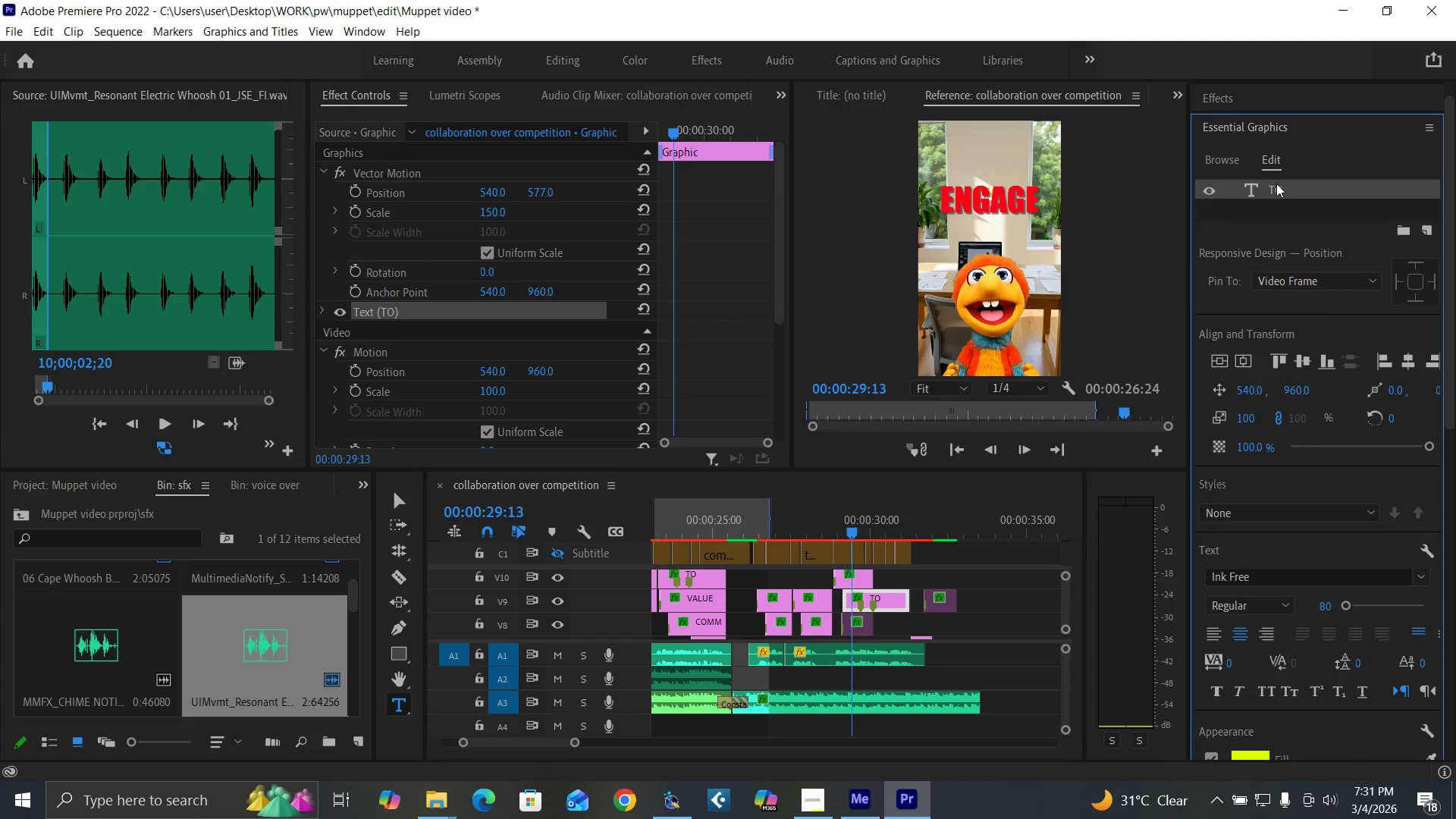 
triple_click([1276, 184])
 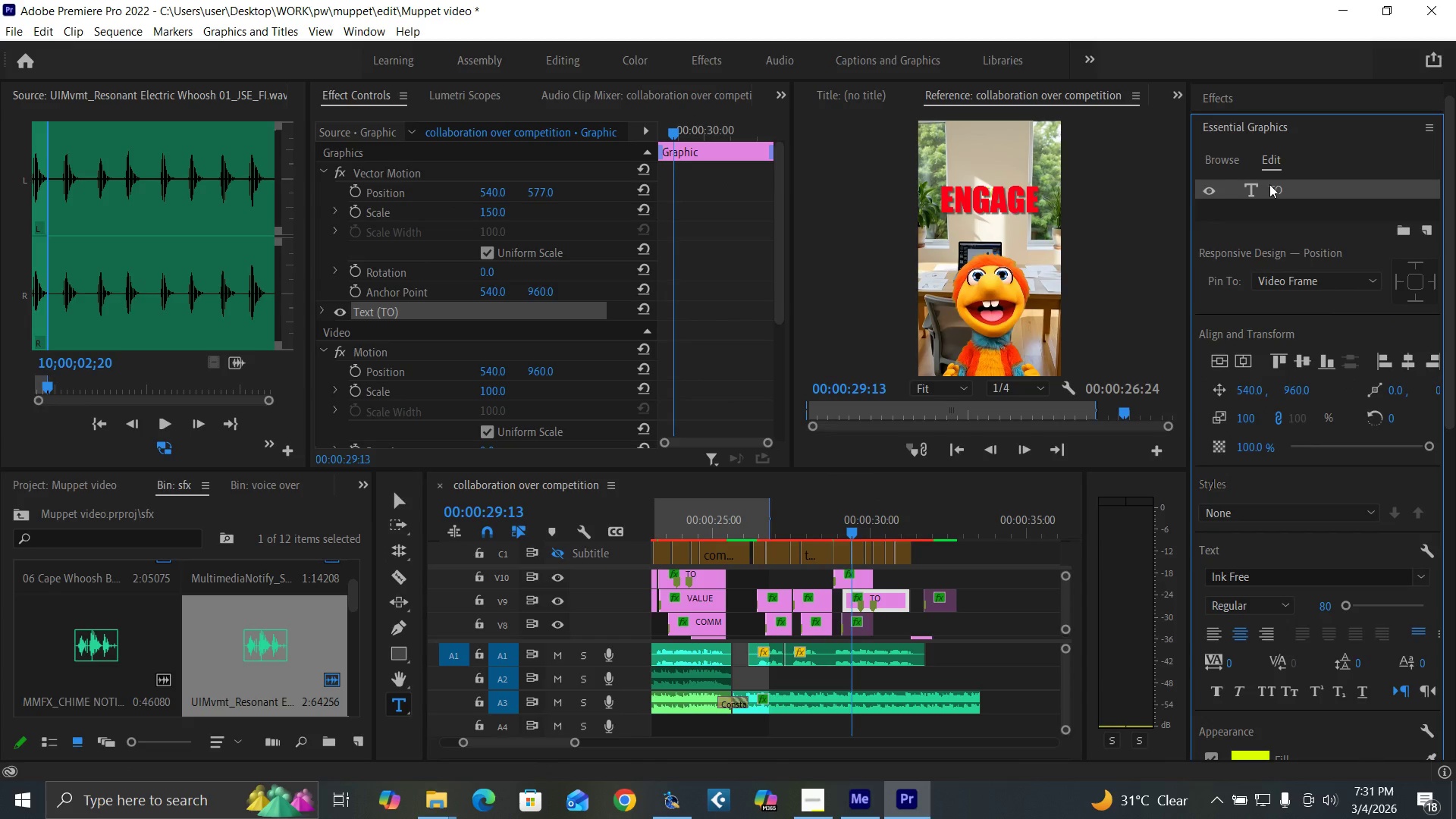 
key(A)
 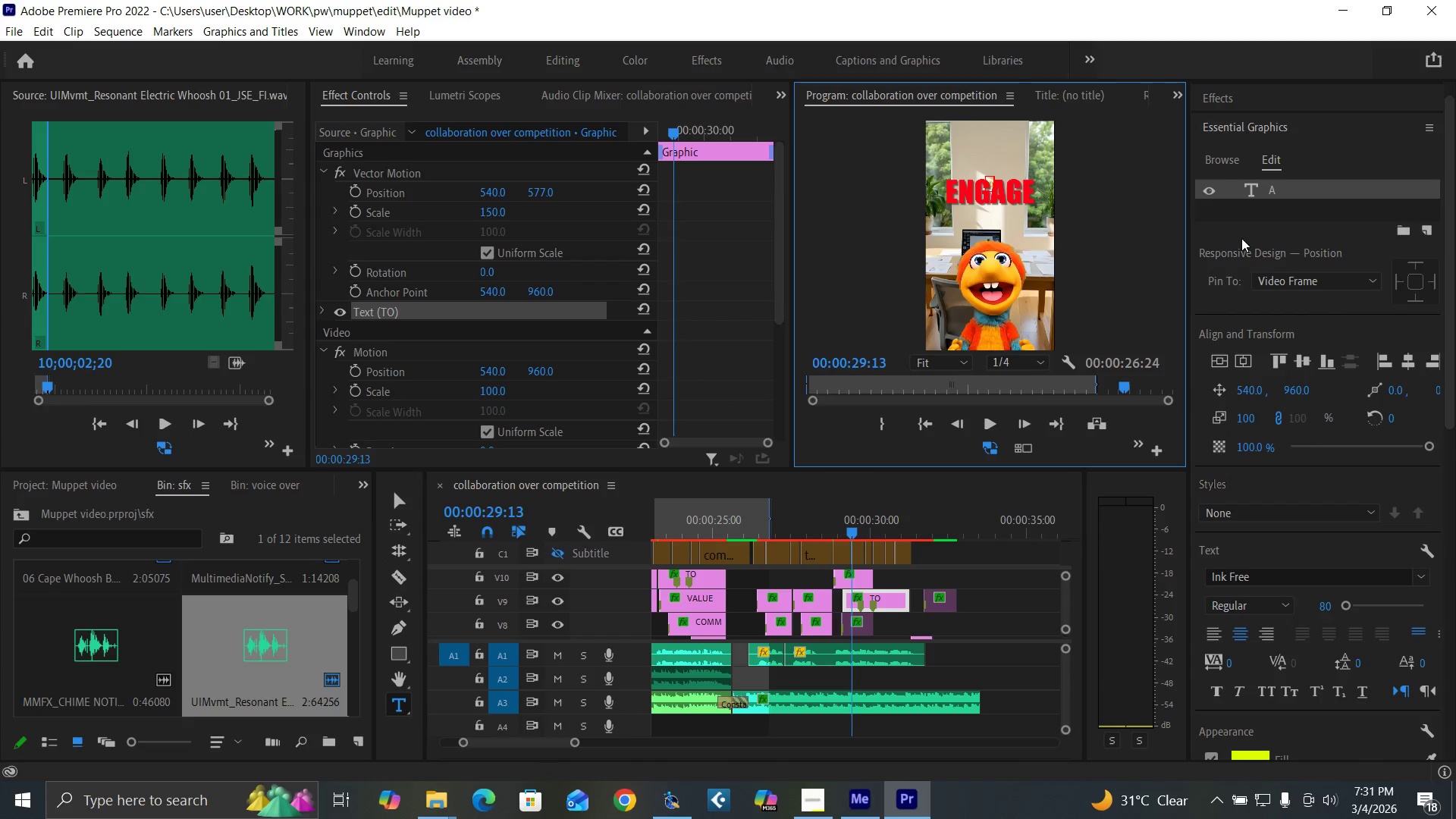 
type(ND)
 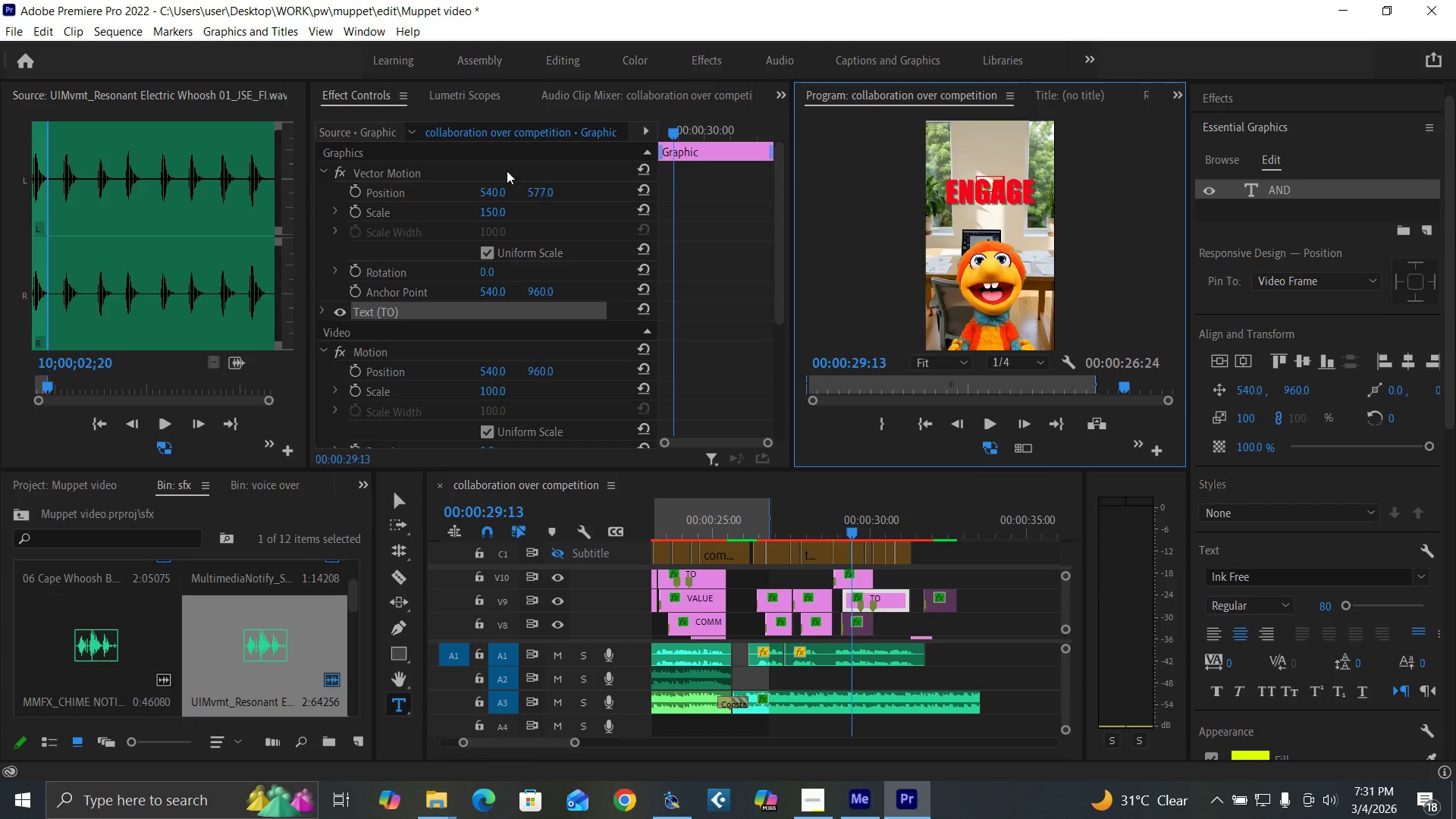 
left_click_drag(start_coordinate=[535, 186], to_coordinate=[754, 191])
 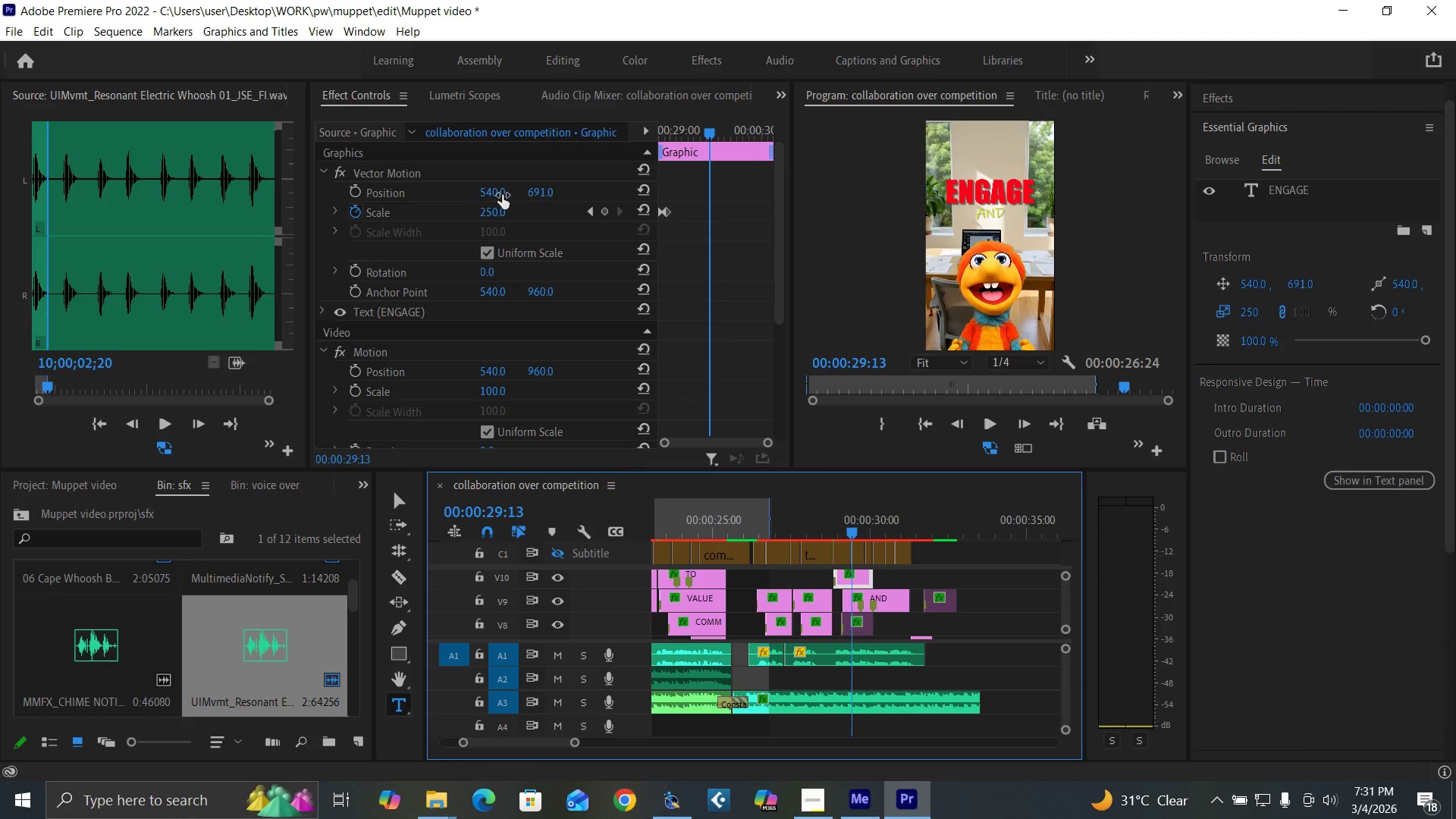 
left_click_drag(start_coordinate=[535, 191], to_coordinate=[221, 230])
 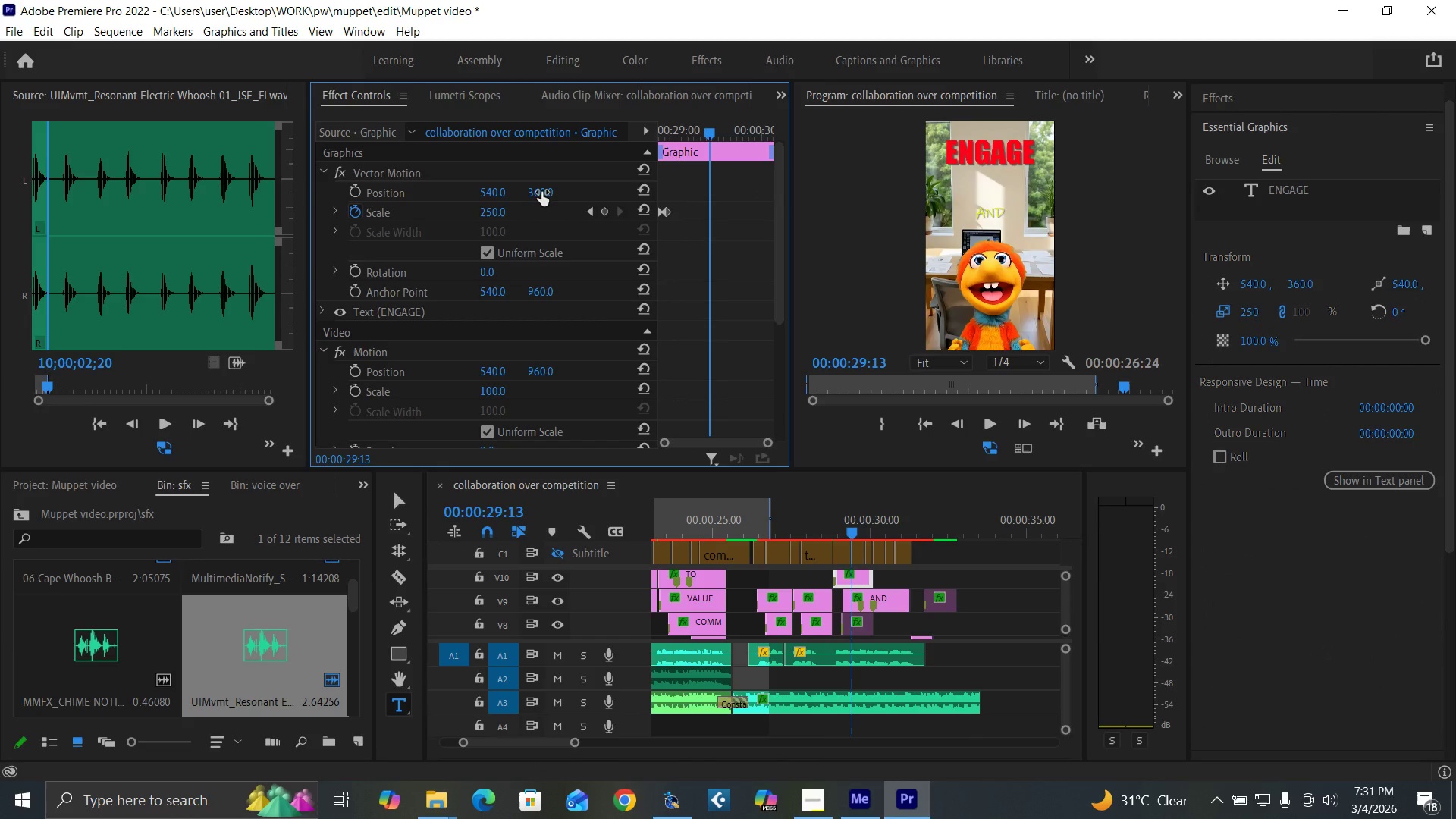 
left_click_drag(start_coordinate=[541, 192], to_coordinate=[576, 188])
 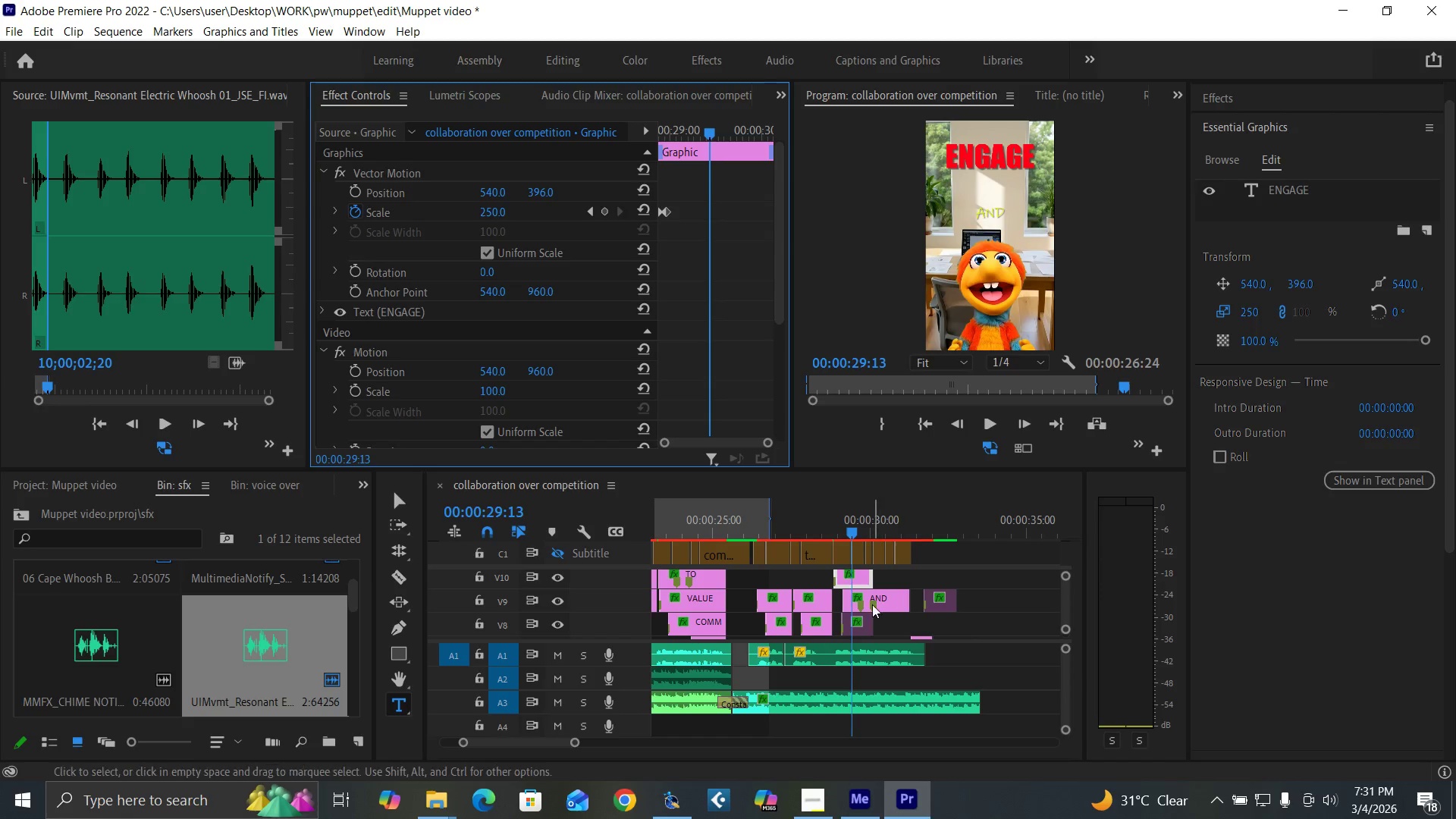 
left_click([872, 604])
 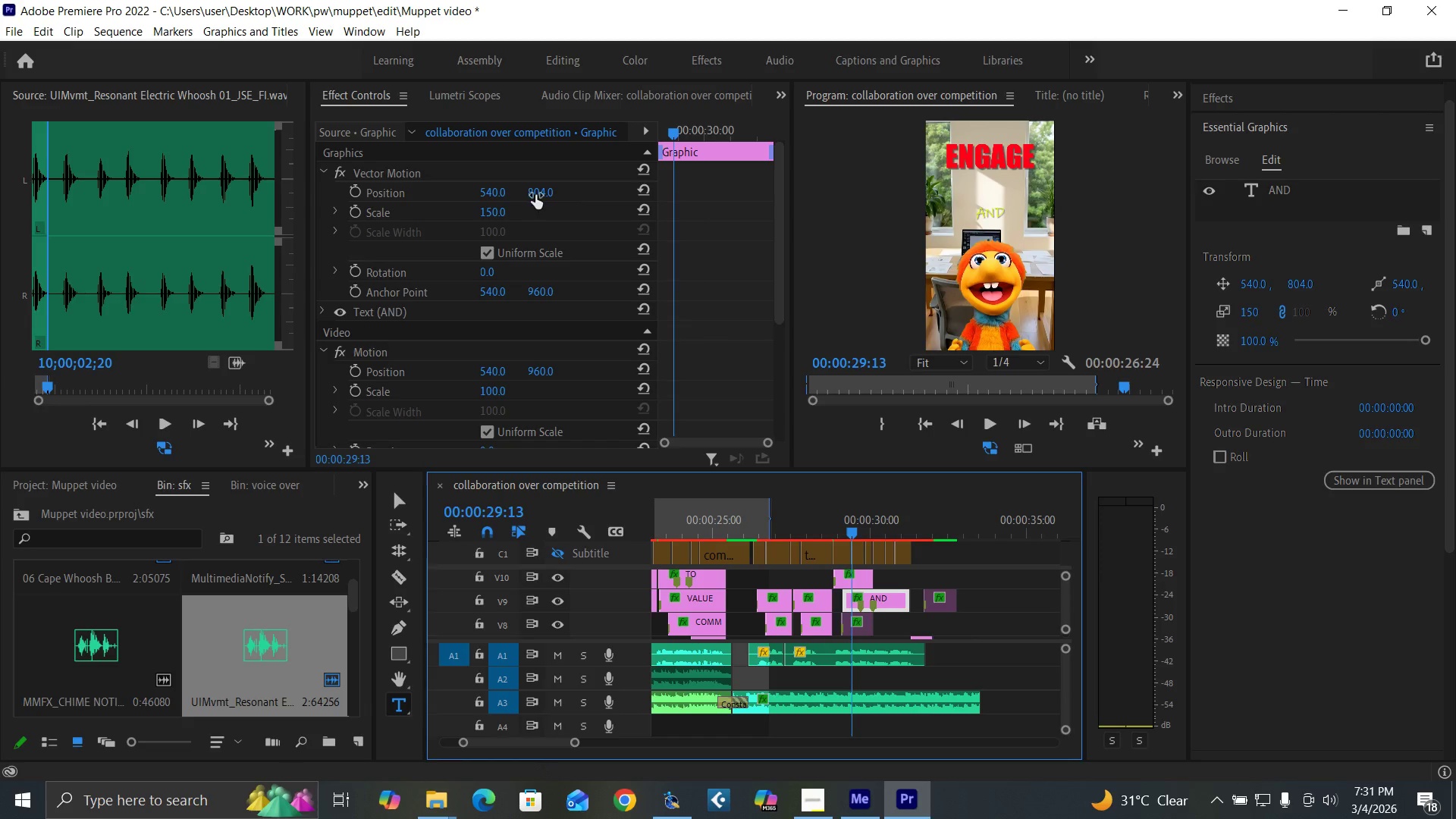 
left_click_drag(start_coordinate=[538, 188], to_coordinate=[295, 254])
 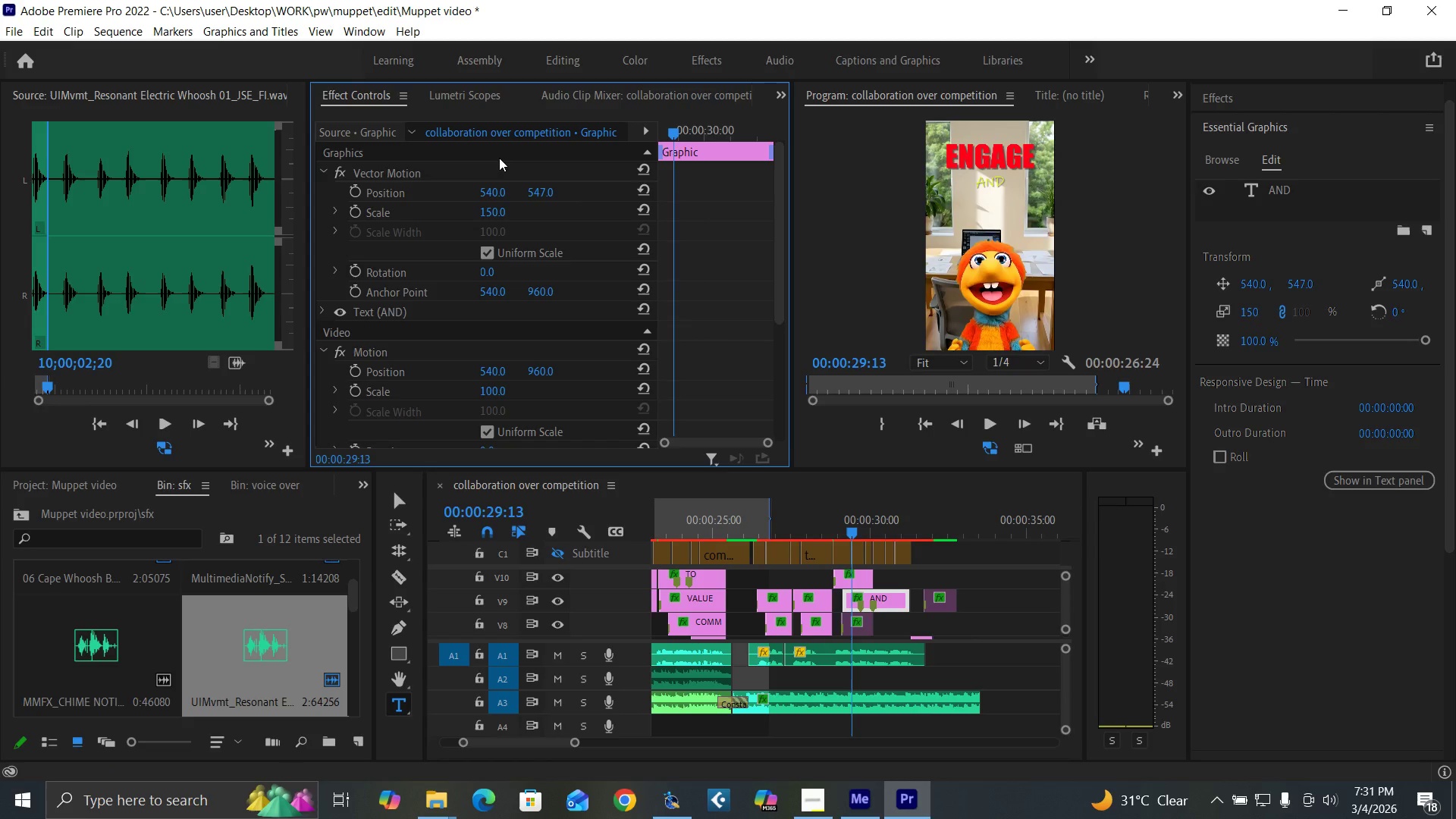 
key(Backquote)
 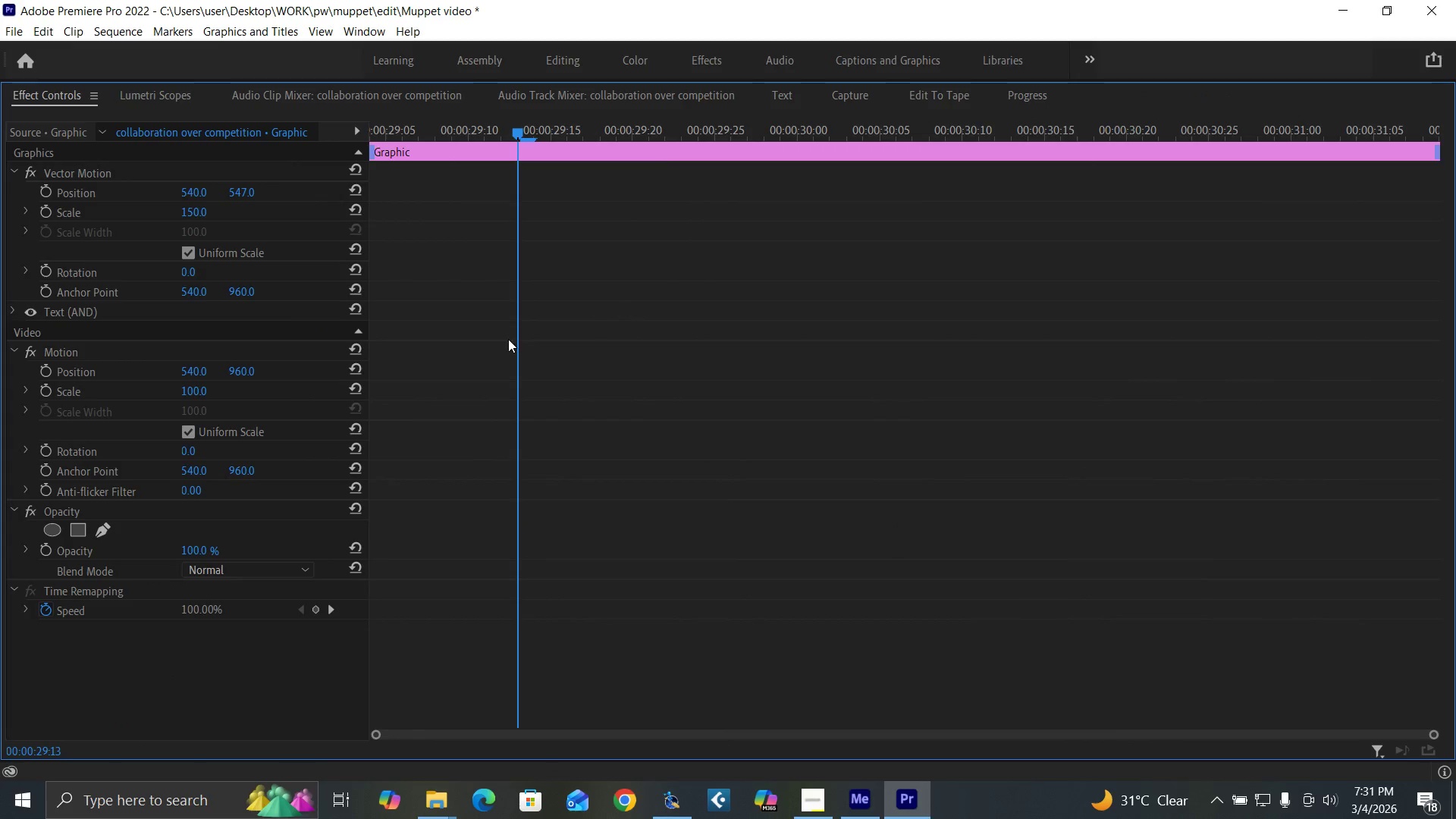 
key(Backquote)
 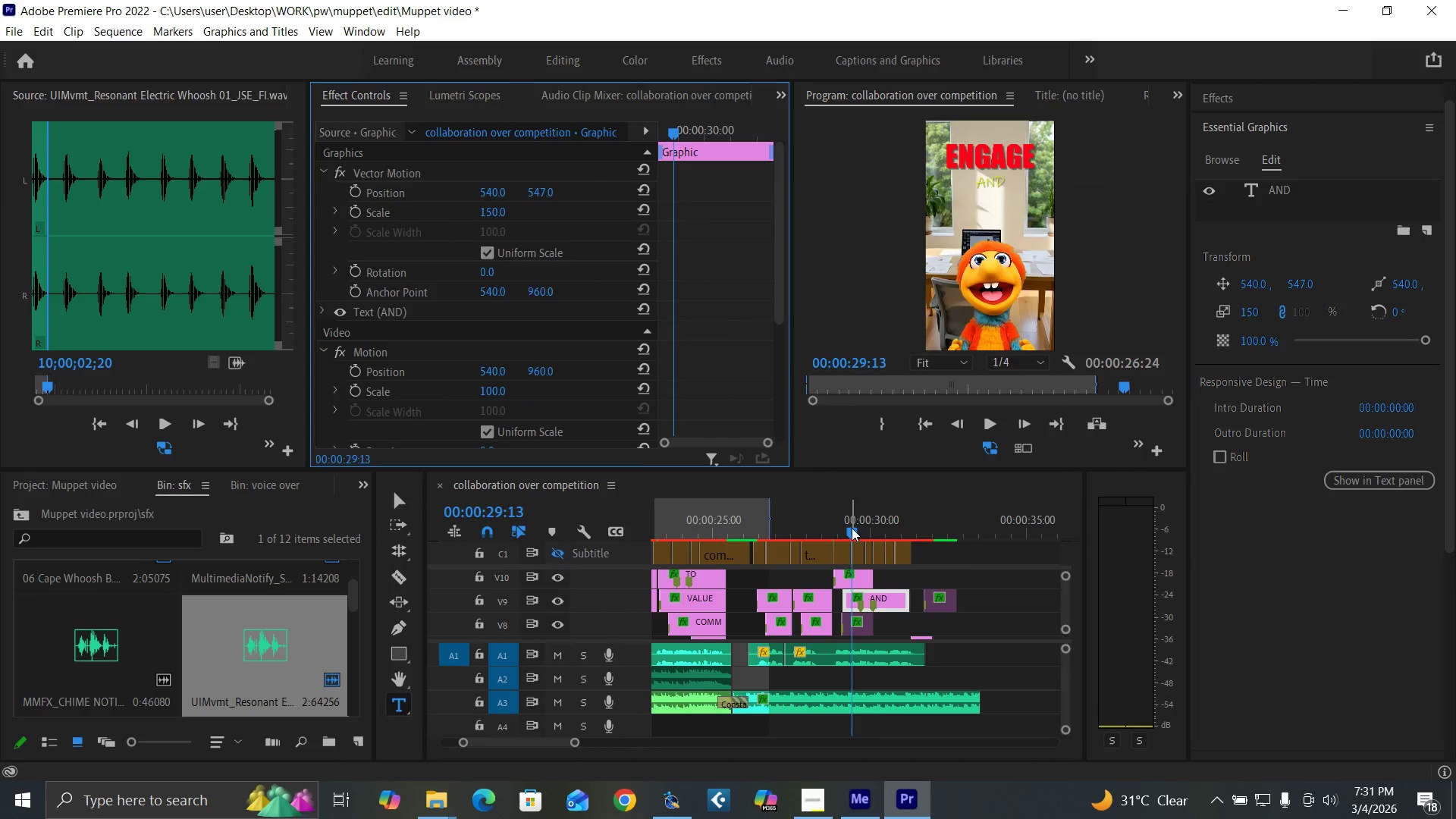 
left_click([853, 529])
 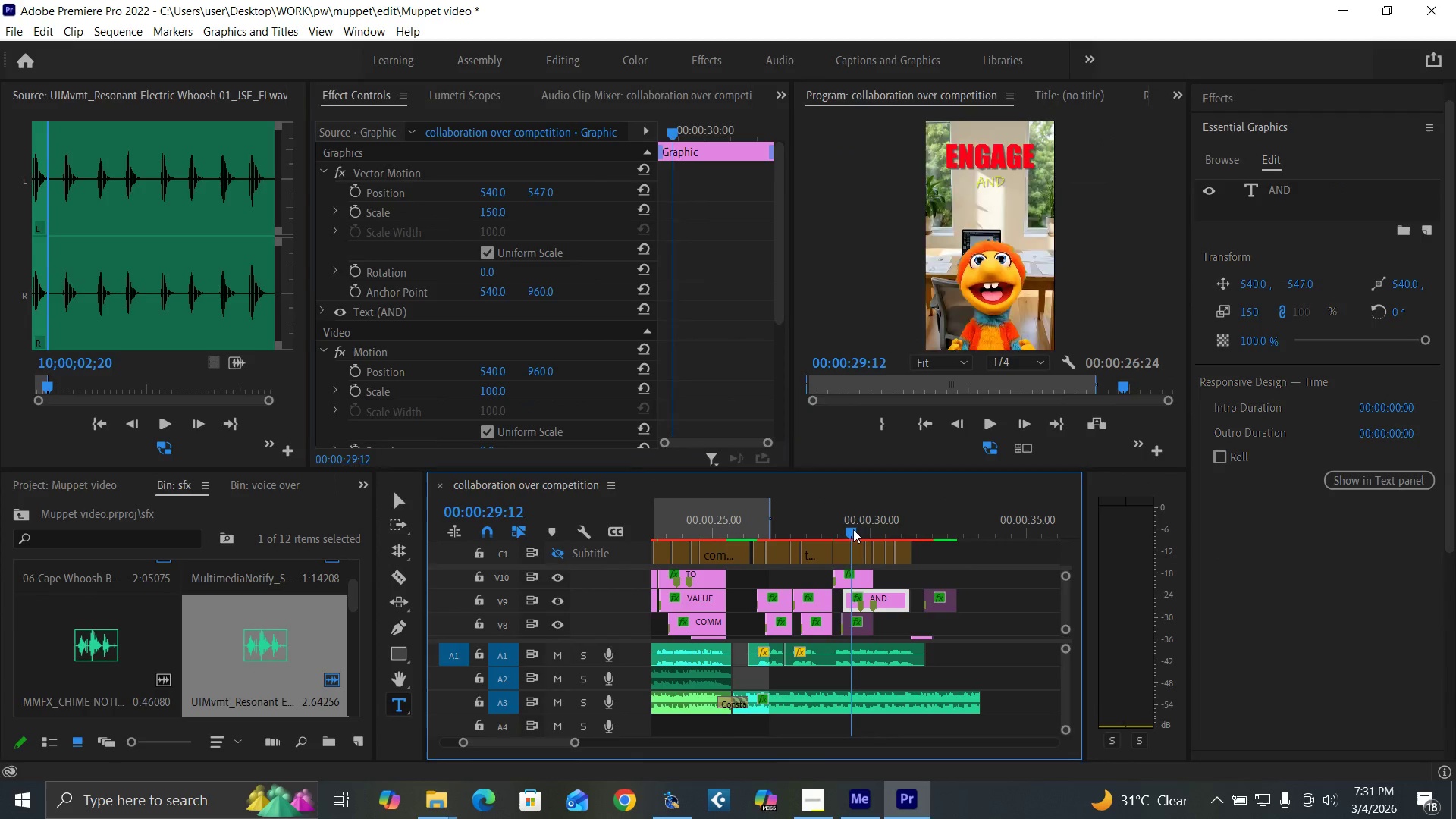 
key(Backquote)
 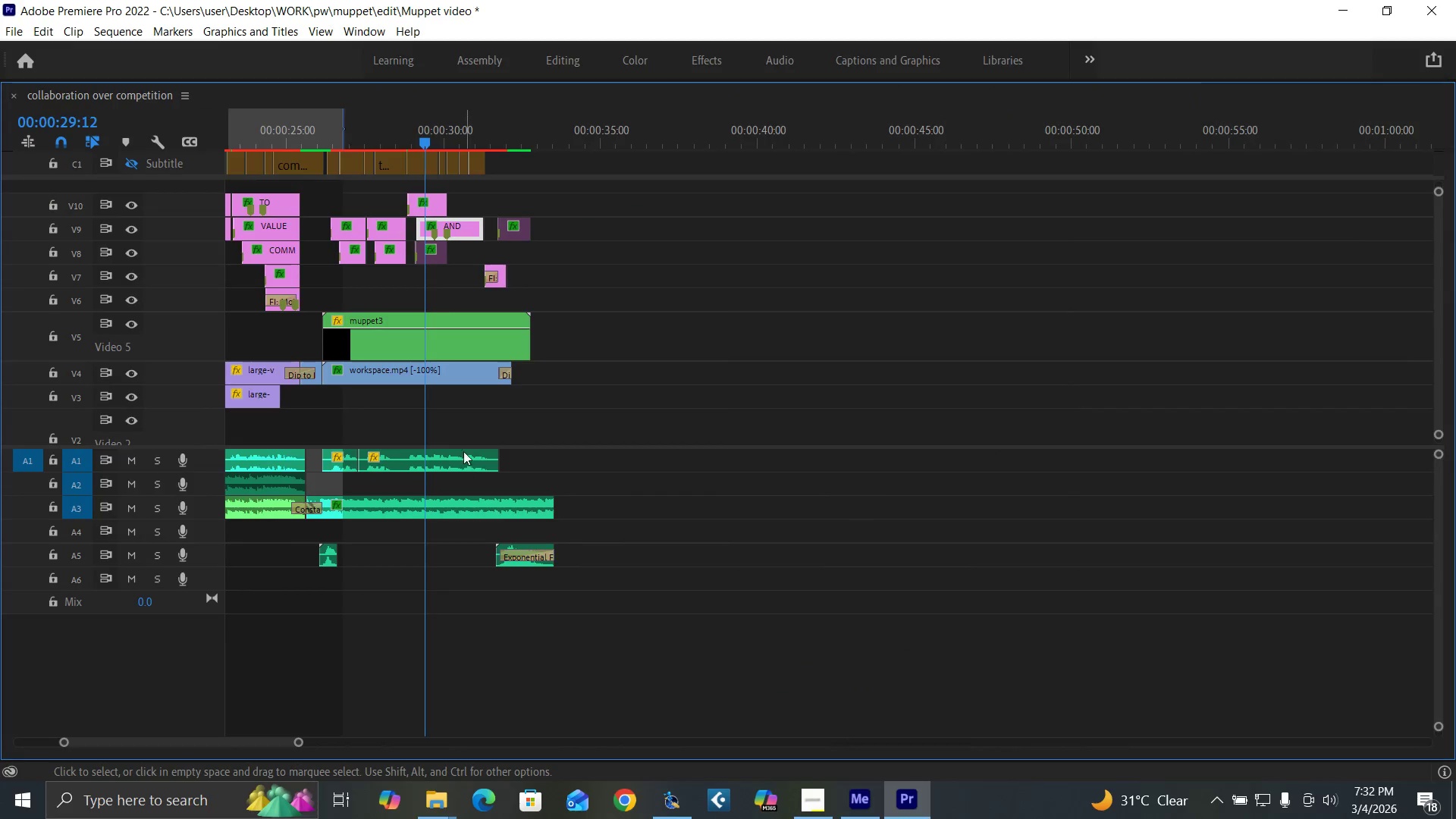 
key(Backquote)
 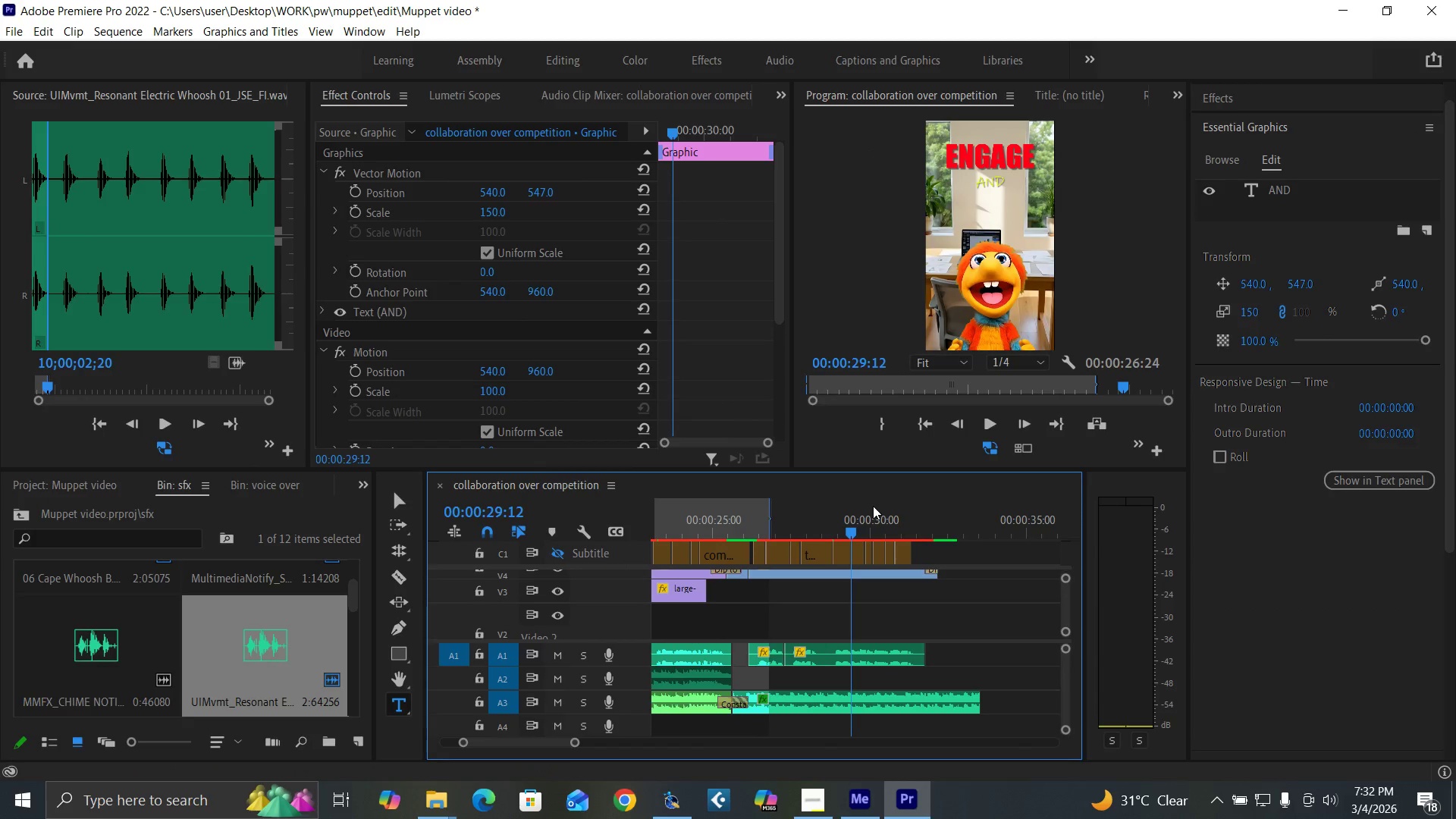 
left_click([824, 521])
 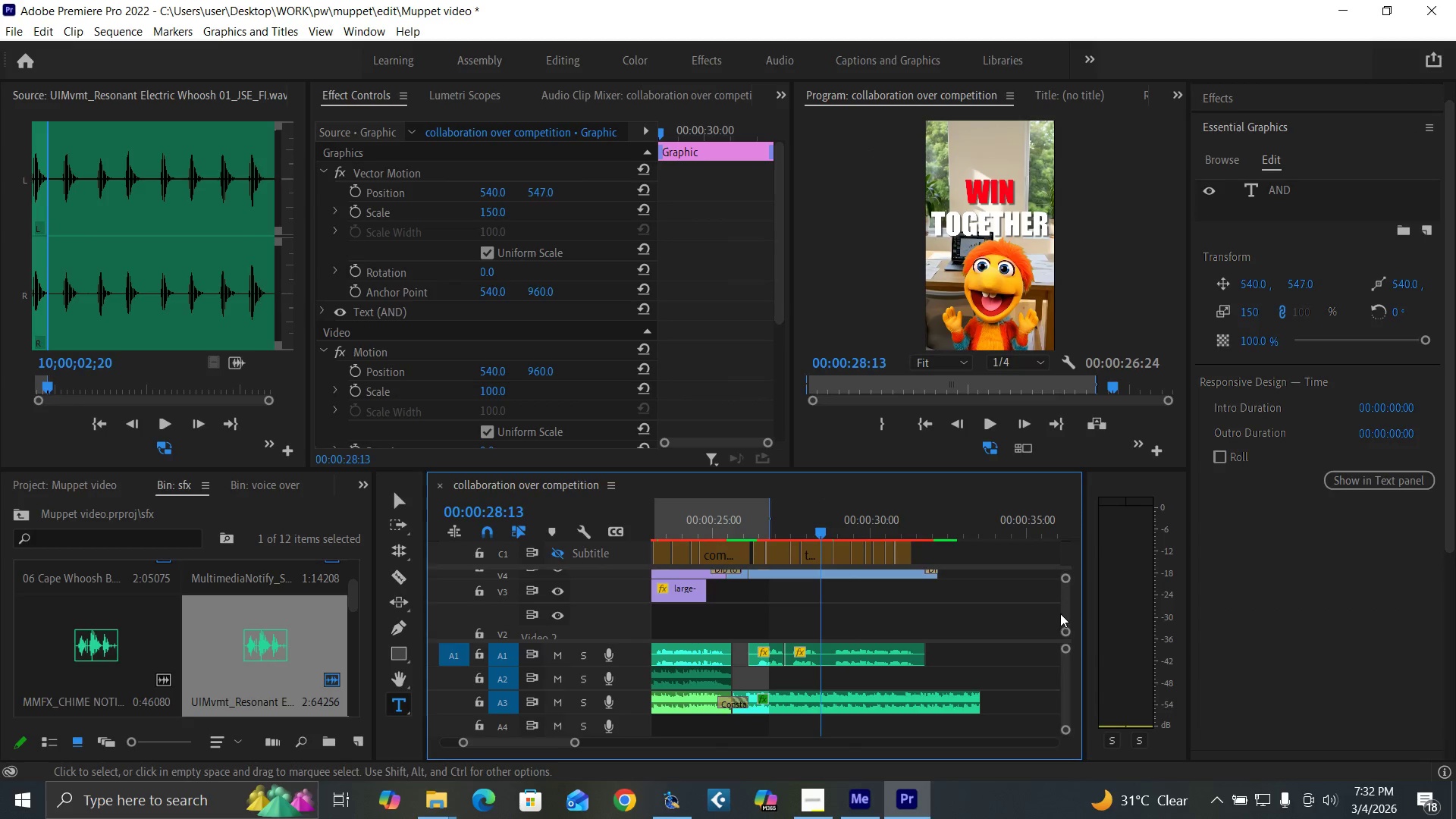 
left_click_drag(start_coordinate=[1062, 610], to_coordinate=[1060, 598])
 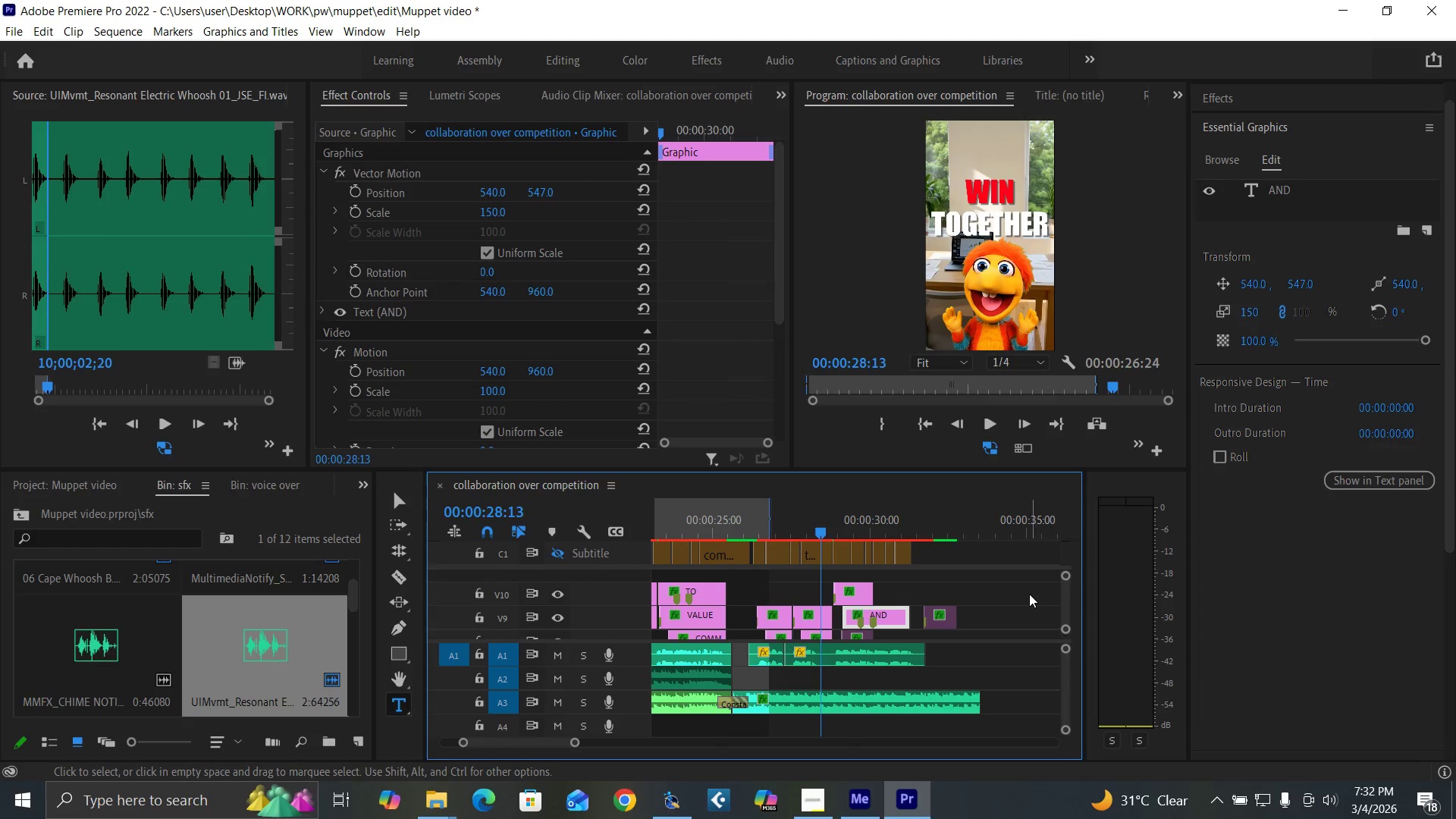 
key(Space)
 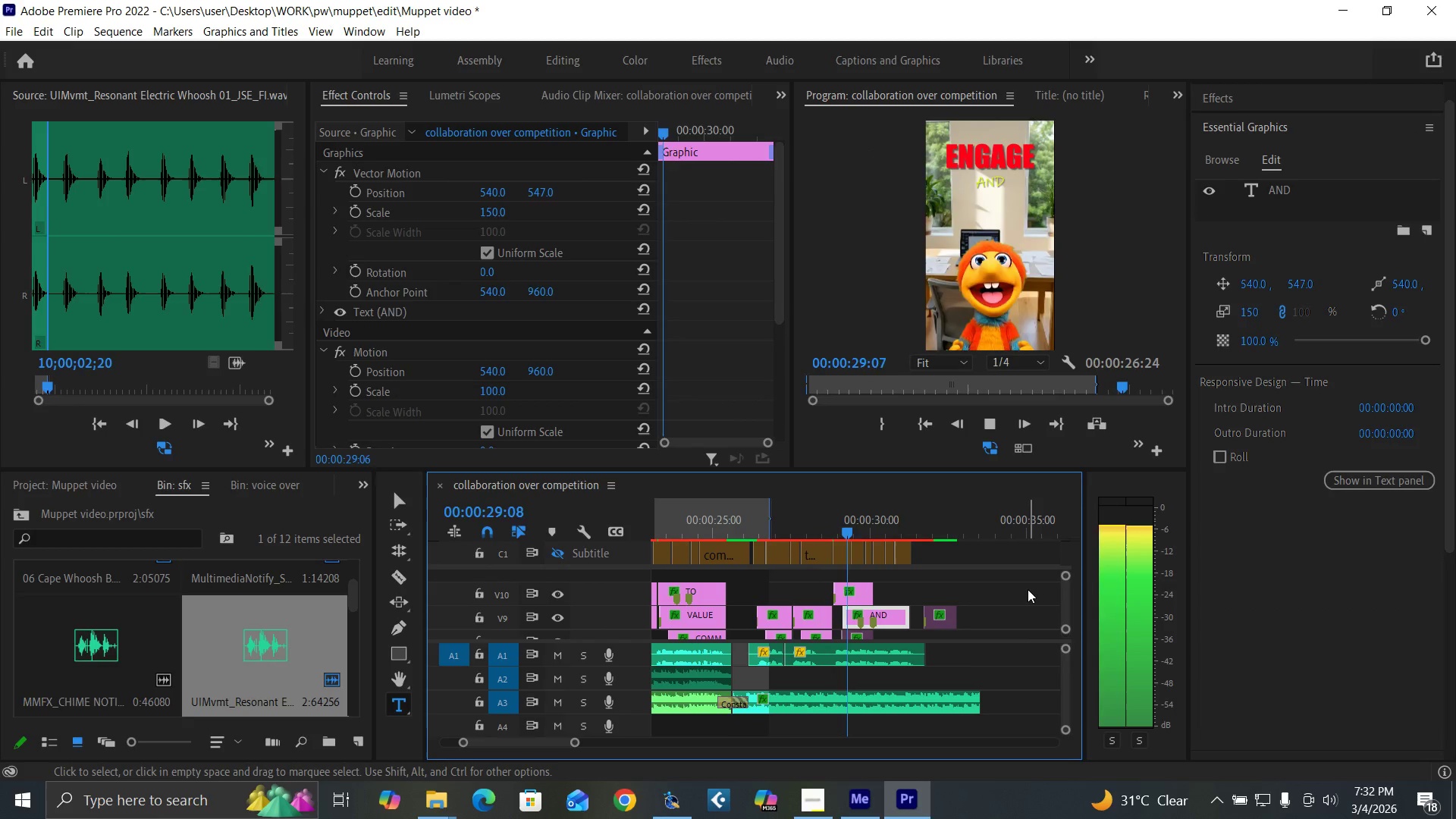 
key(Space)
 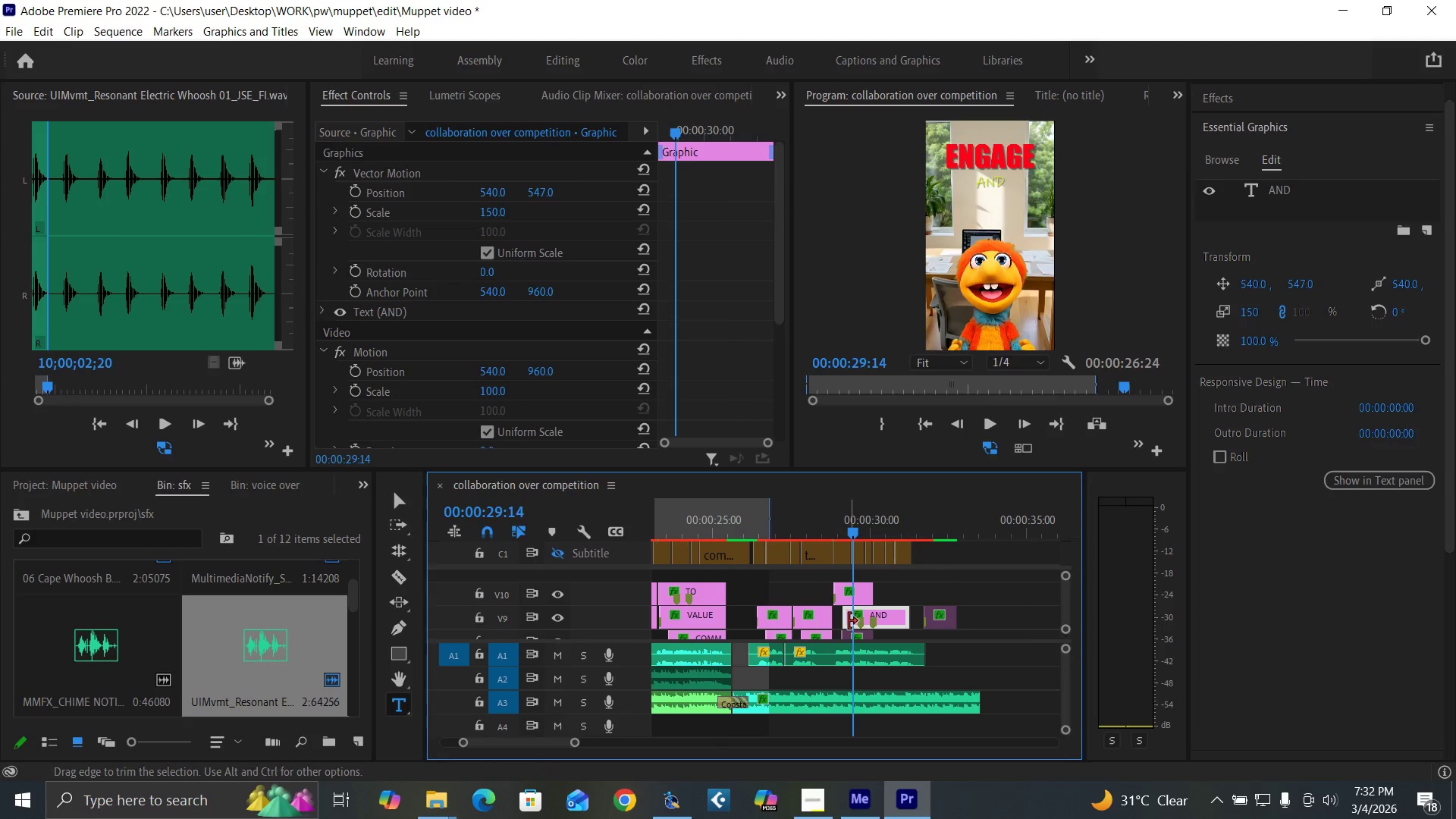 
key(Equal)
 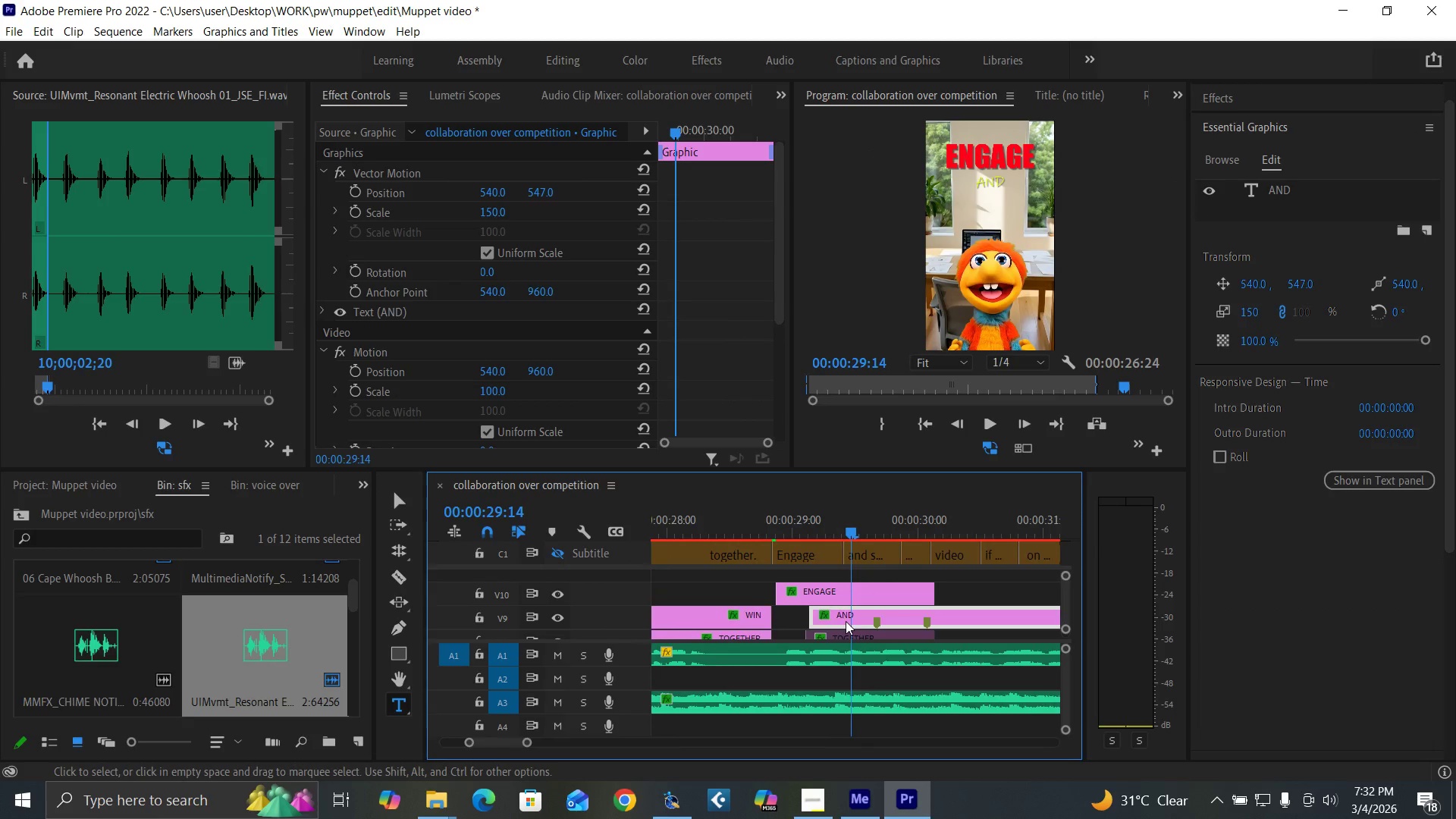 
key(Equal)
 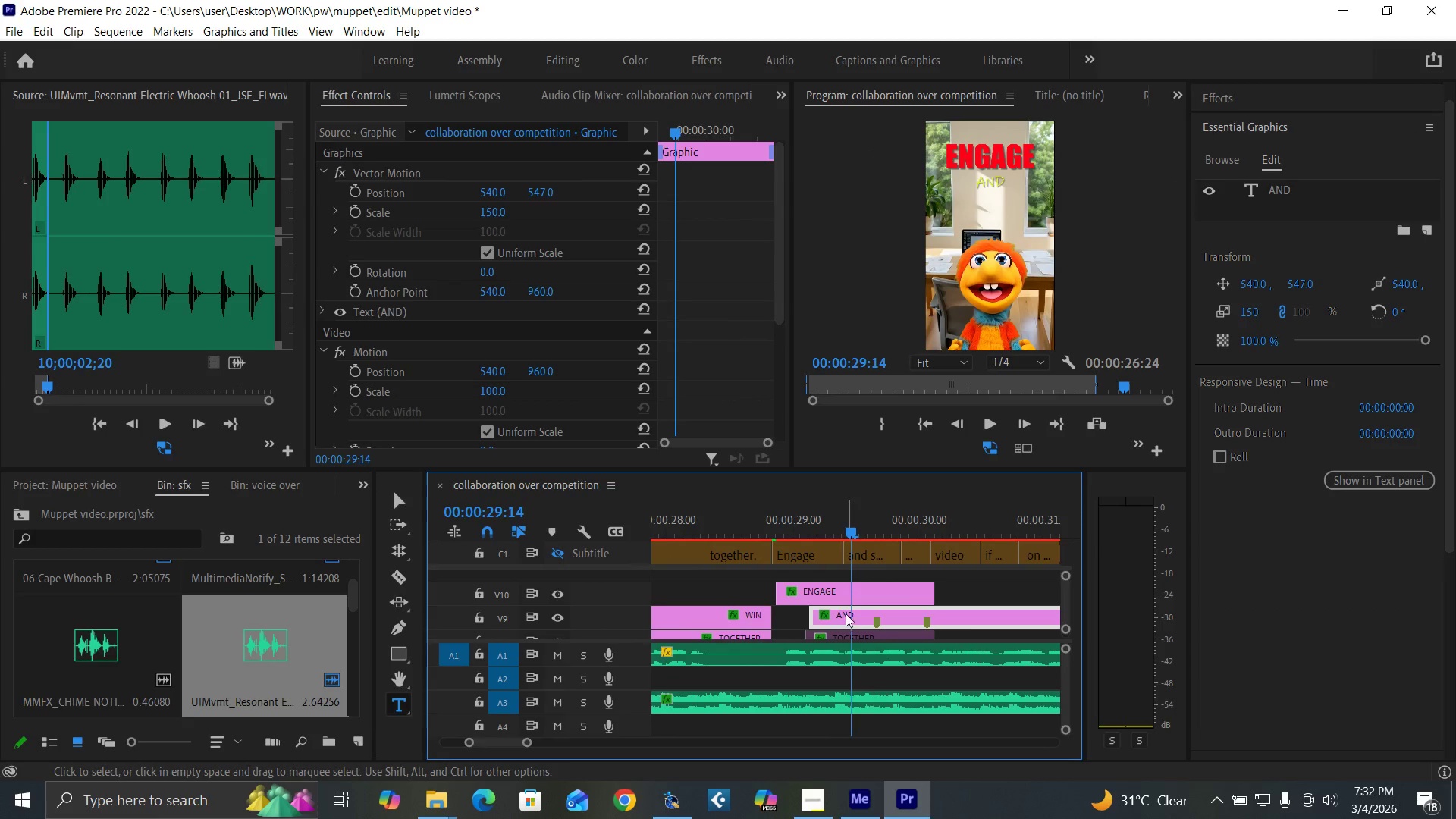 
left_click_drag(start_coordinate=[846, 613], to_coordinate=[869, 615])
 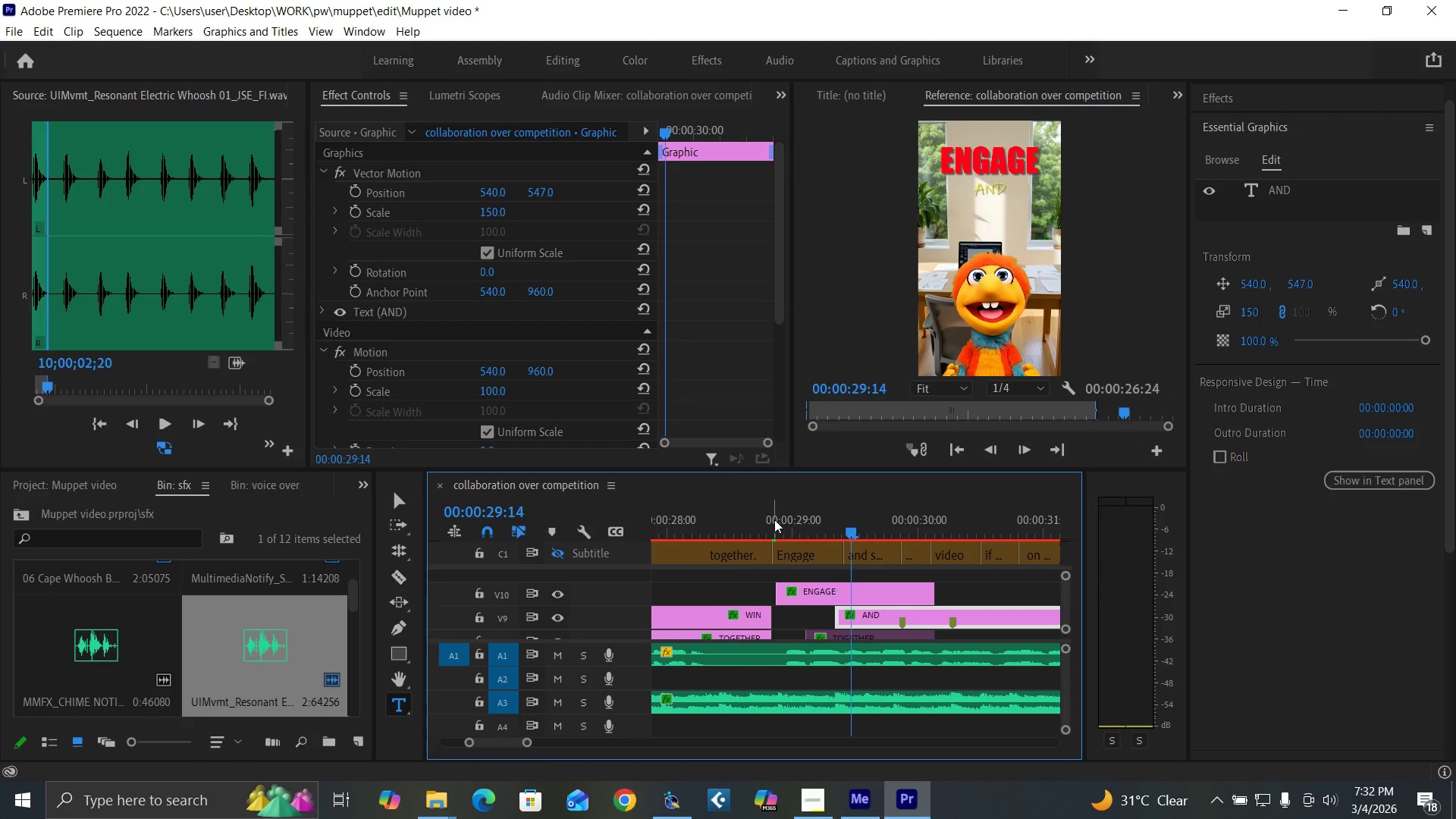 
left_click([774, 519])
 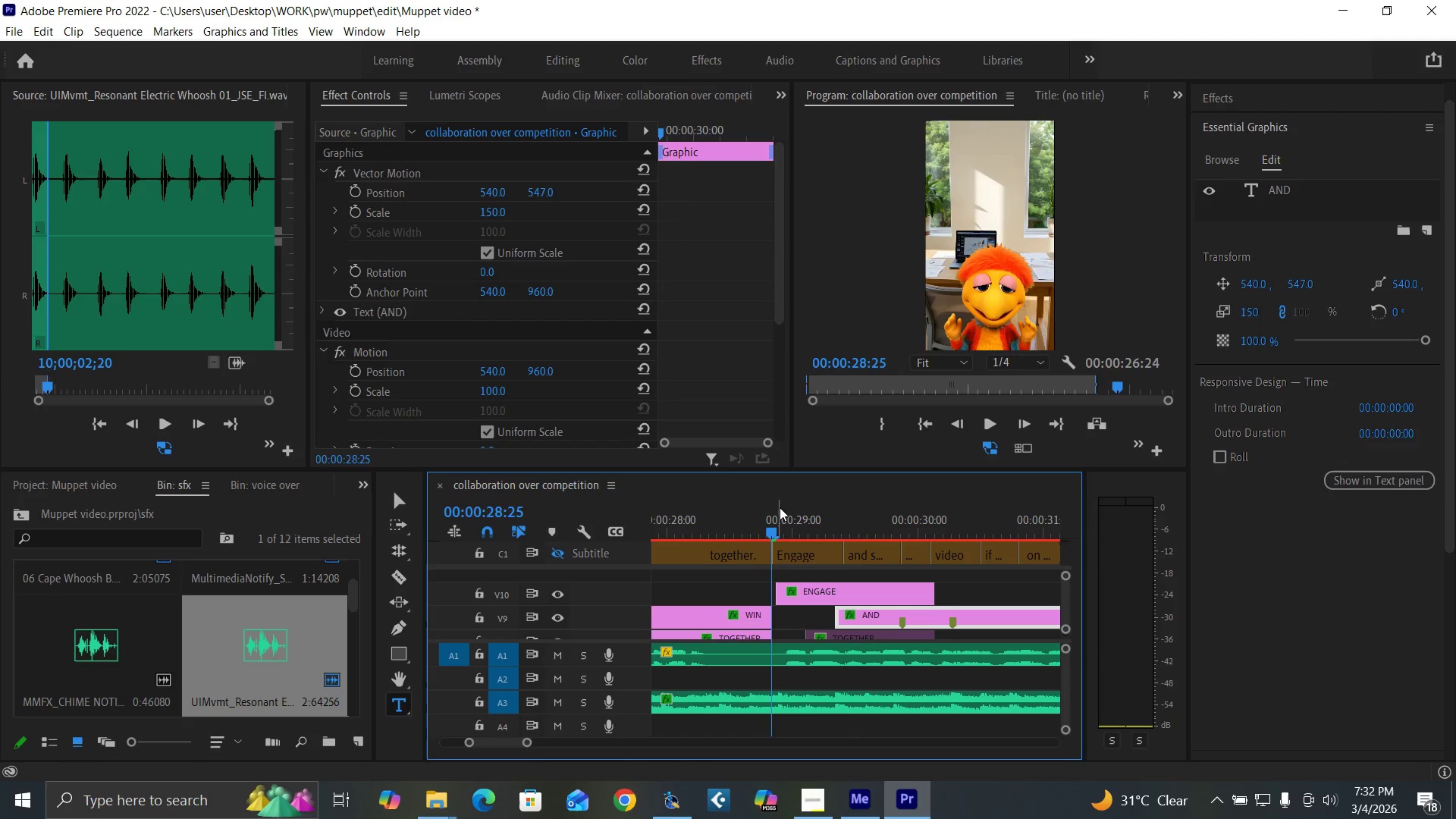 
key(Space)
 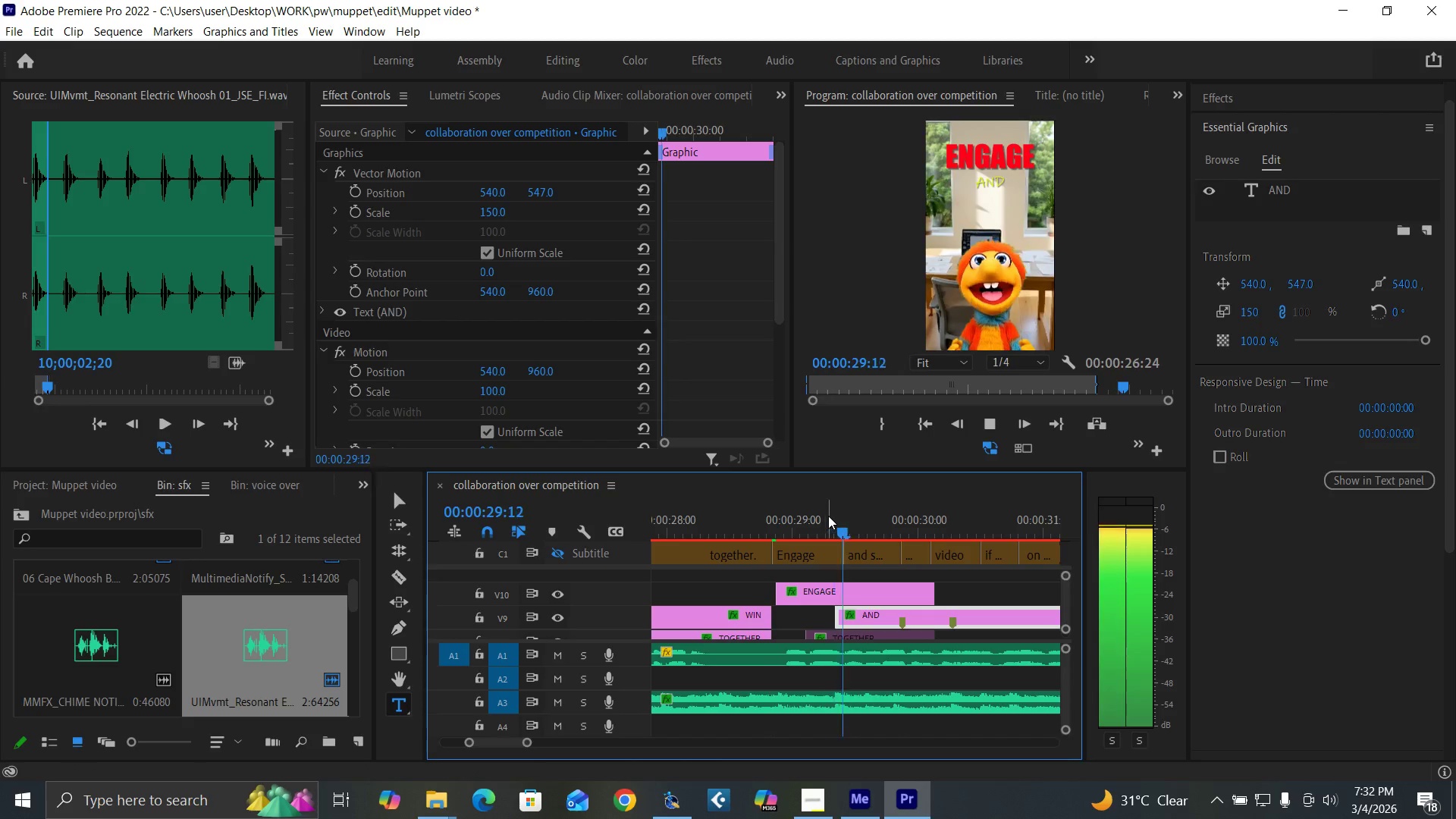 
key(Space)
 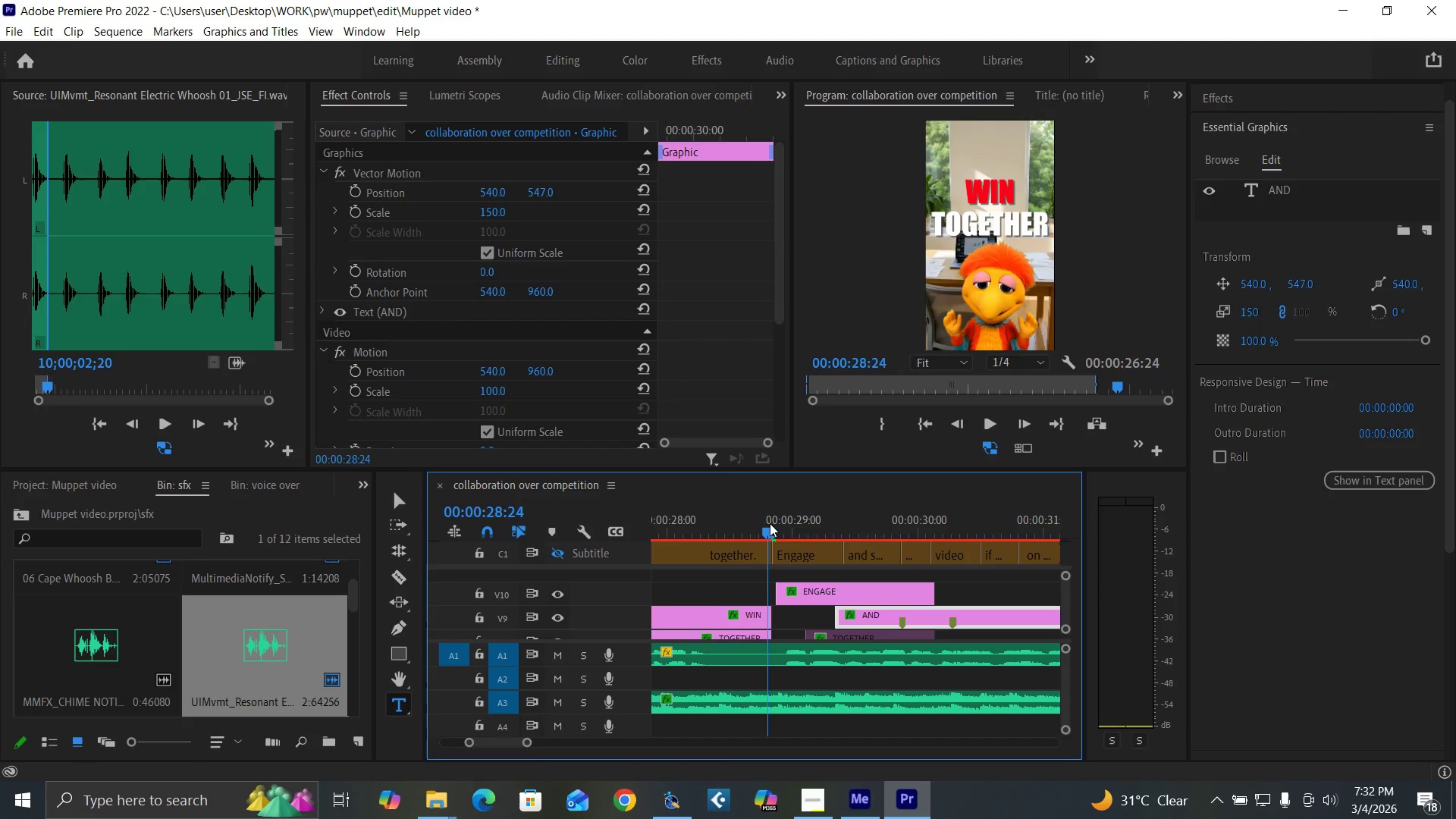 
key(Space)
 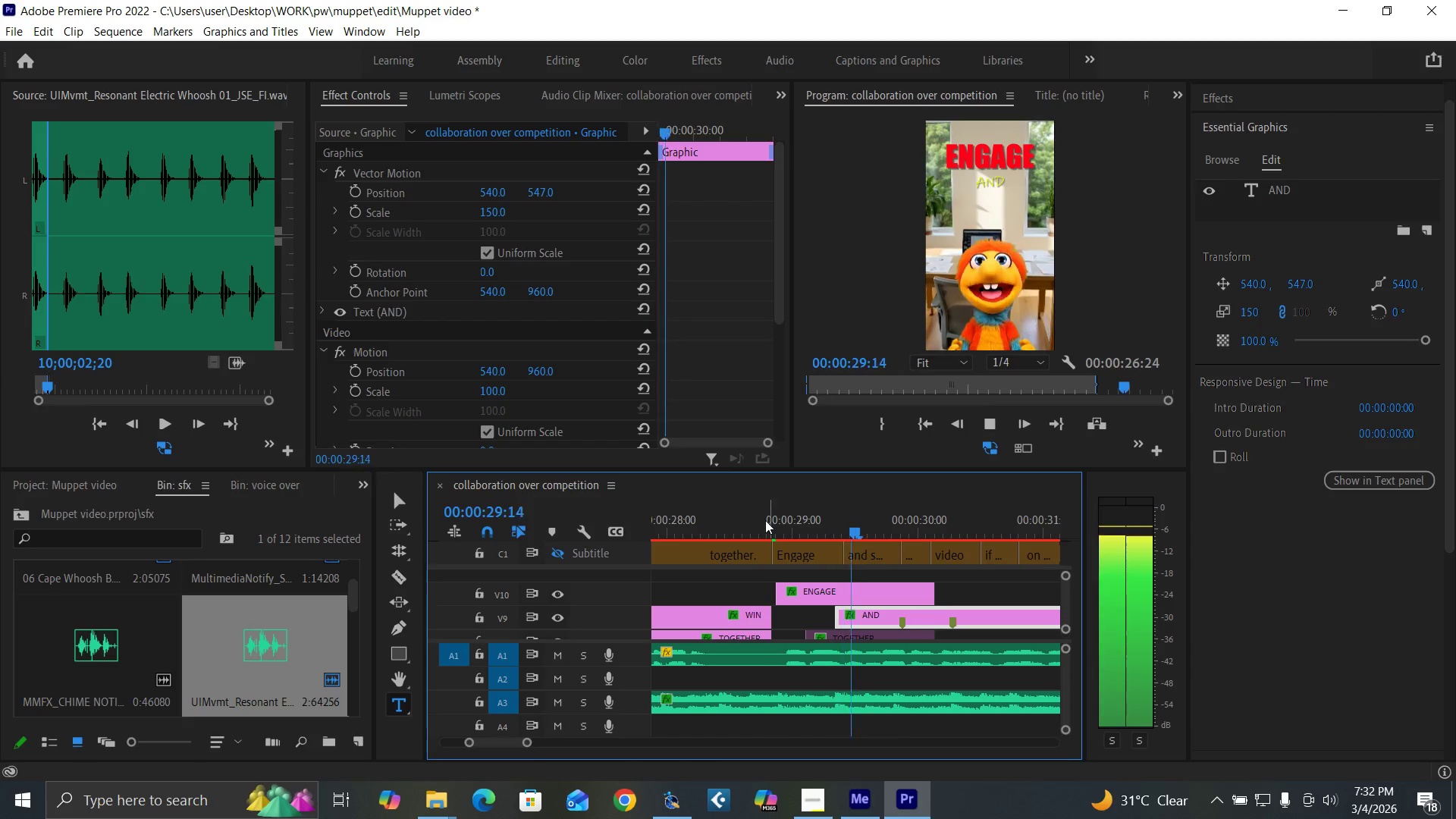 
key(Space)
 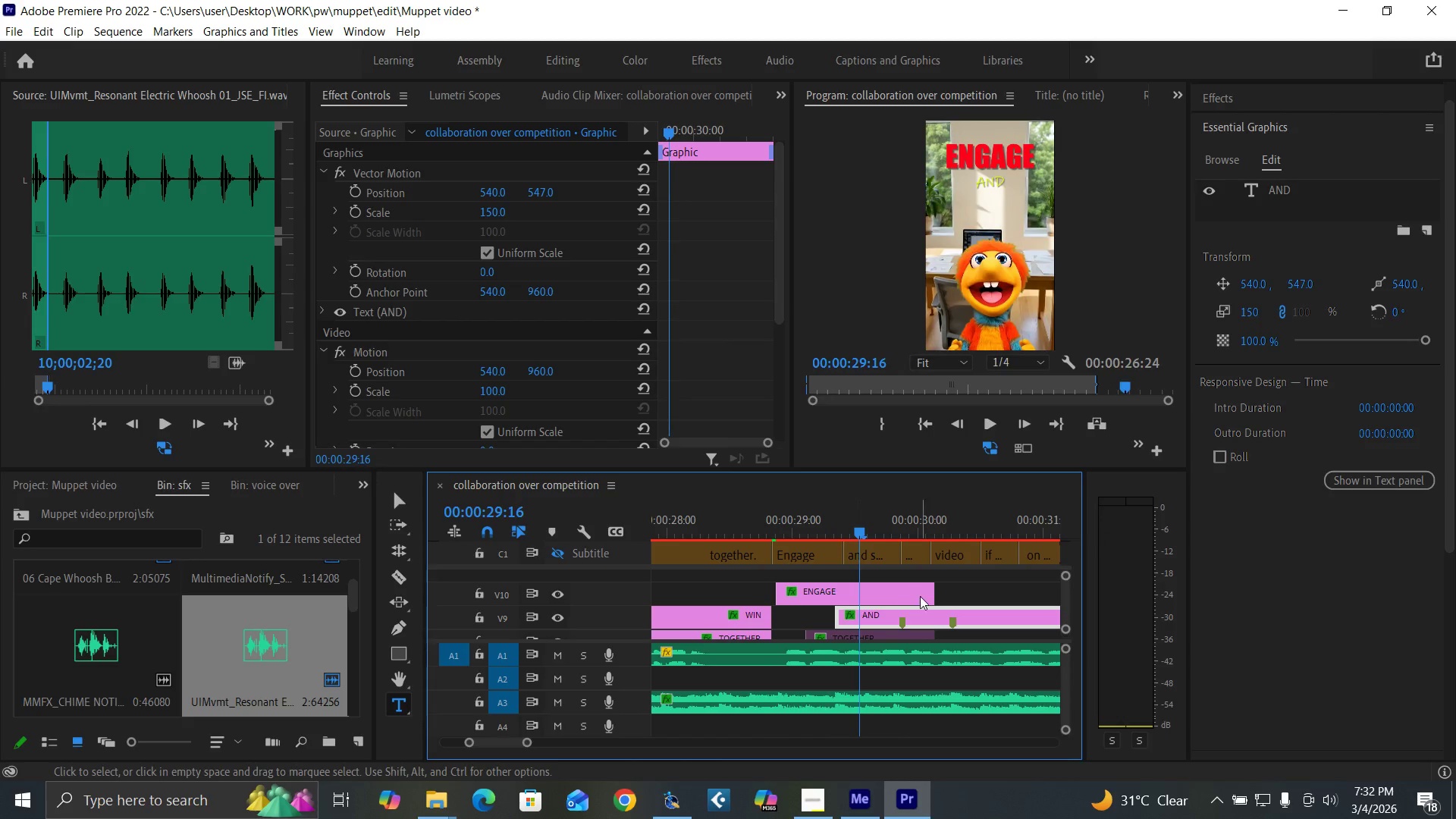 
key(Space)
 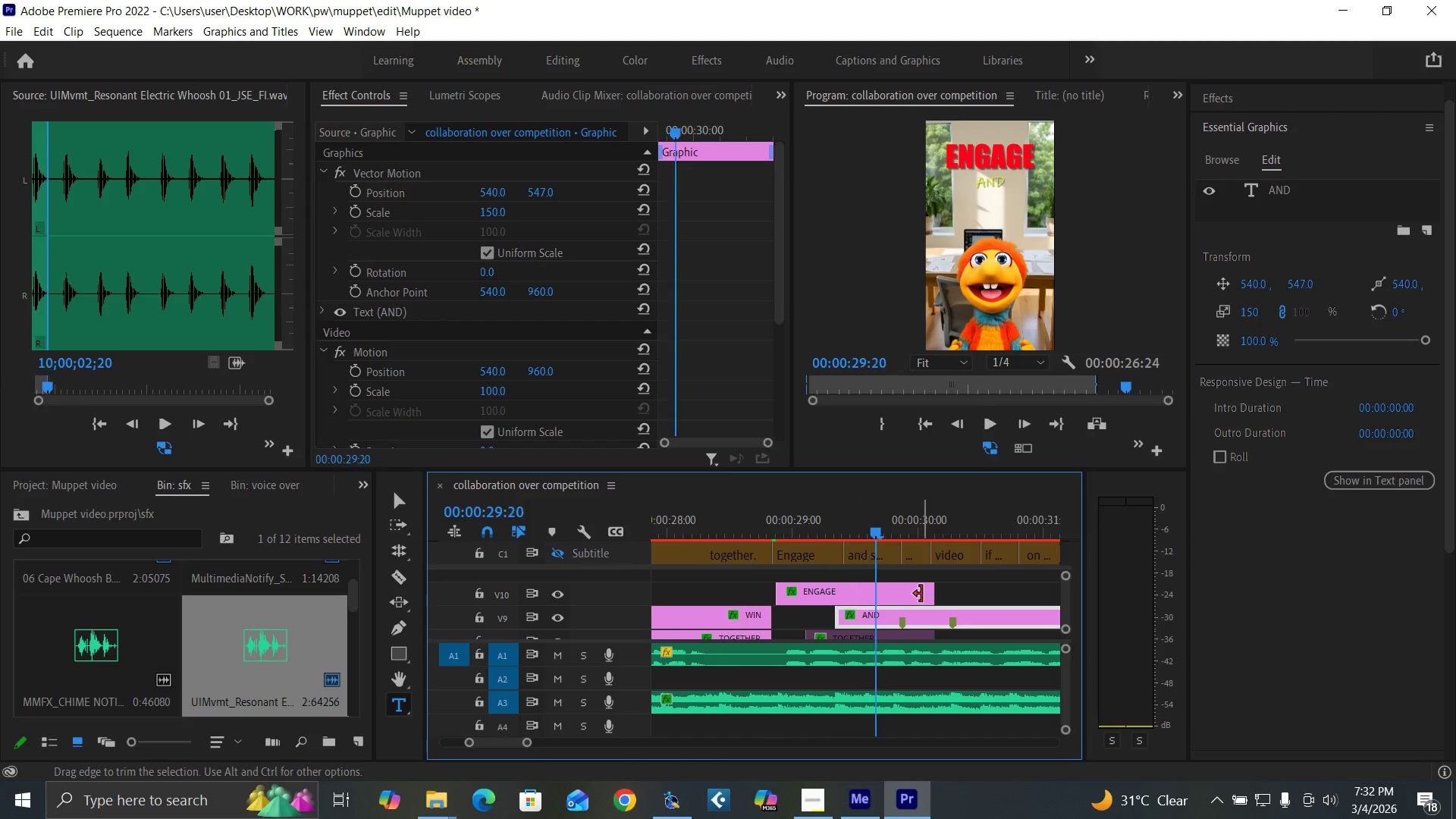 
key(Space)
 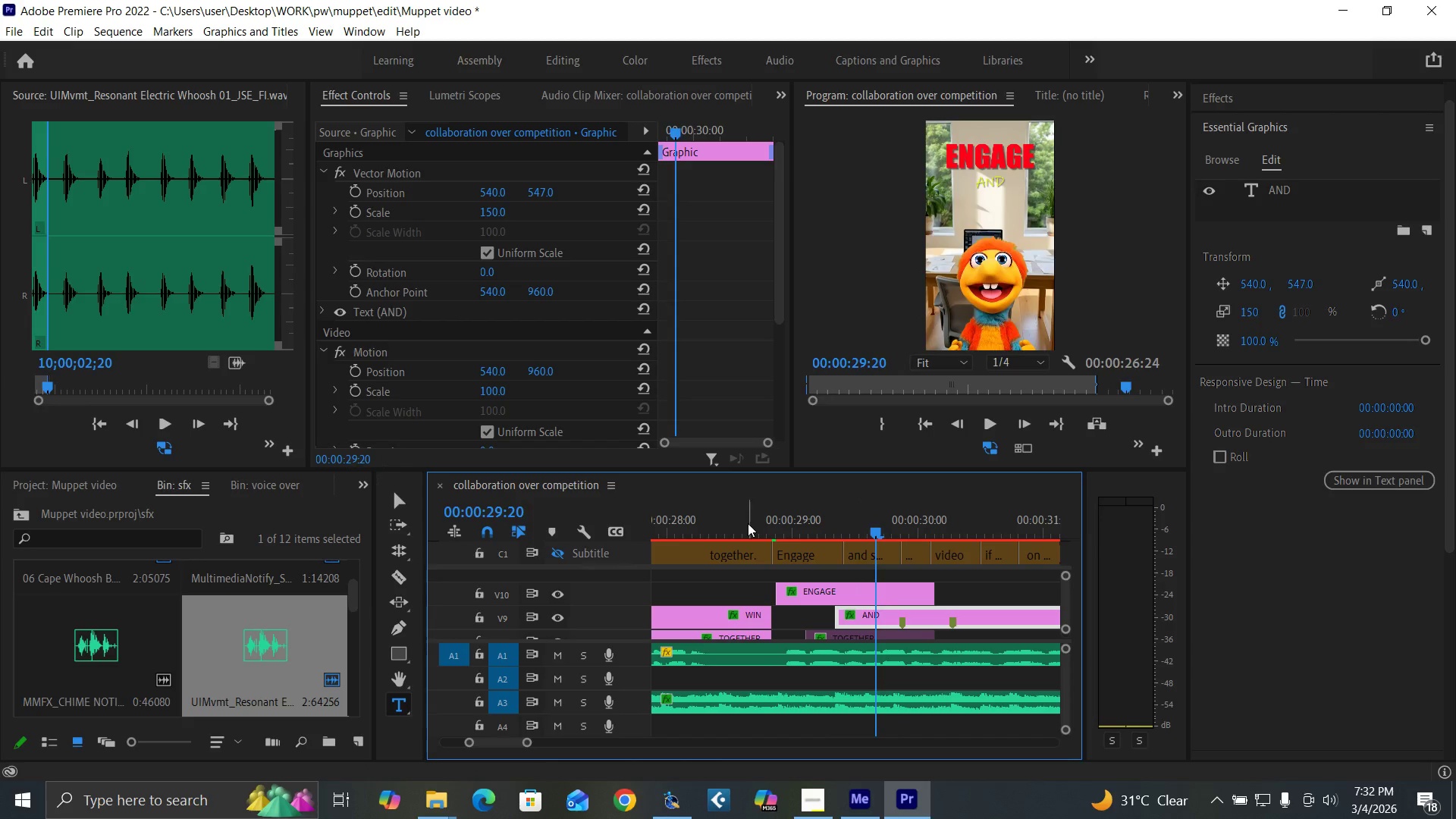 
left_click([748, 523])
 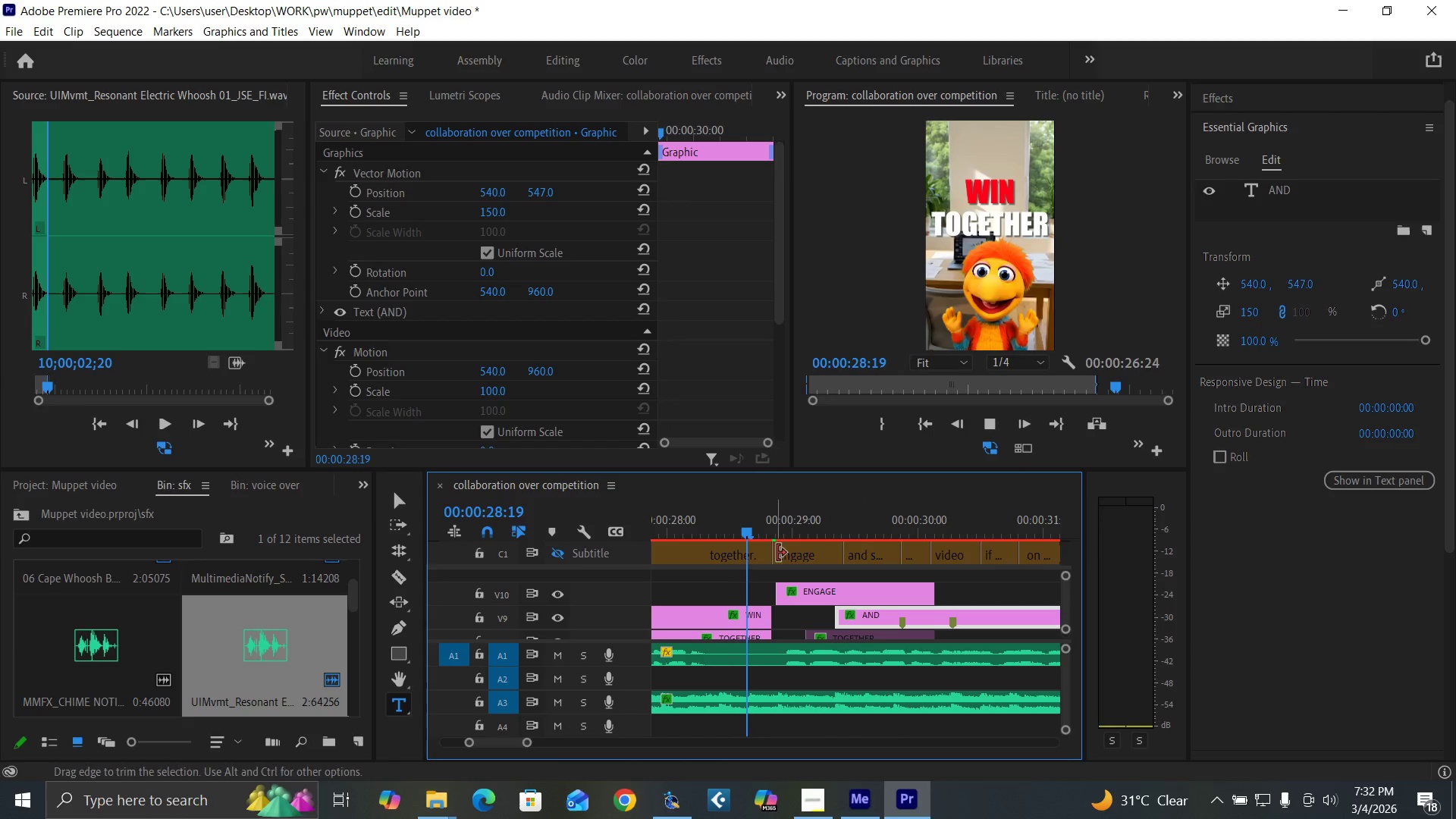 
key(Space)
 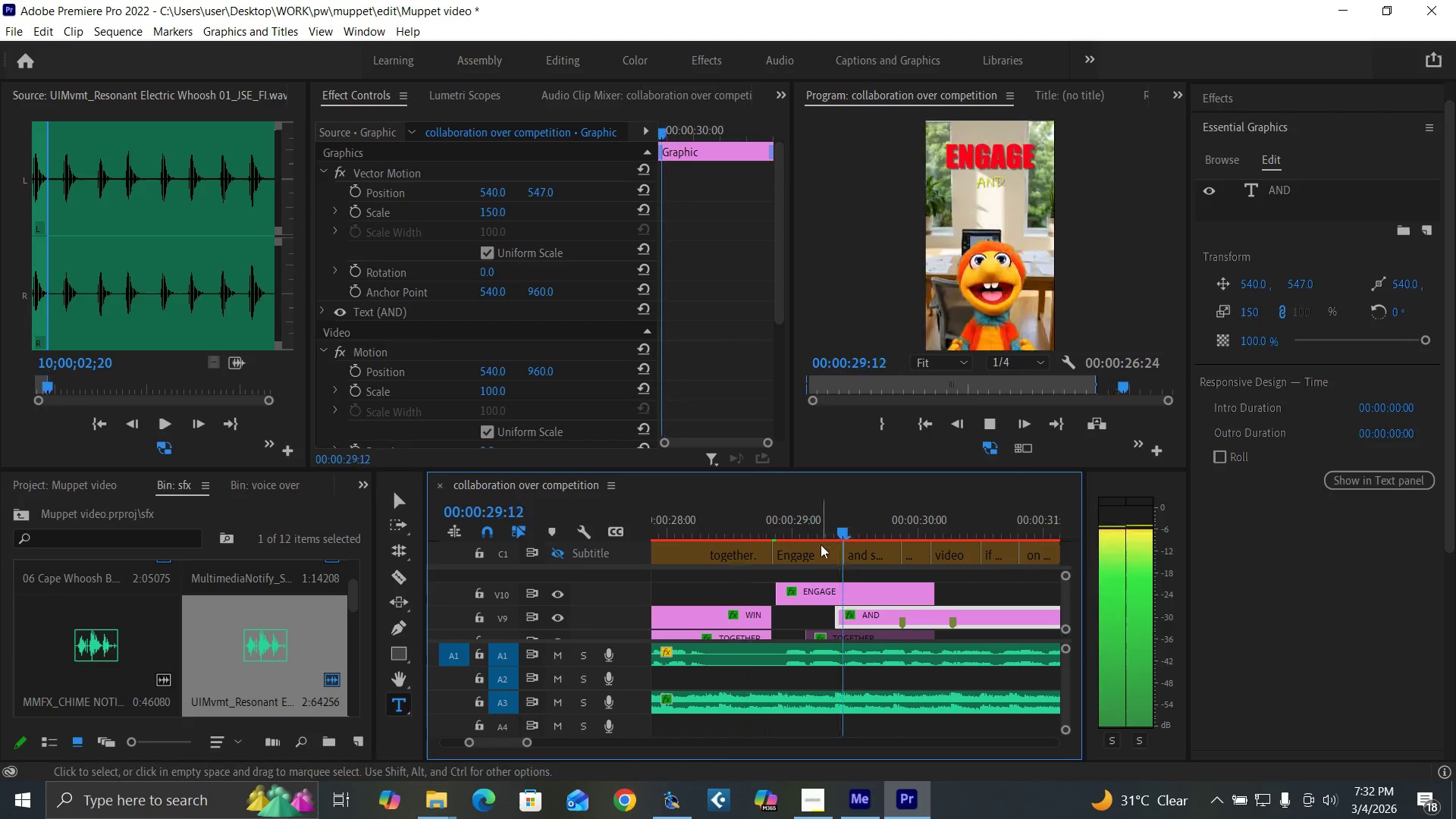 
key(Space)
 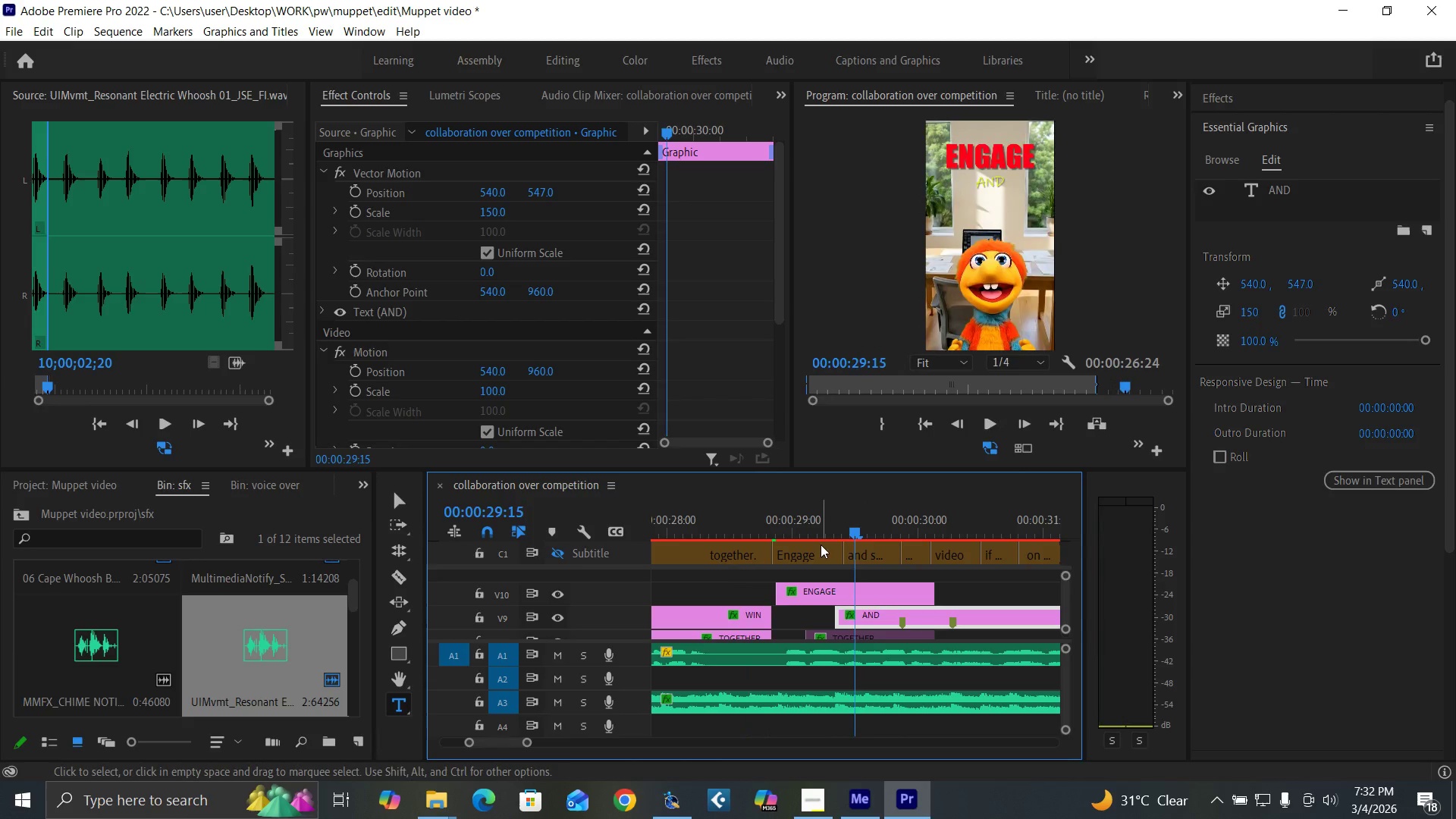 
key(Space)
 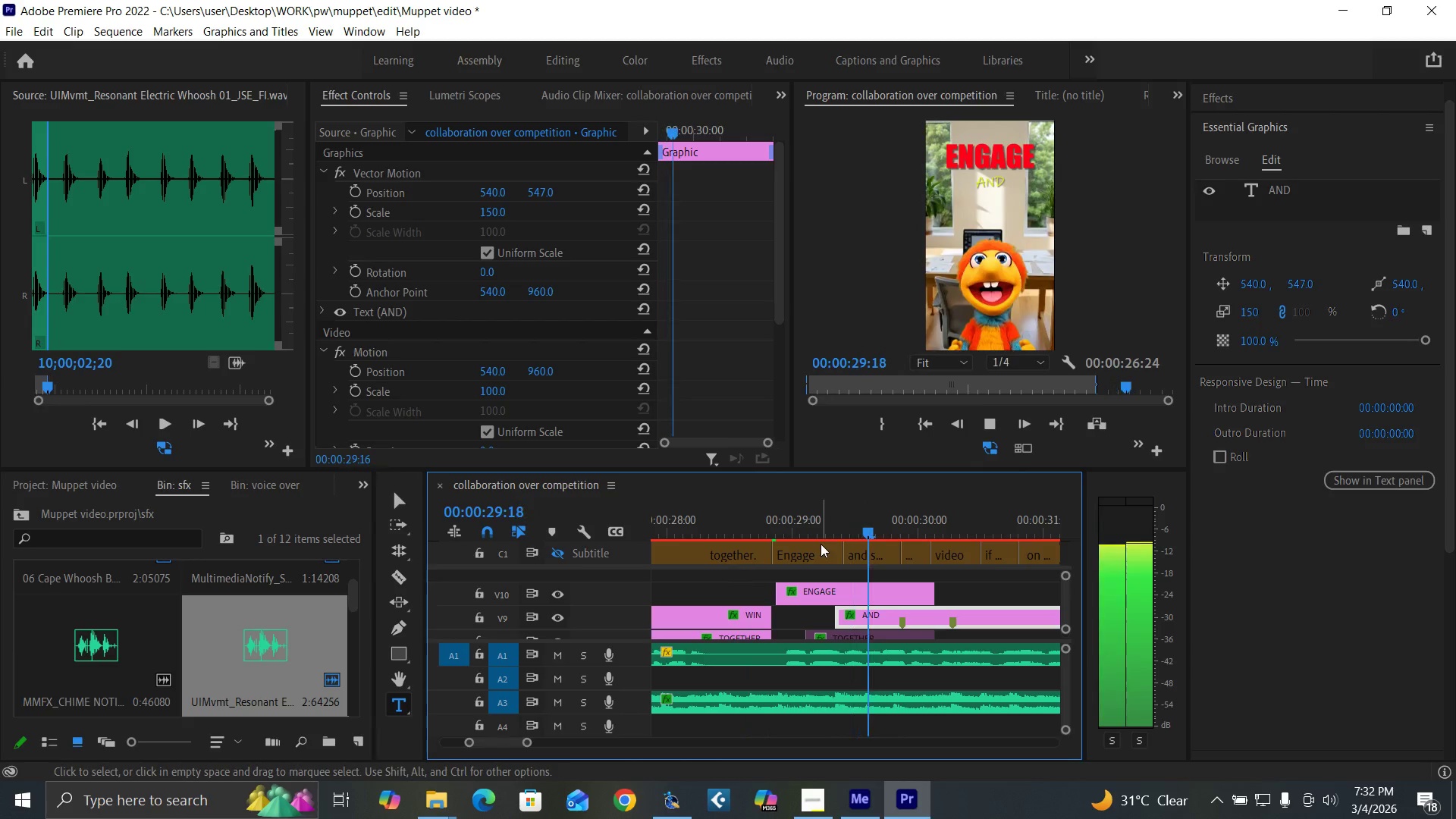 
key(Space)
 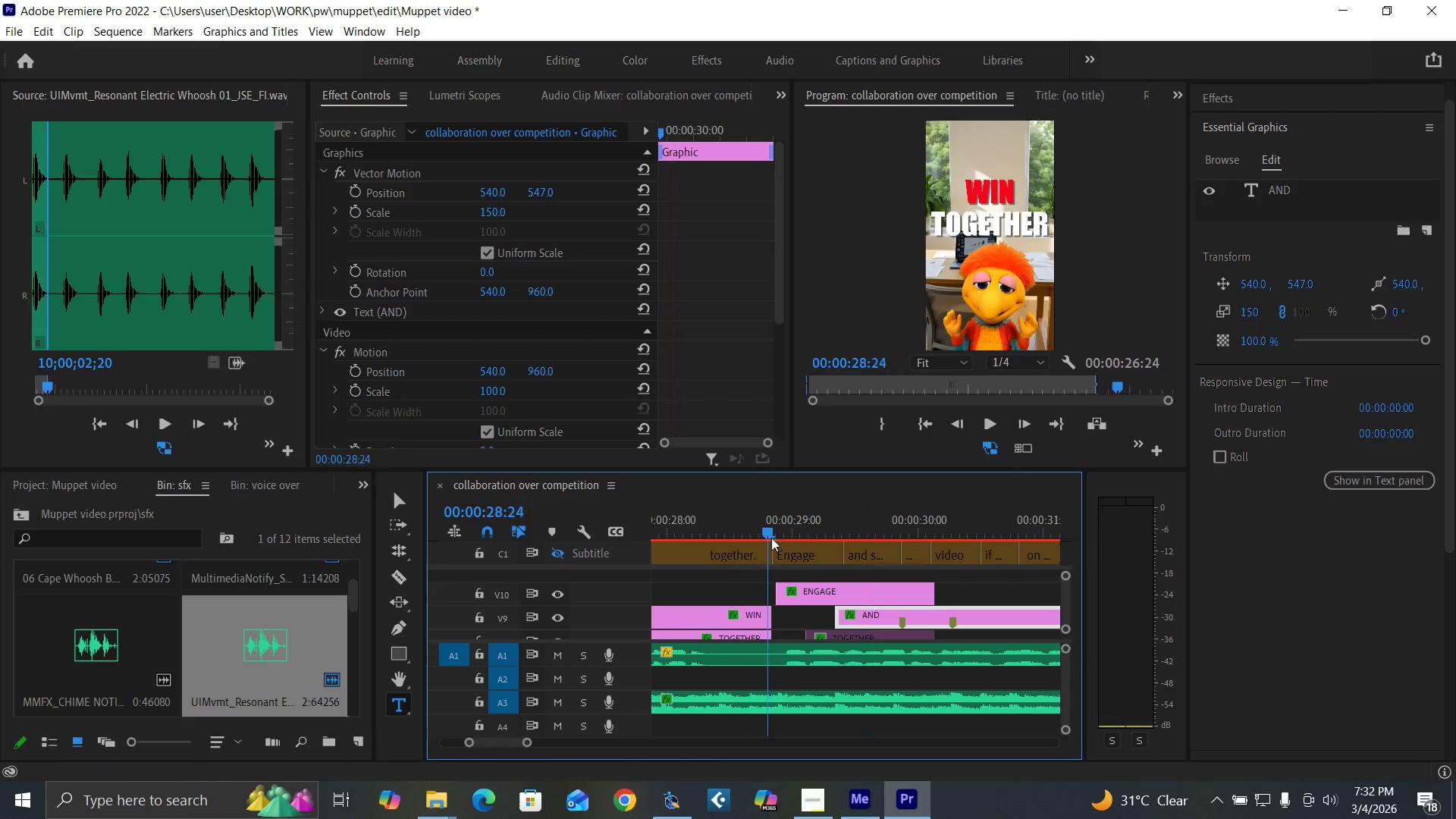 
key(Space)
 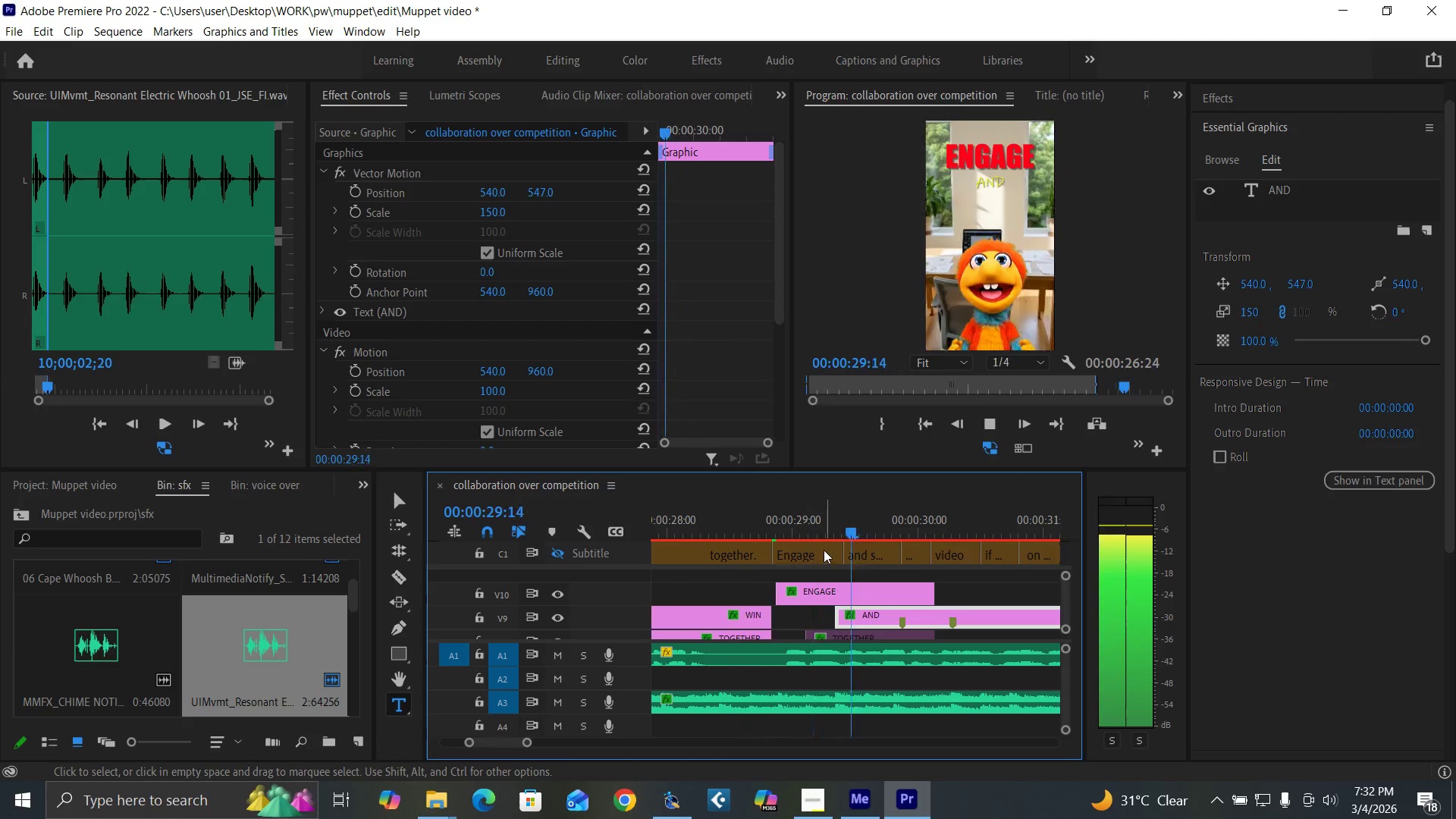 
key(Space)
 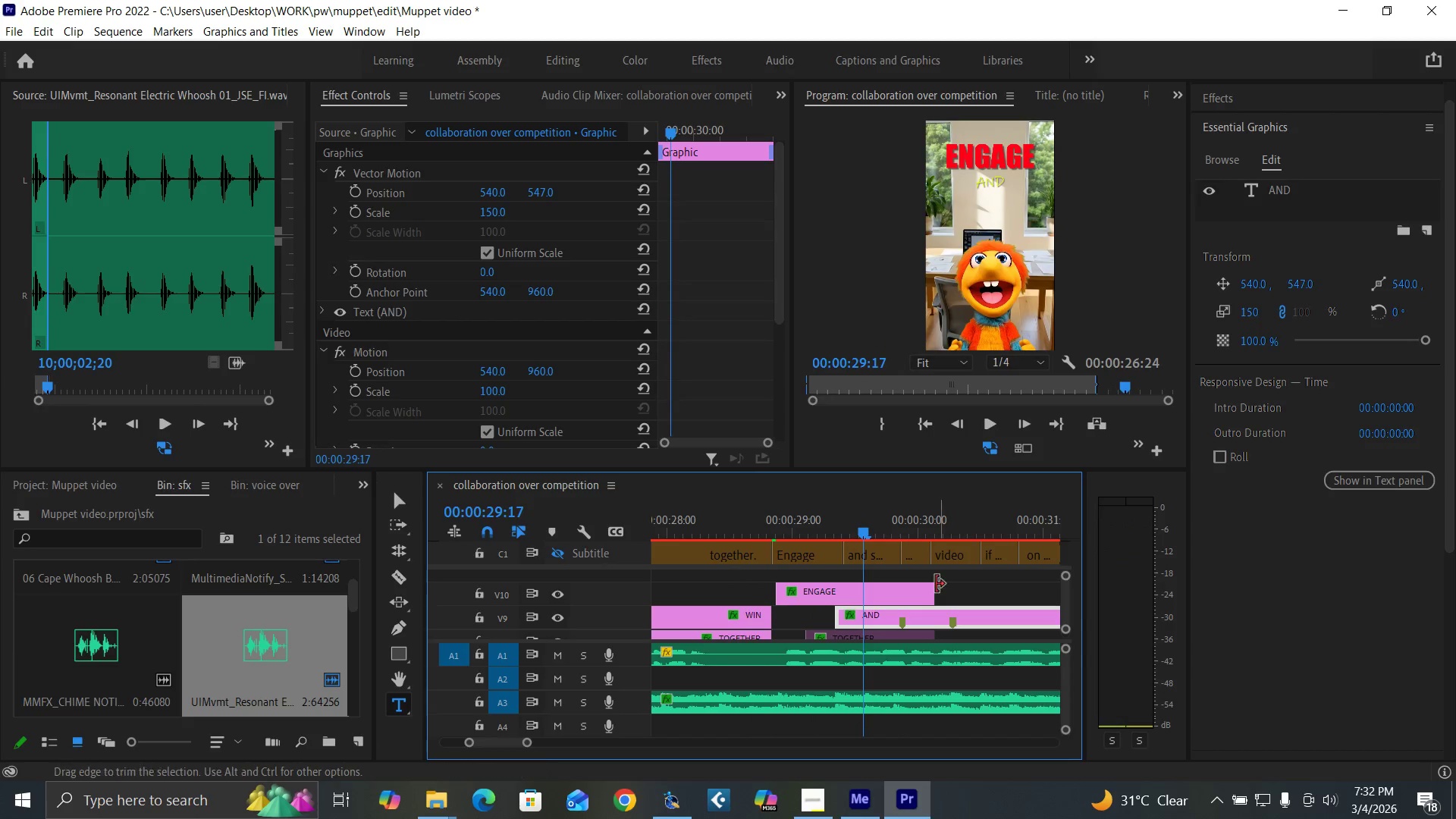 
left_click_drag(start_coordinate=[934, 586], to_coordinate=[1060, 588])
 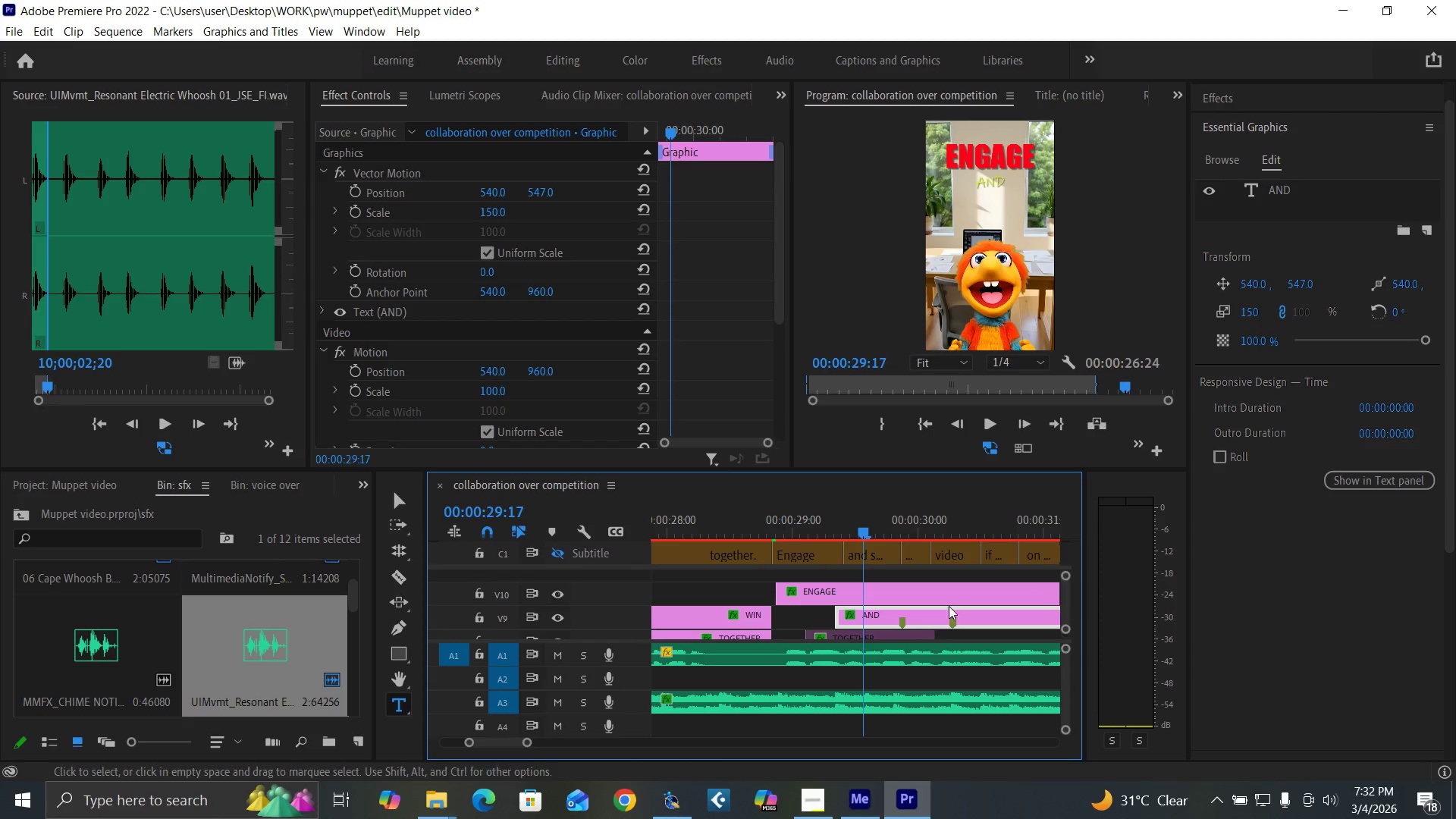 
left_click_drag(start_coordinate=[887, 633], to_coordinate=[943, 631])
 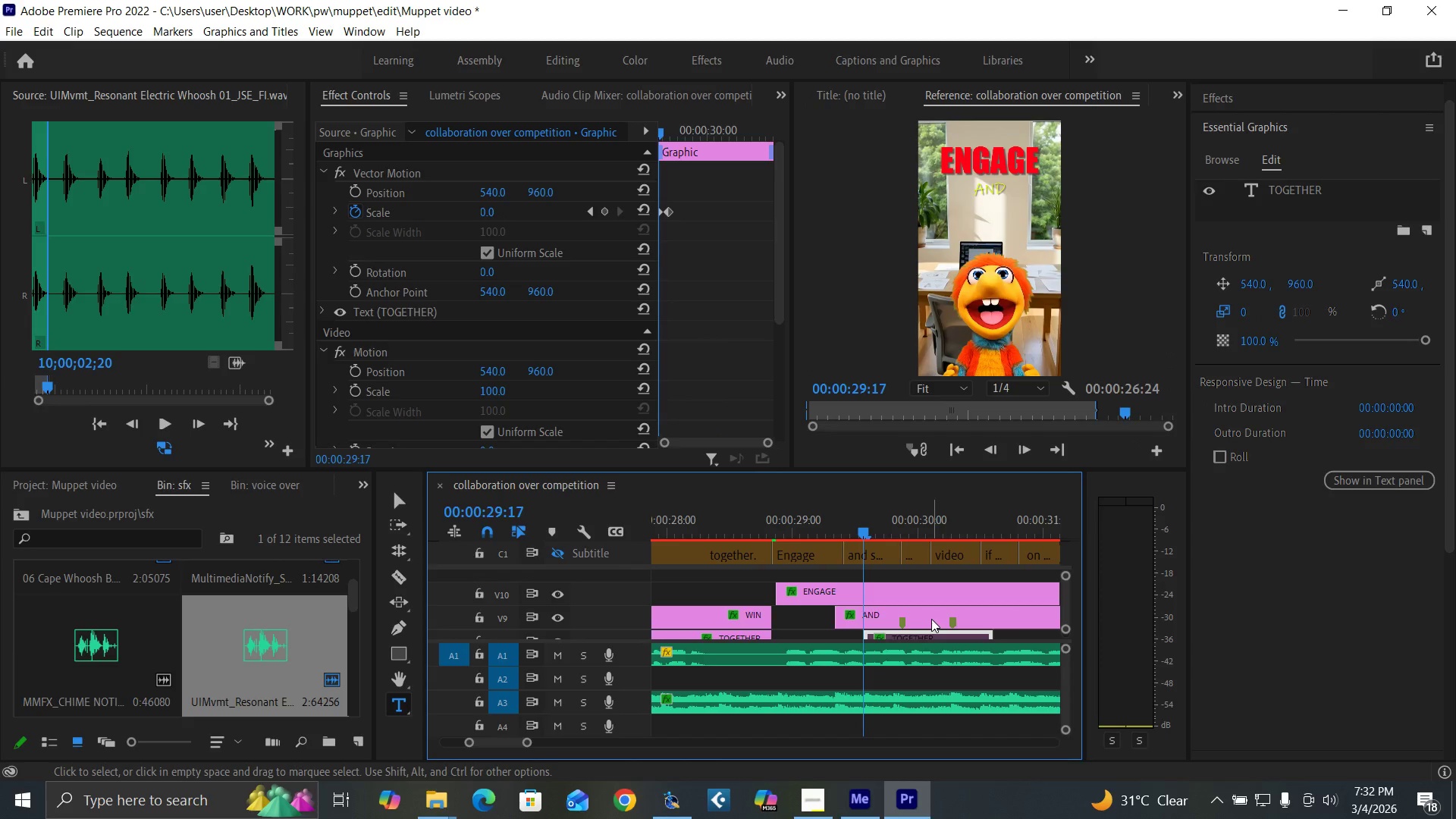 
key(Minus)
 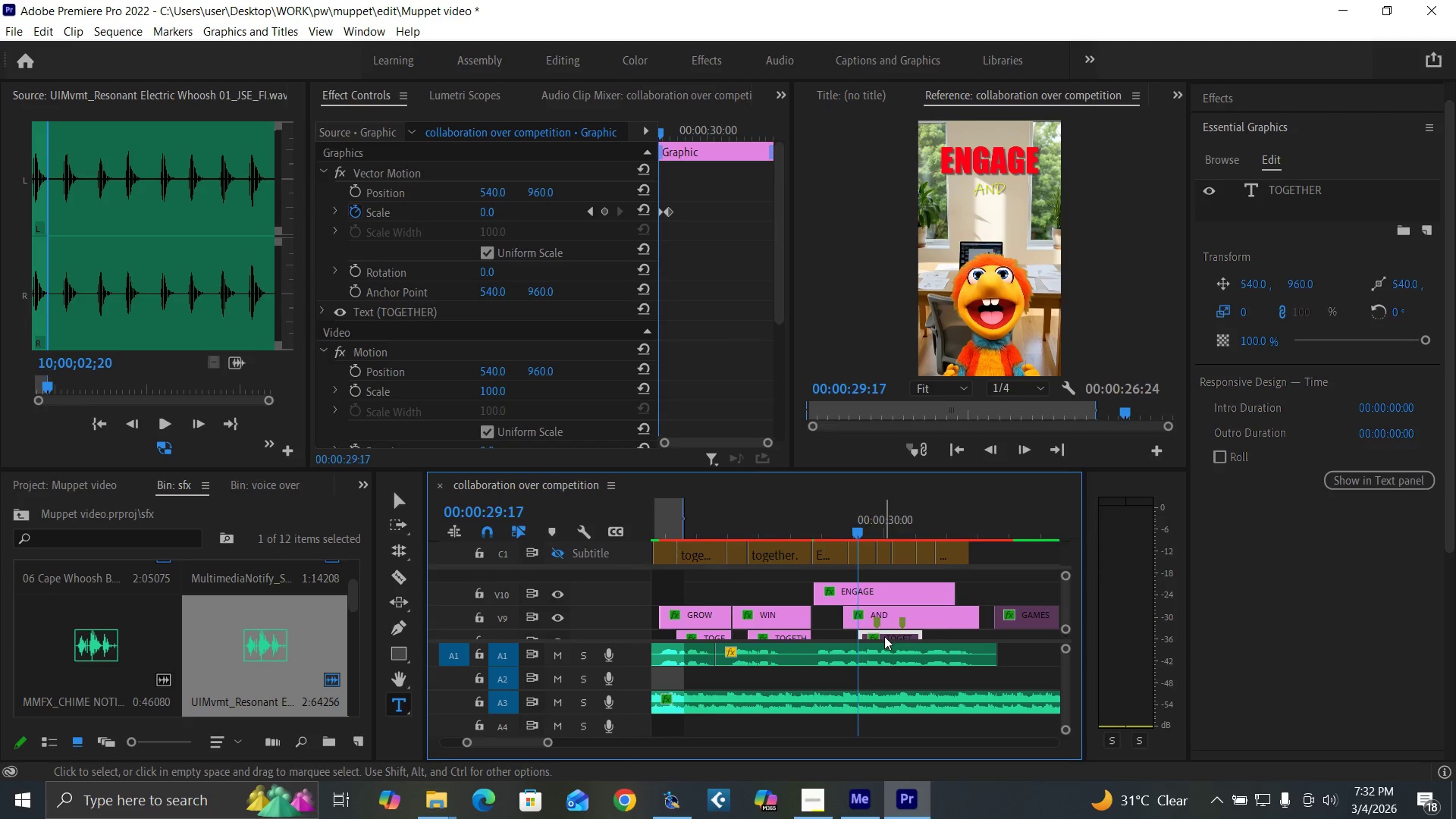 
key(Minus)
 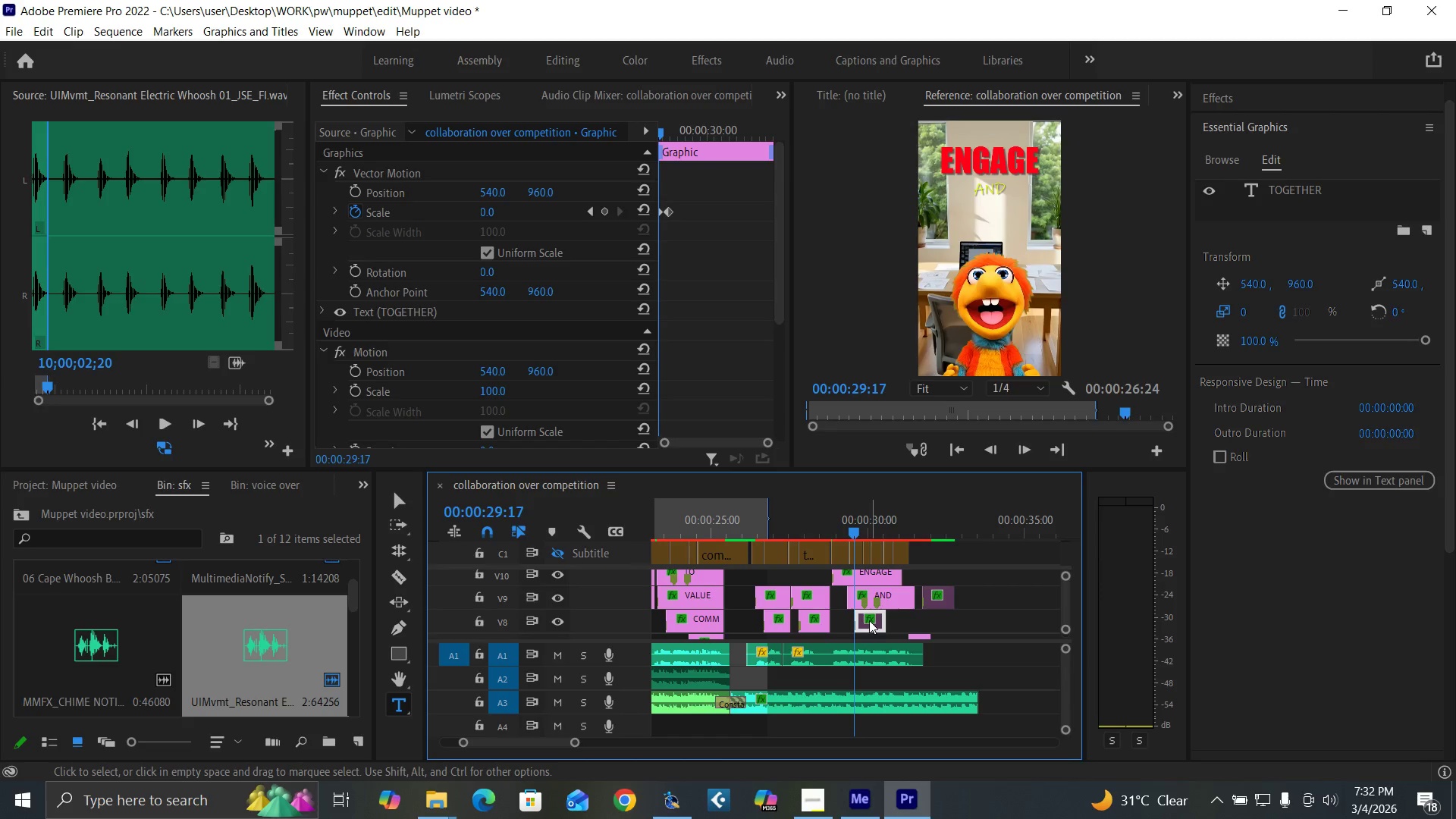 
key(Shift+E)
 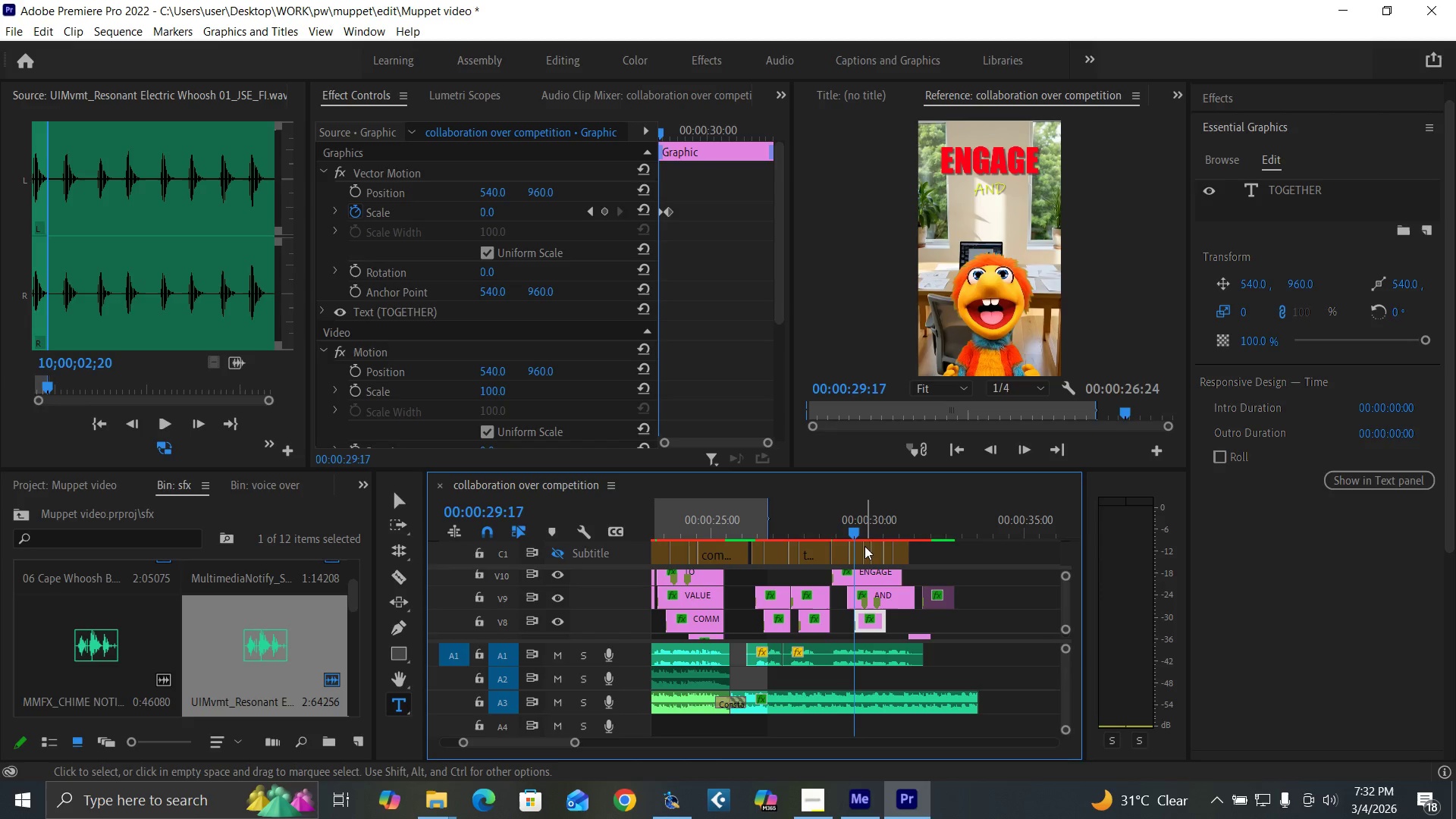 
left_click([862, 528])
 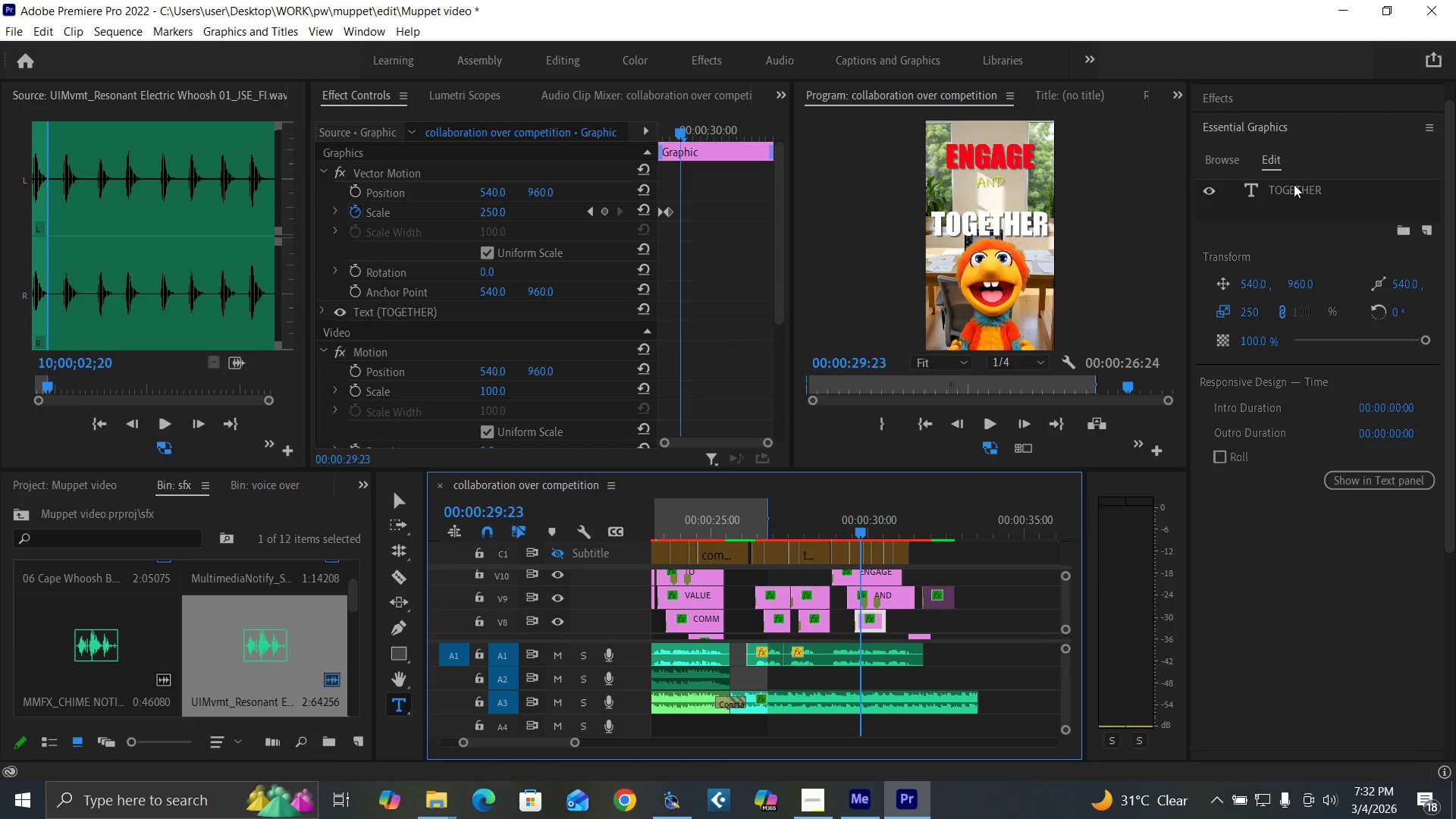 
double_click([1294, 184])
 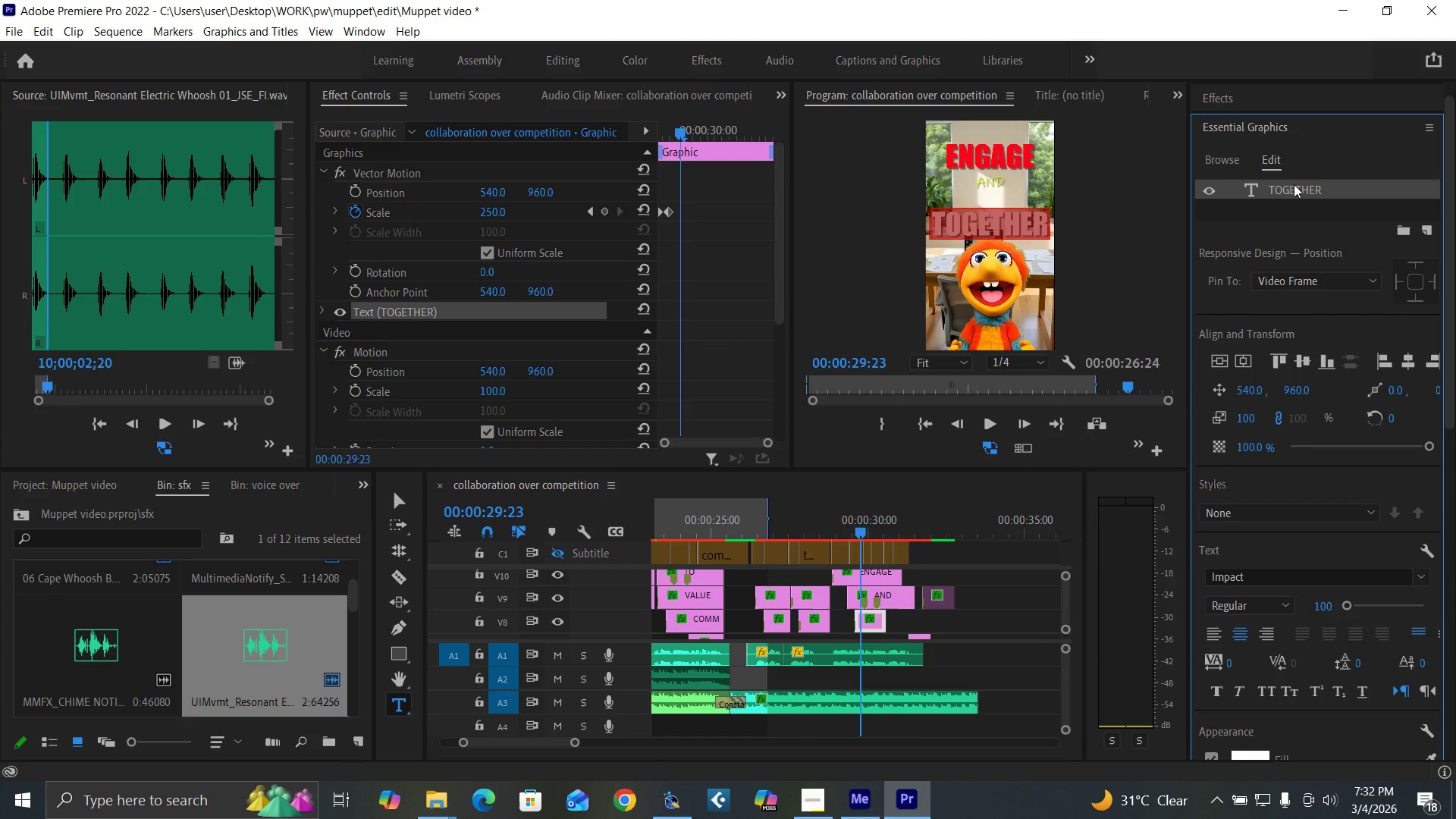 
left_click([1294, 184])
 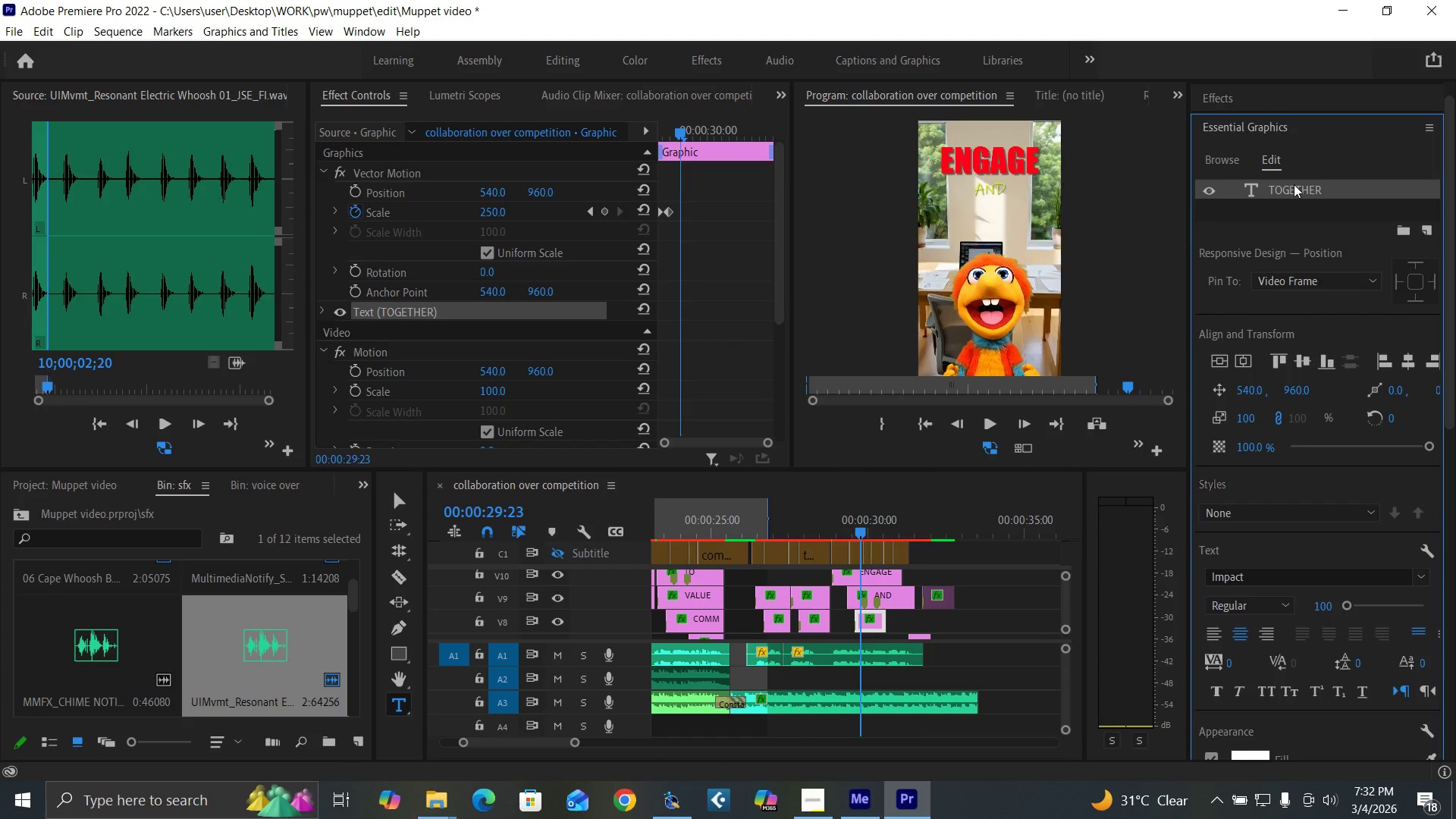 
type(SHAR)
 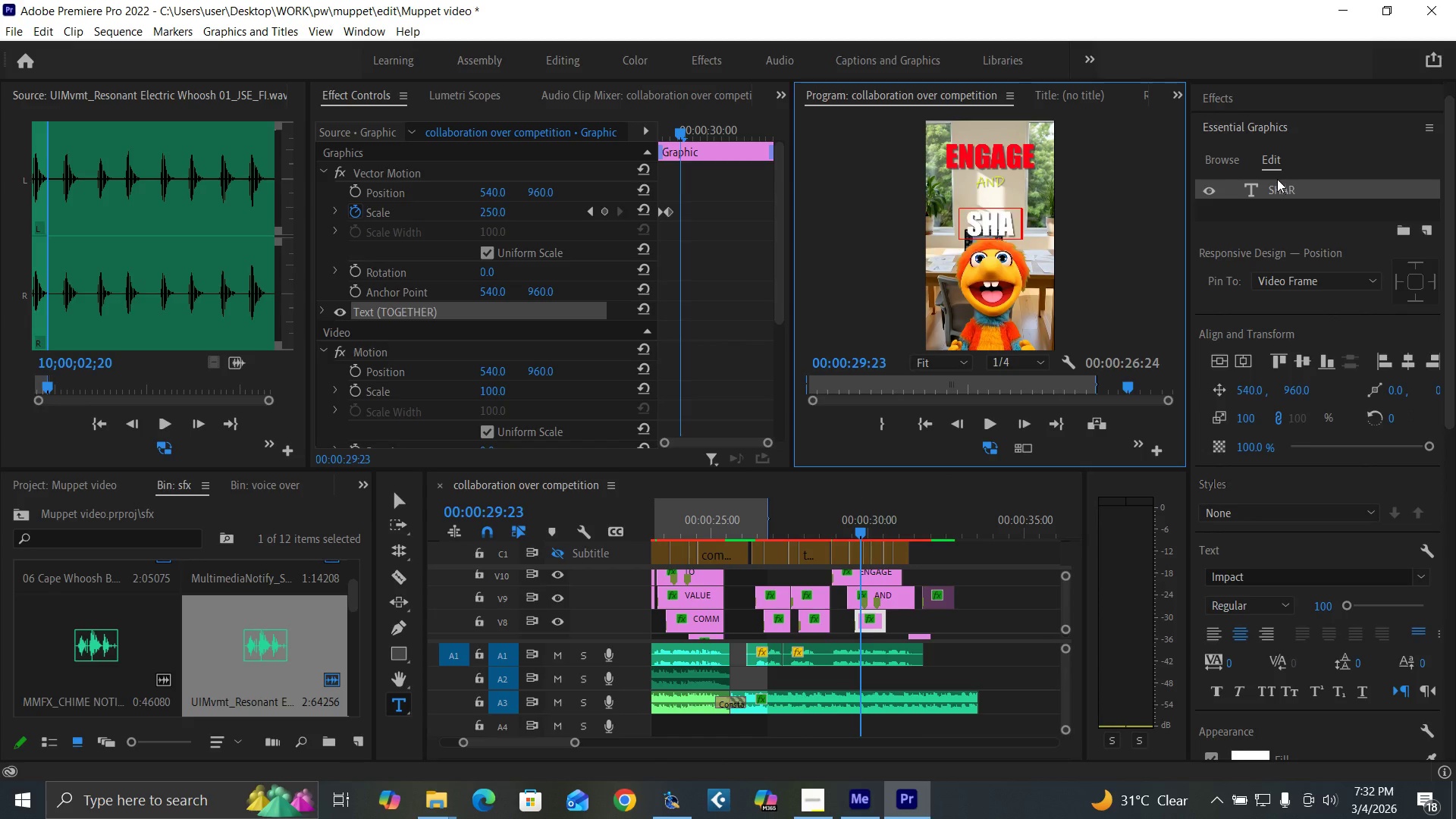 
key(E)
 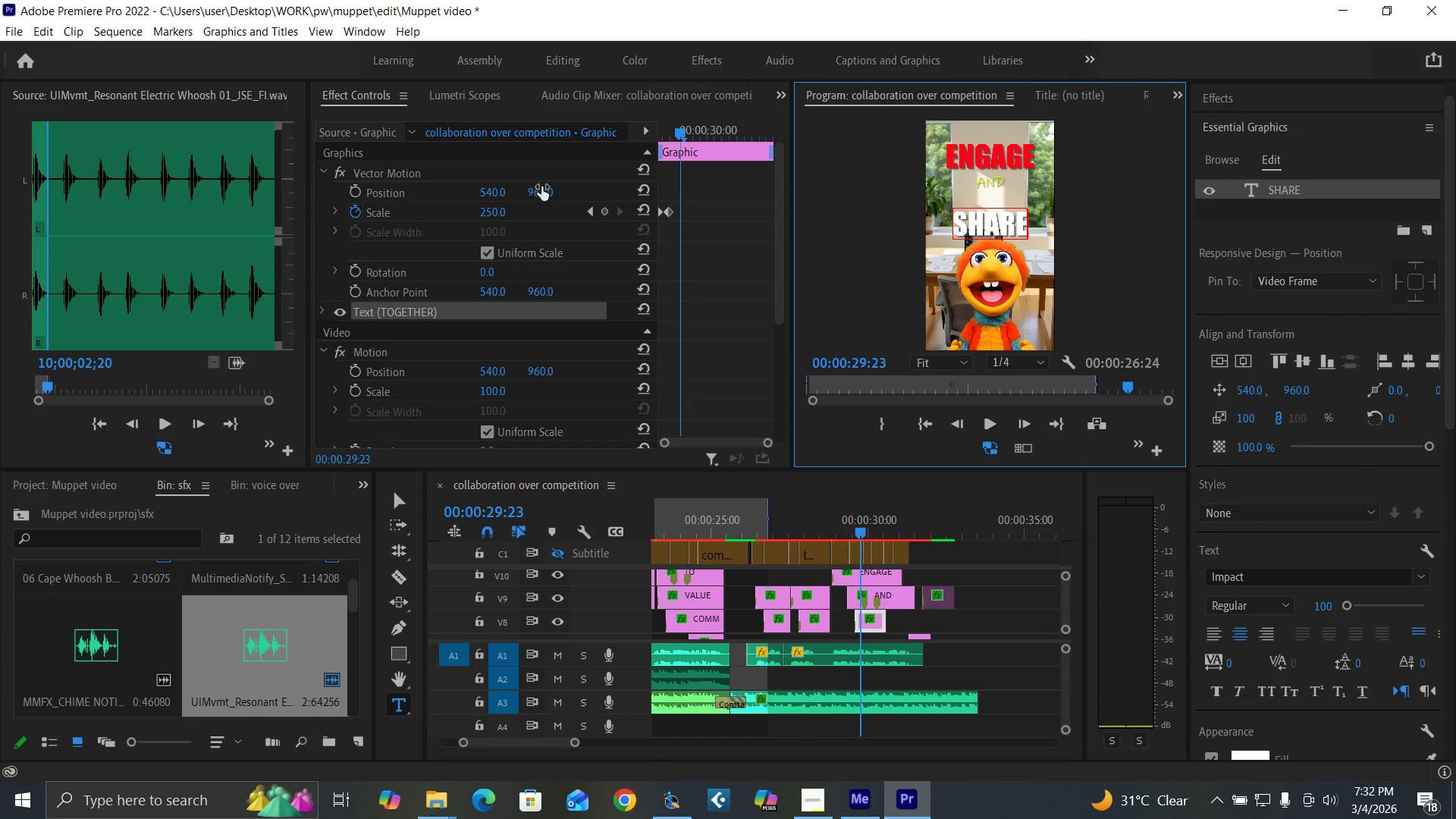 
left_click_drag(start_coordinate=[539, 184], to_coordinate=[384, 214])
 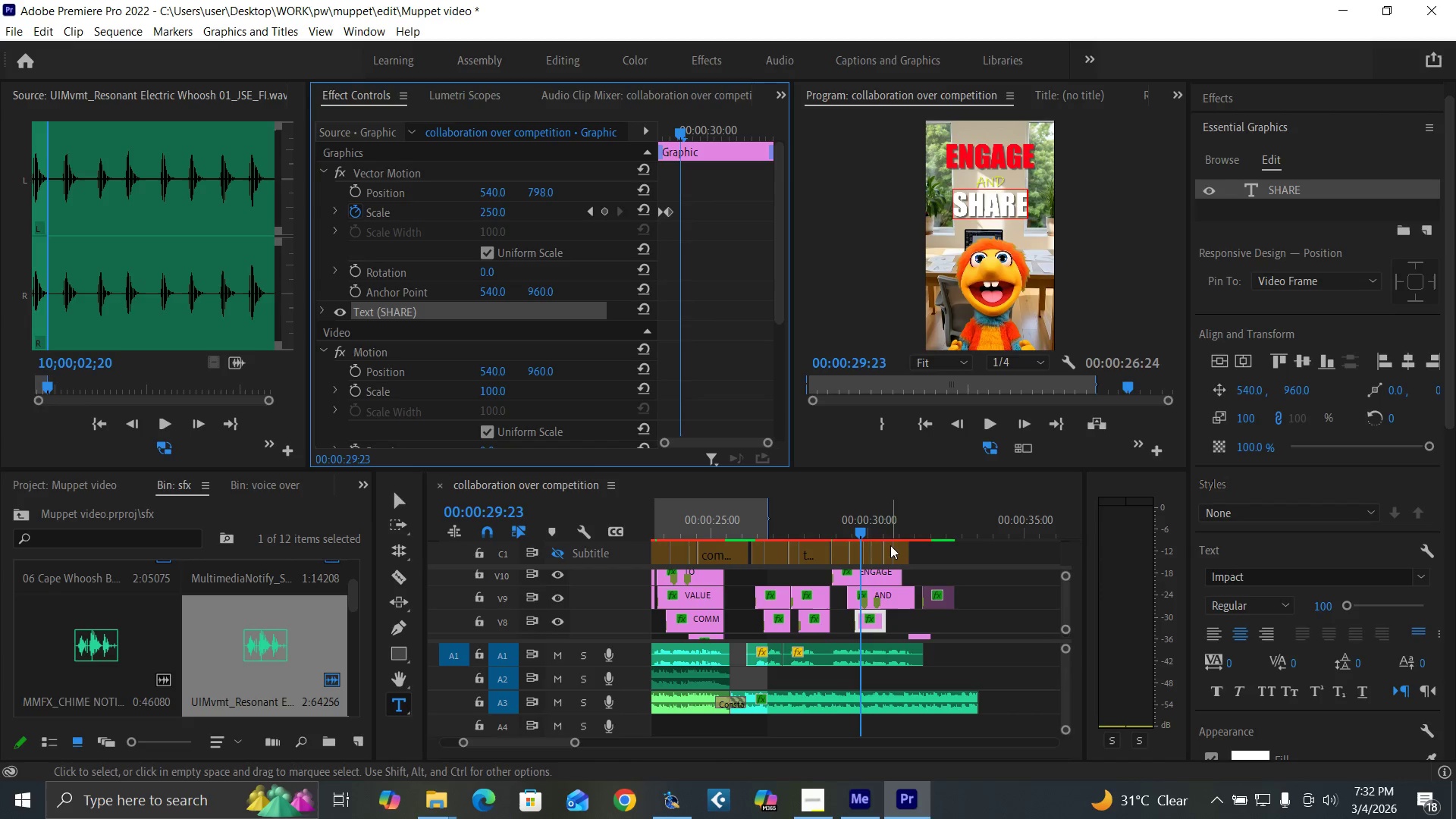 
key(Space)
 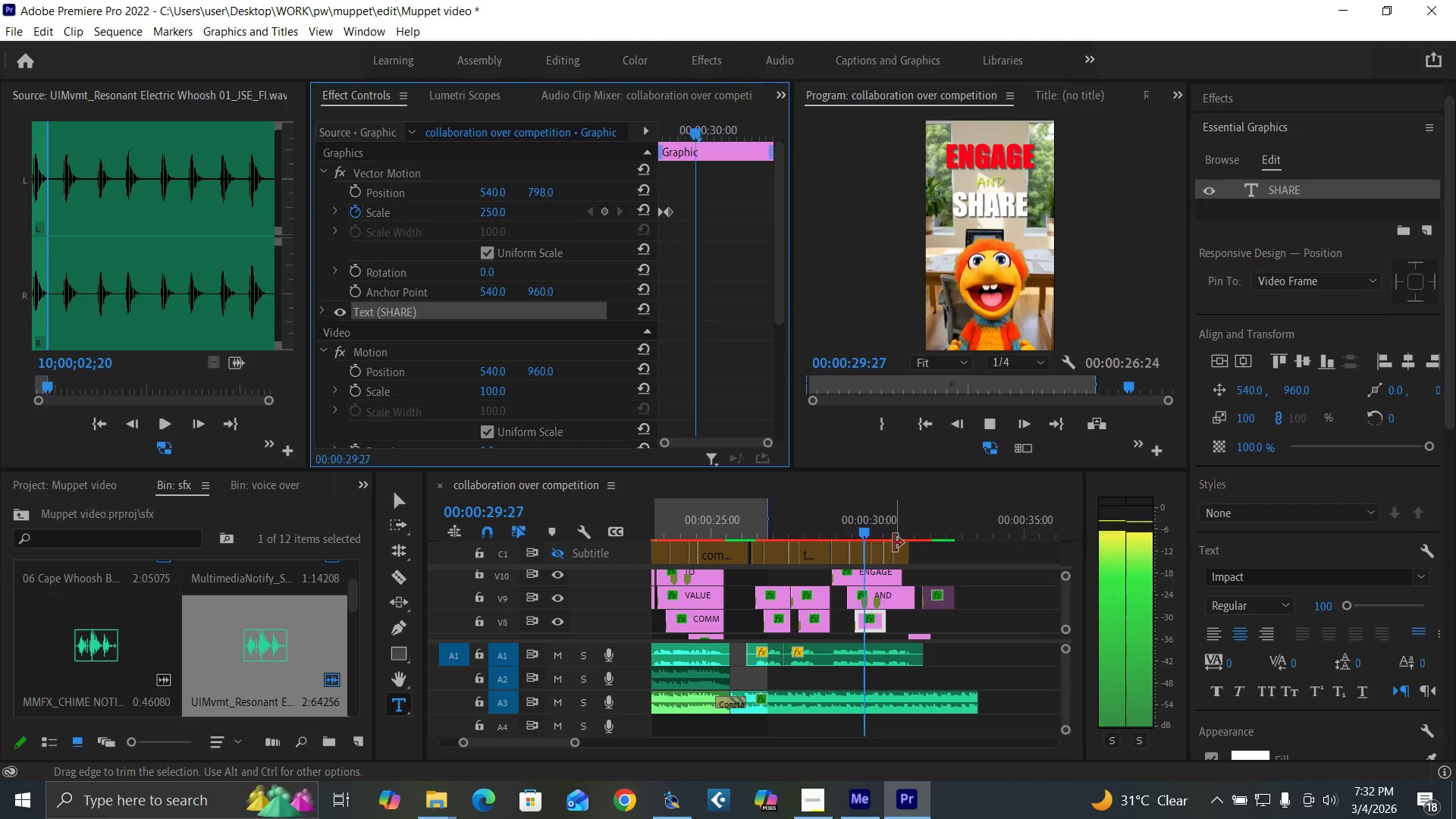 
key(Space)
 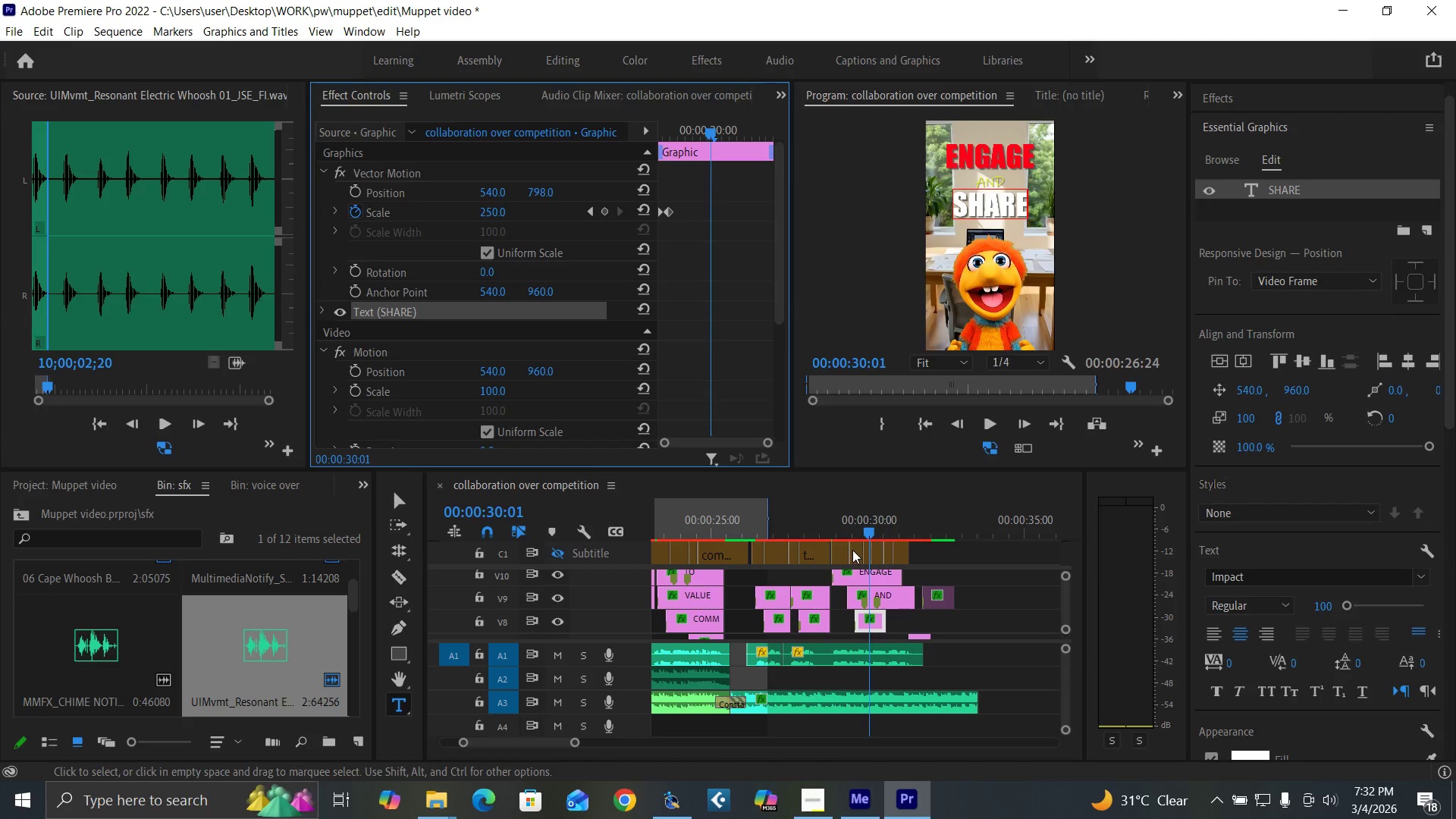 
left_click([849, 523])
 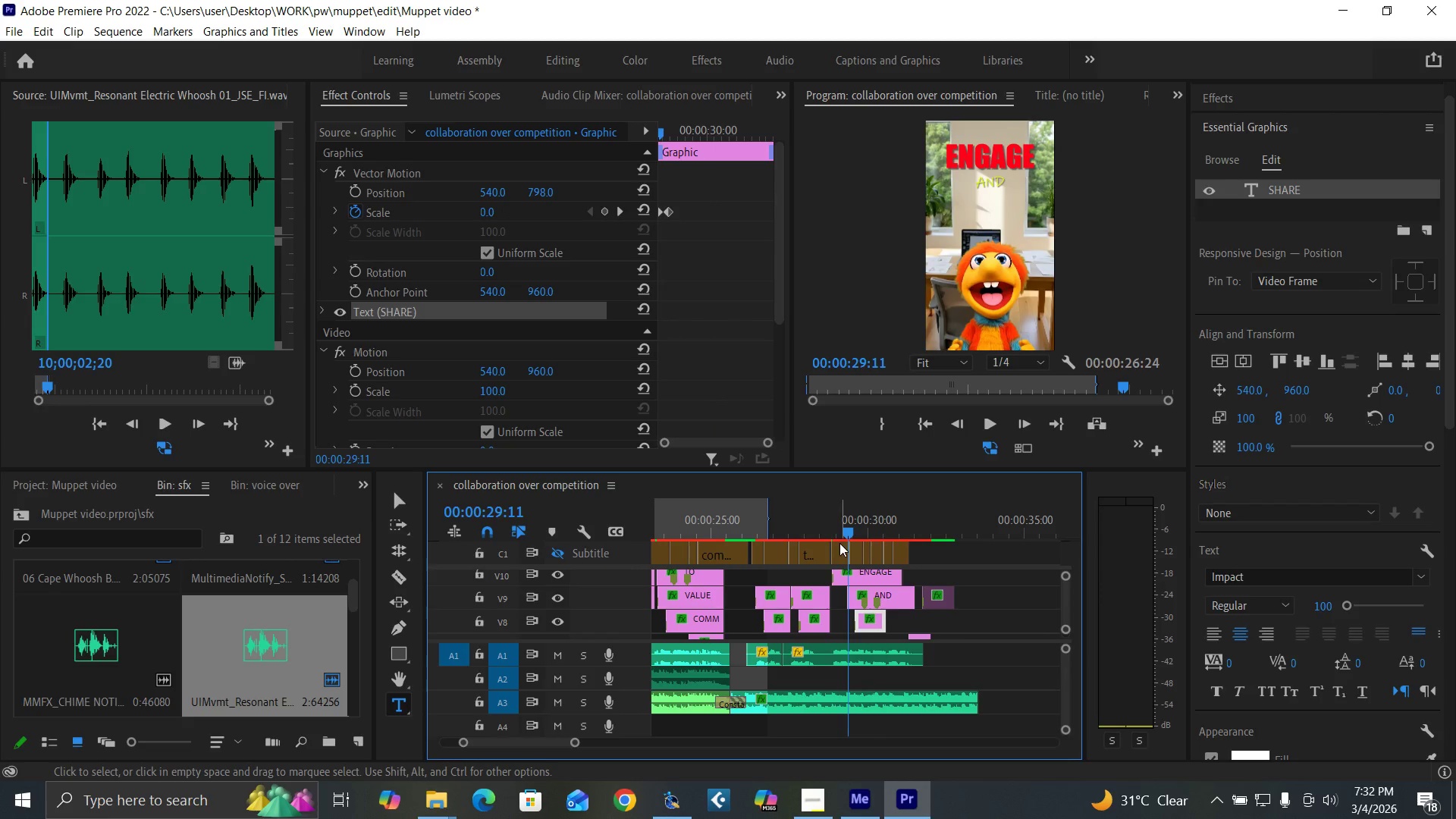 
key(Space)
 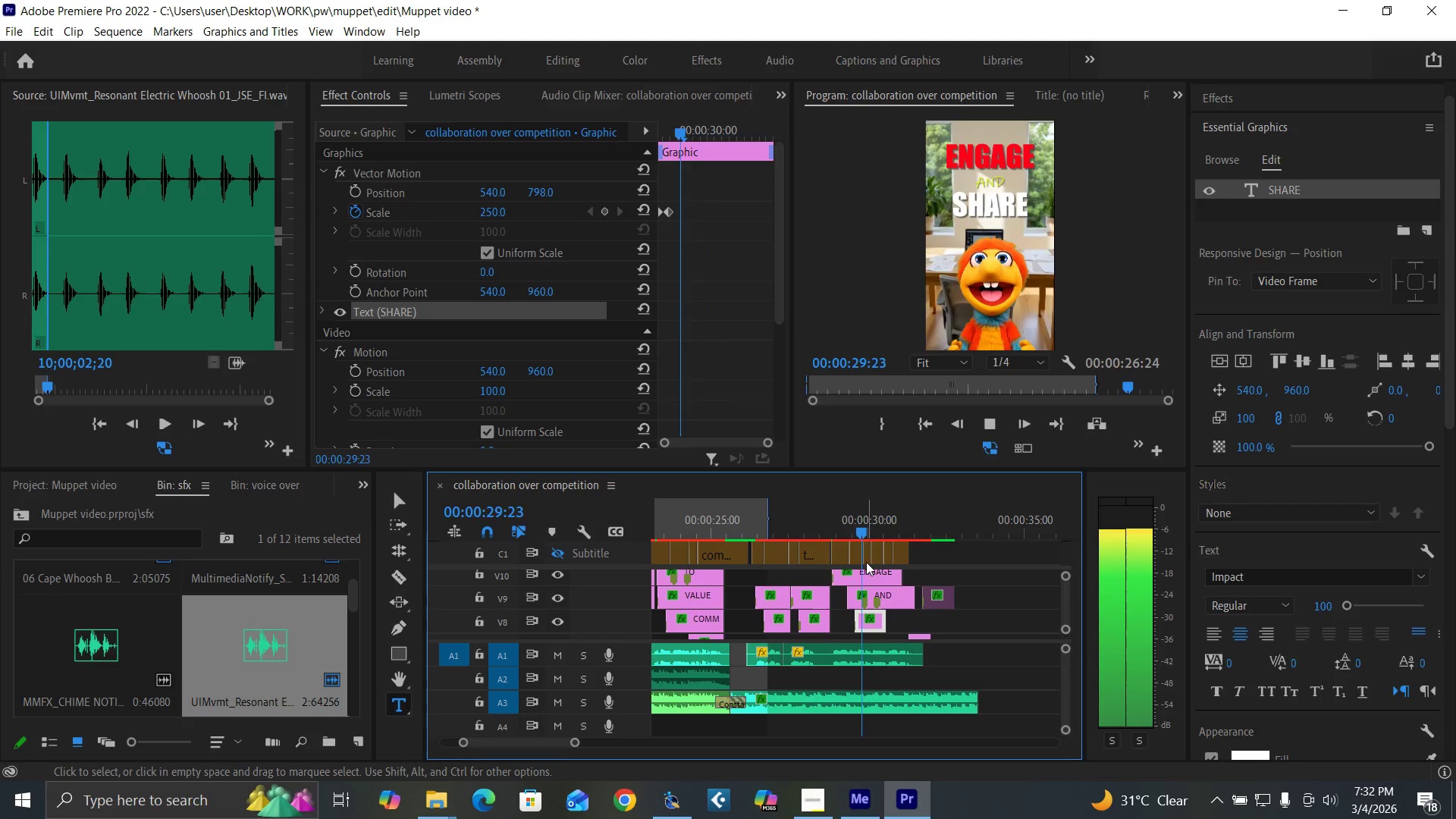 
key(Space)
 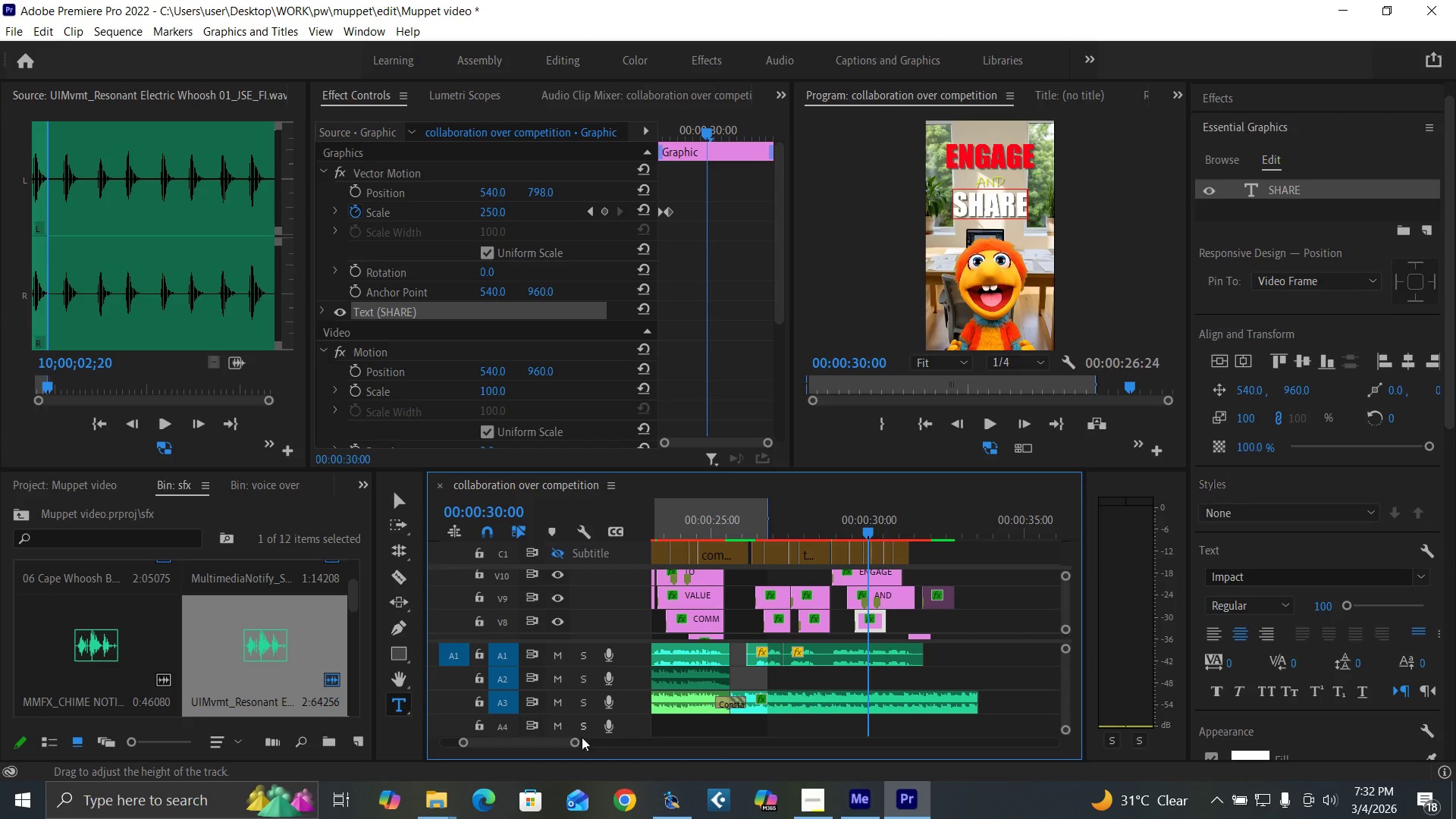 
left_click_drag(start_coordinate=[579, 745], to_coordinate=[558, 742])
 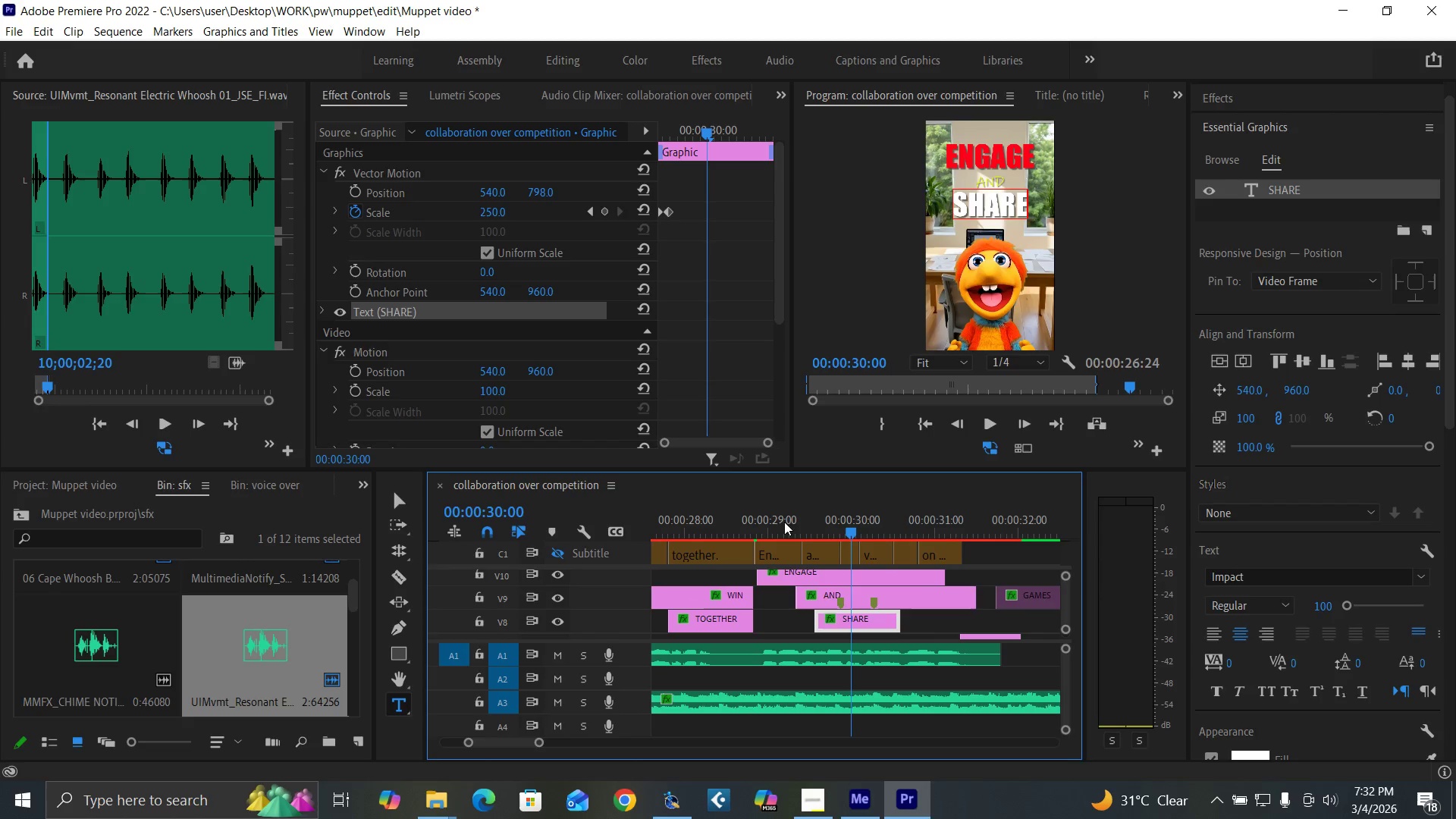 
left_click([771, 522])
 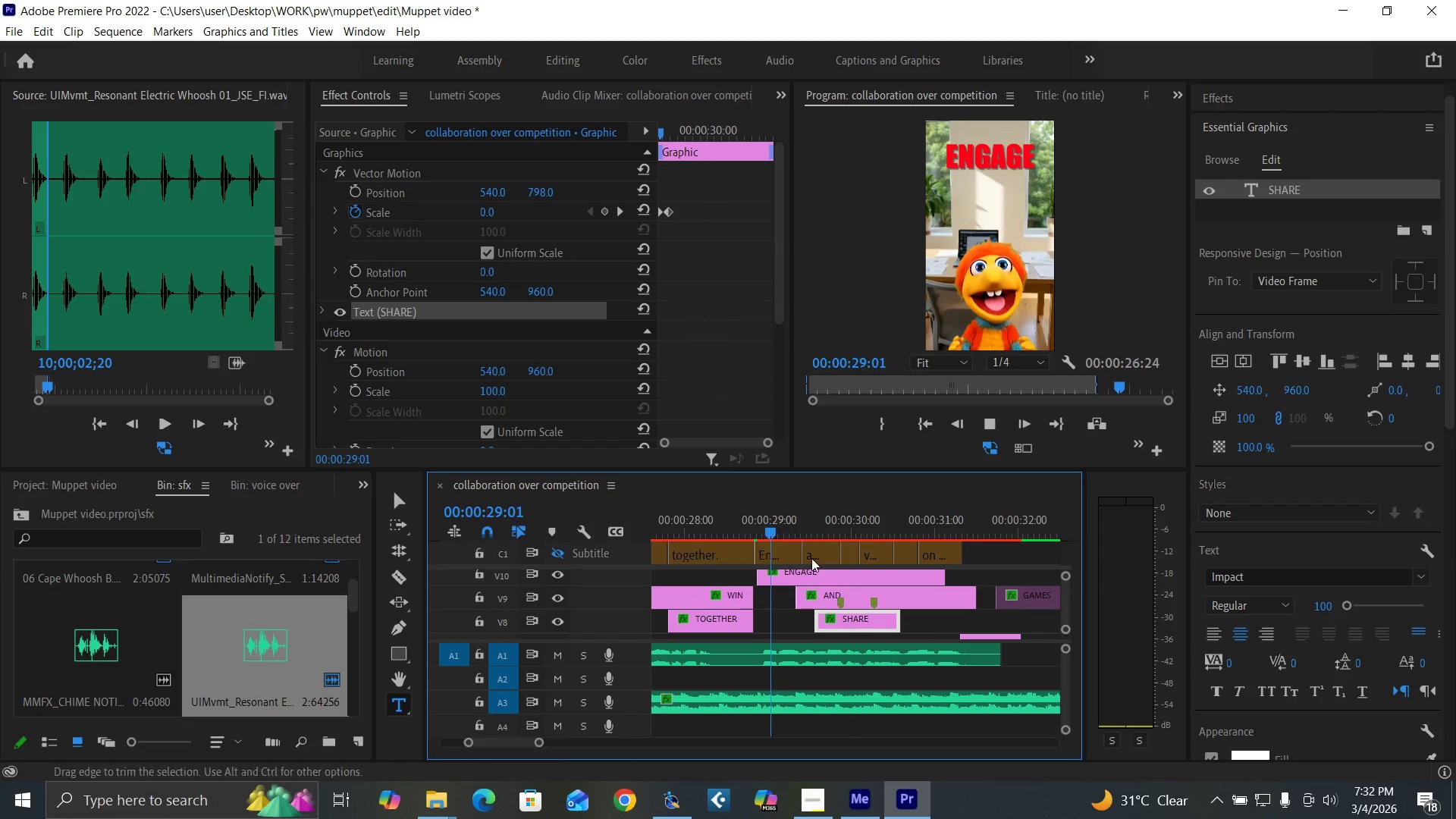 
key(Space)
 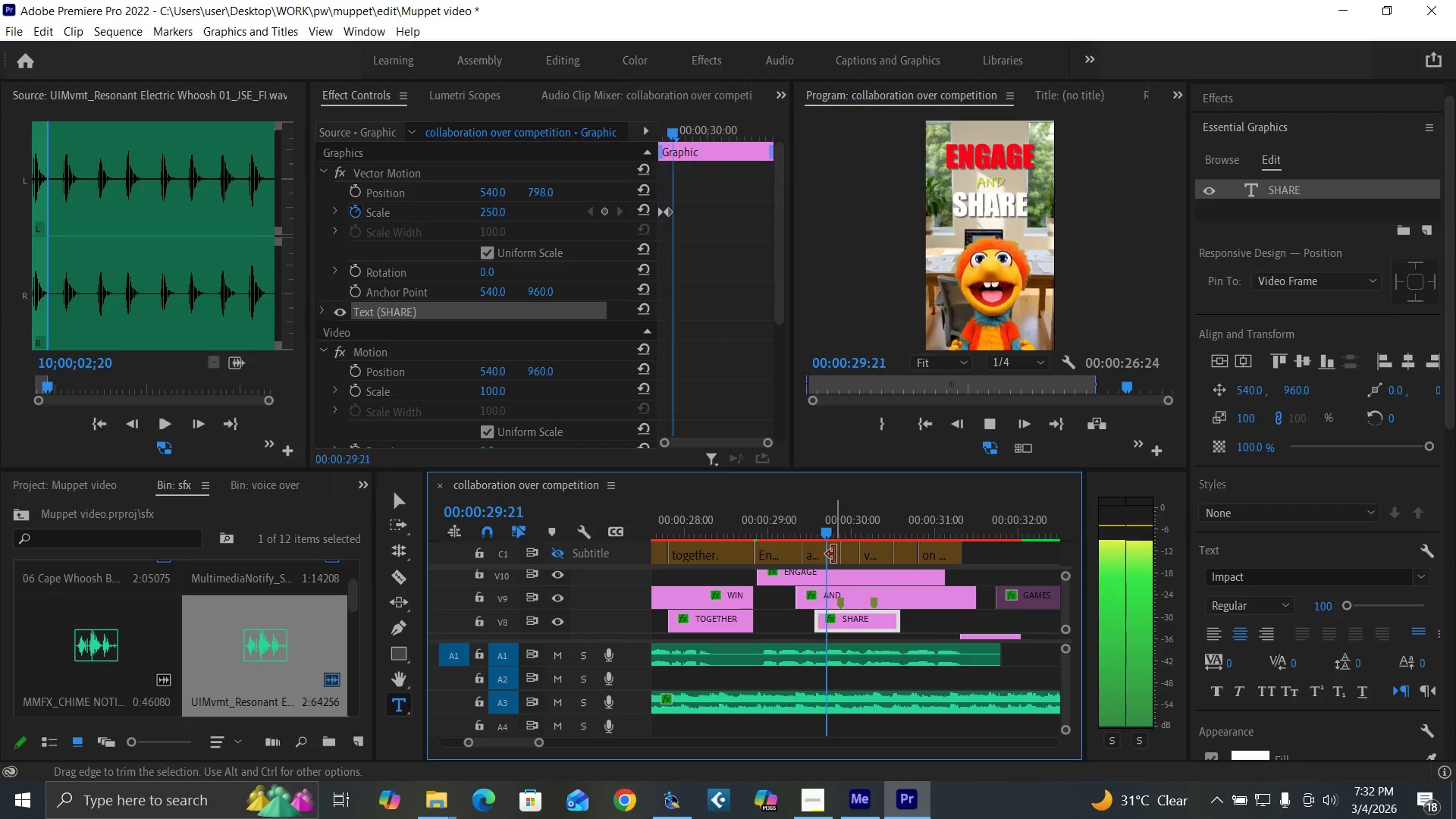 
key(Space)
 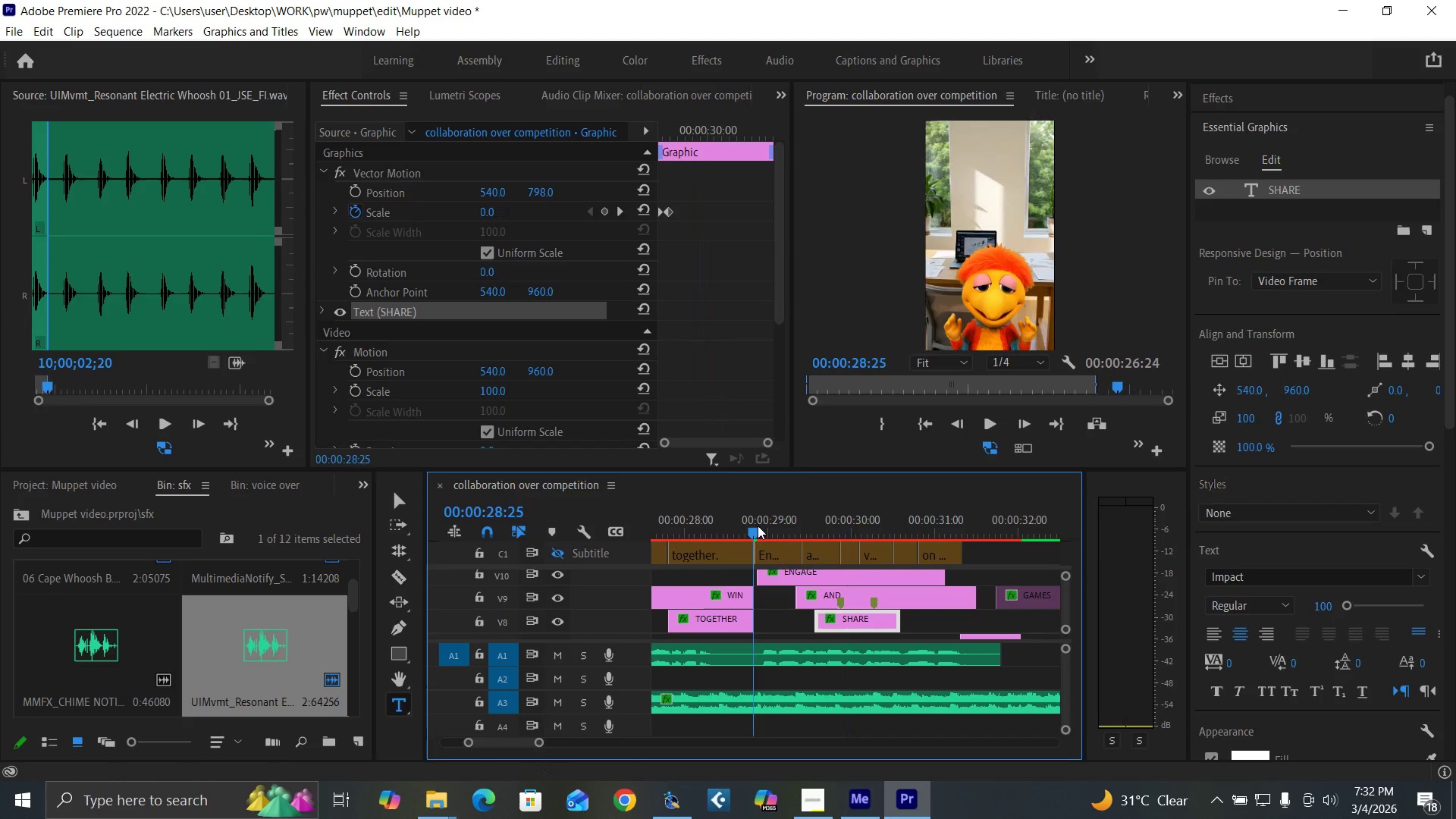 
key(Space)
 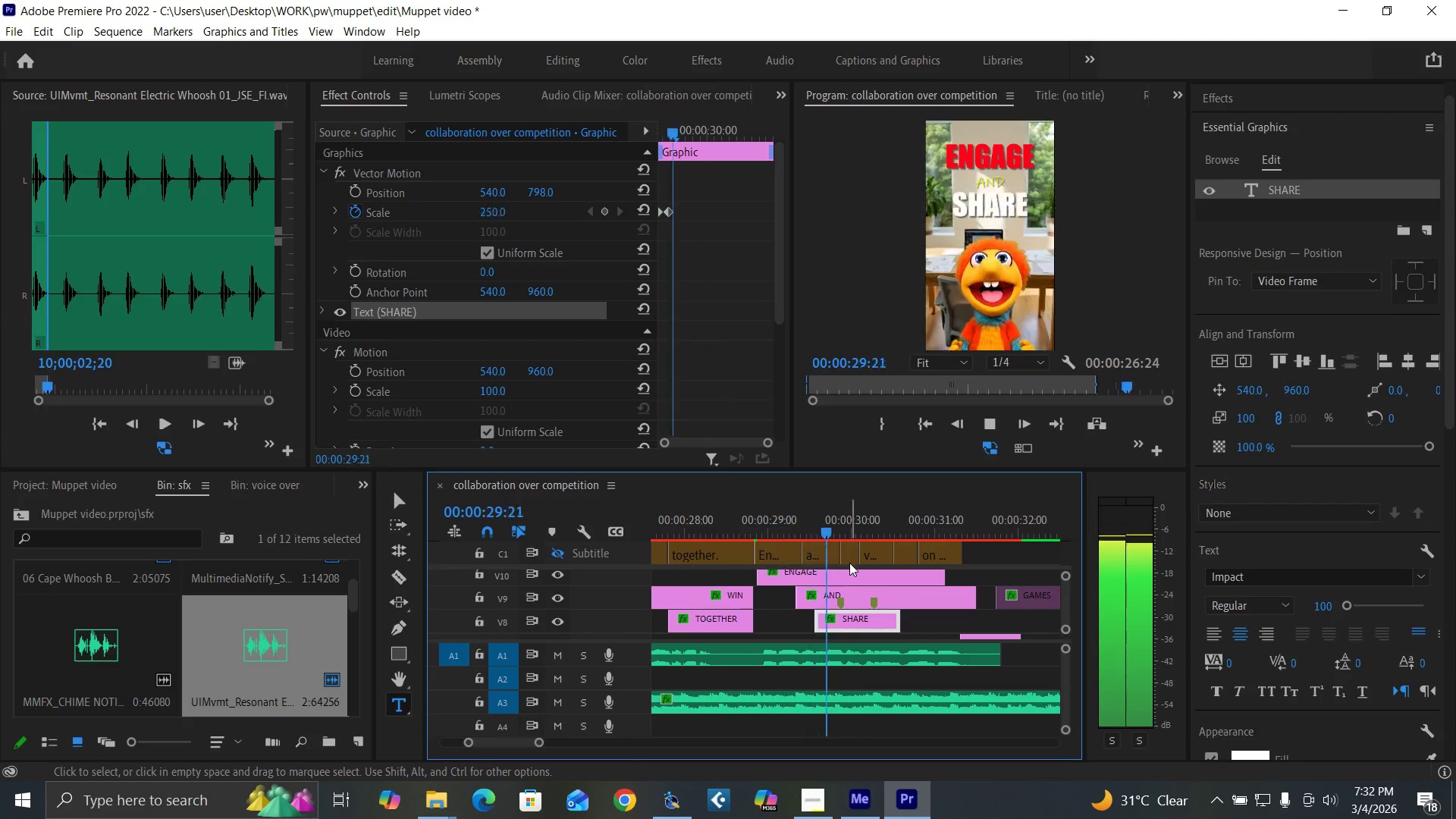 
key(Space)
 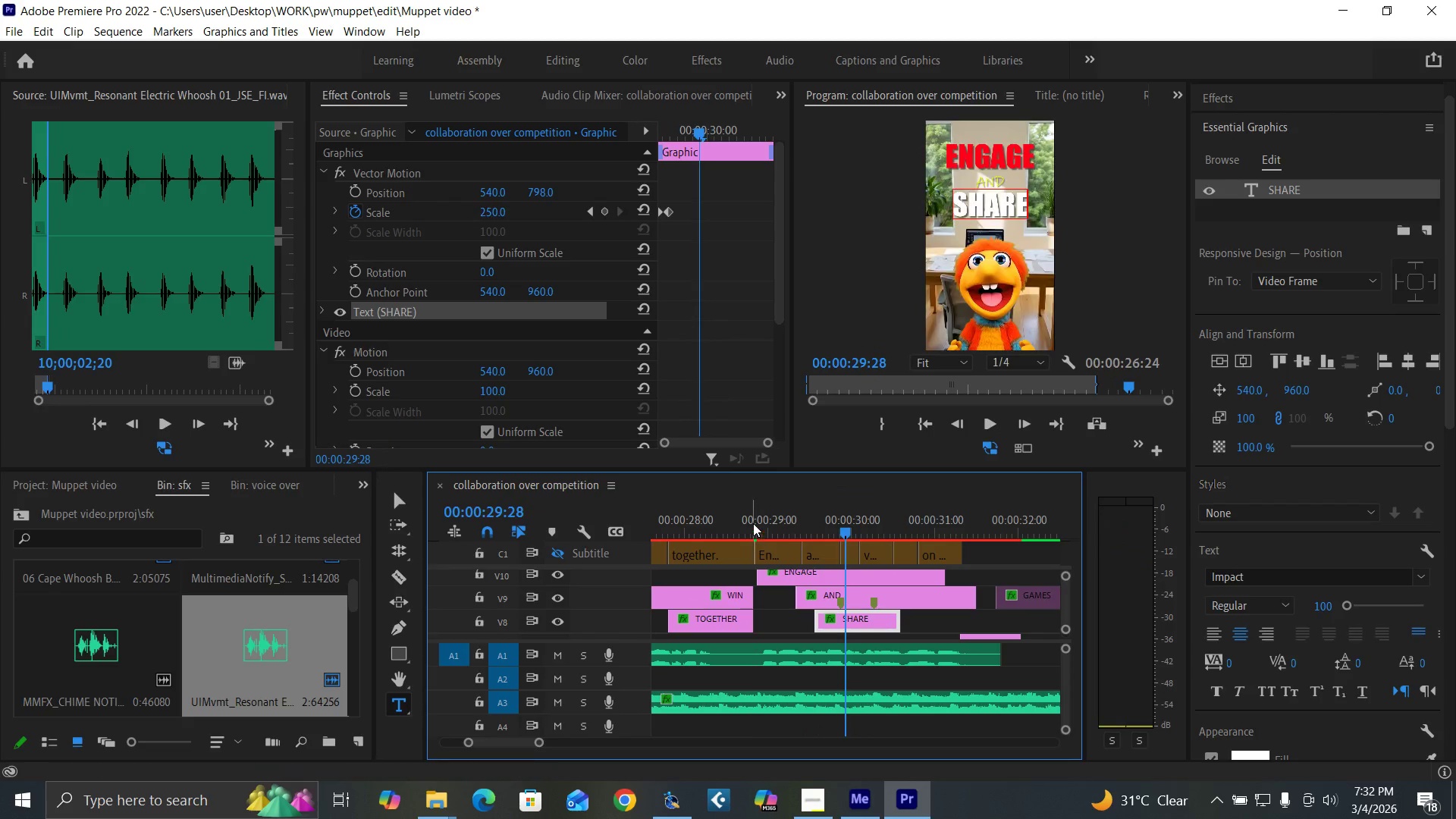 
key(Space)
 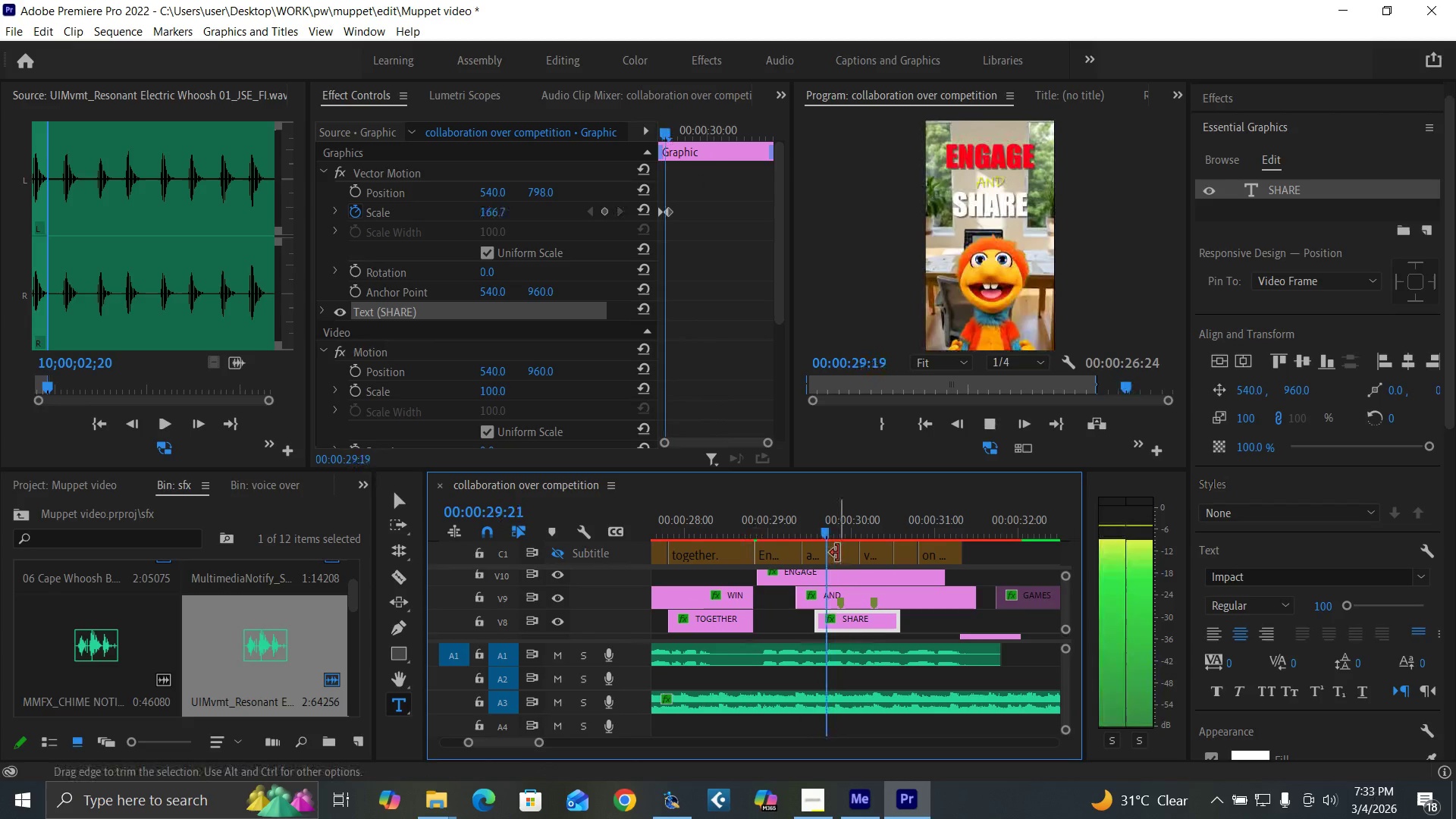 
key(Space)
 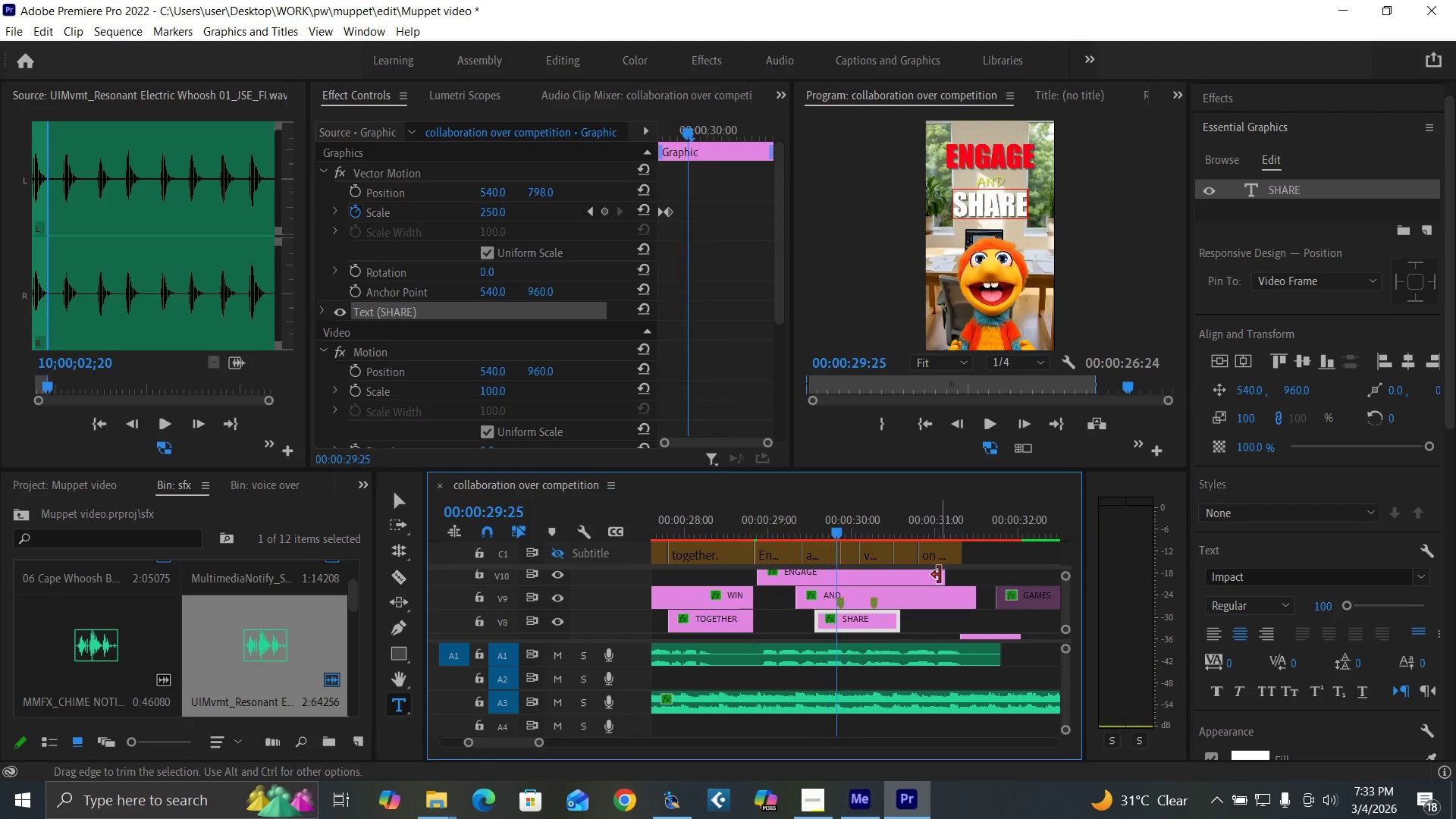 
left_click_drag(start_coordinate=[940, 576], to_coordinate=[833, 583])
 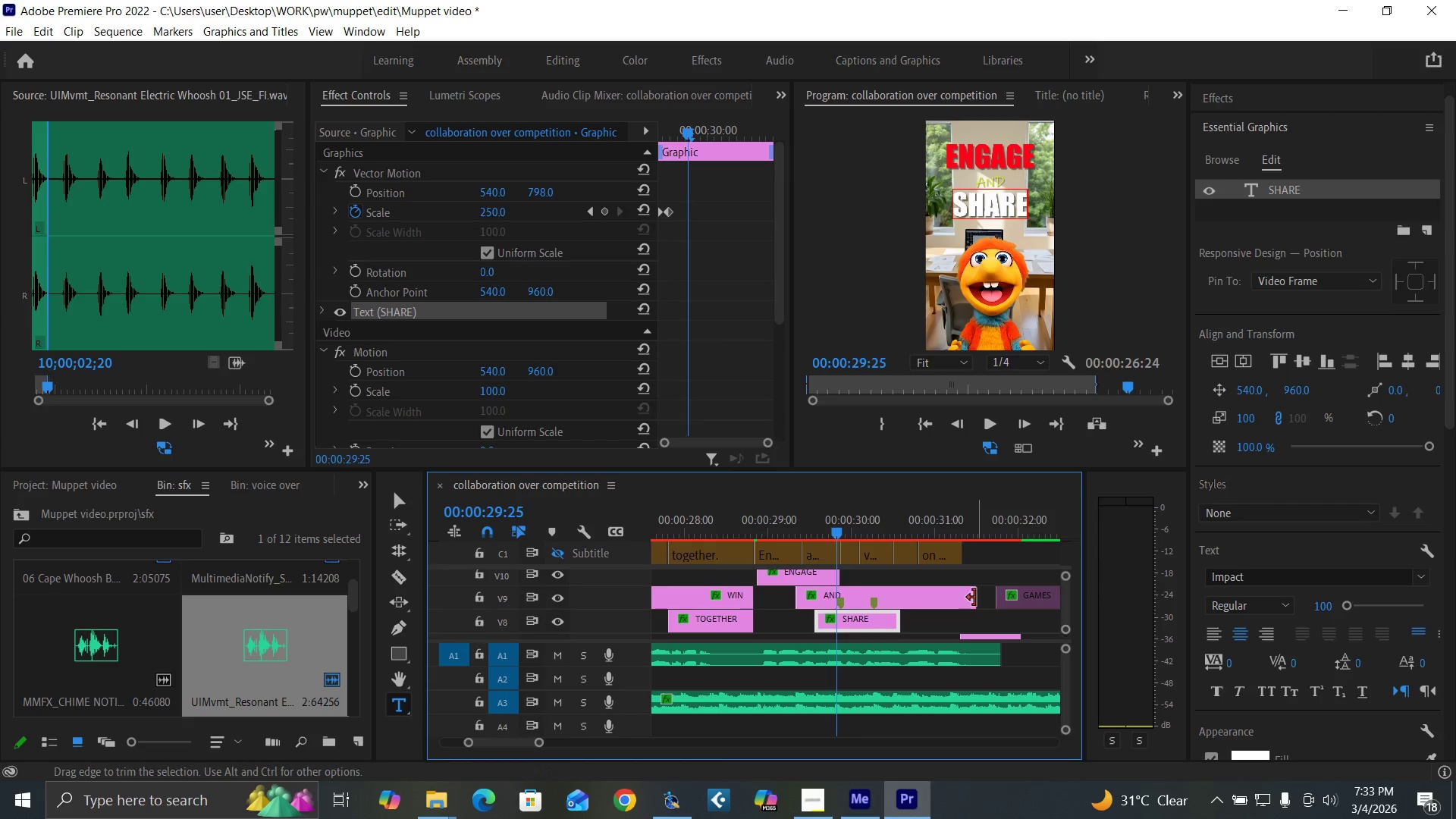 
left_click_drag(start_coordinate=[973, 598], to_coordinate=[836, 601])
 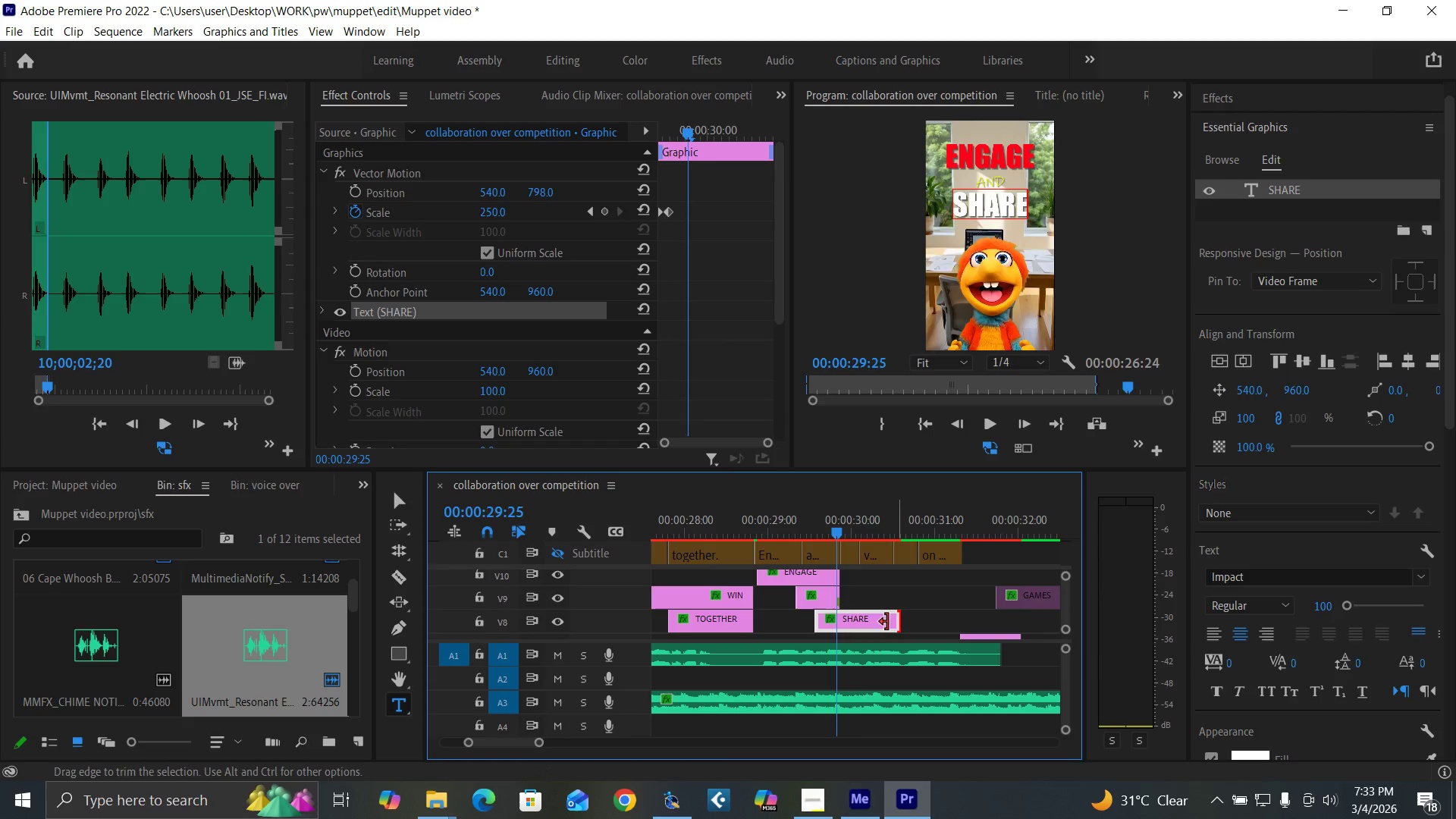 
left_click_drag(start_coordinate=[896, 622], to_coordinate=[838, 622])
 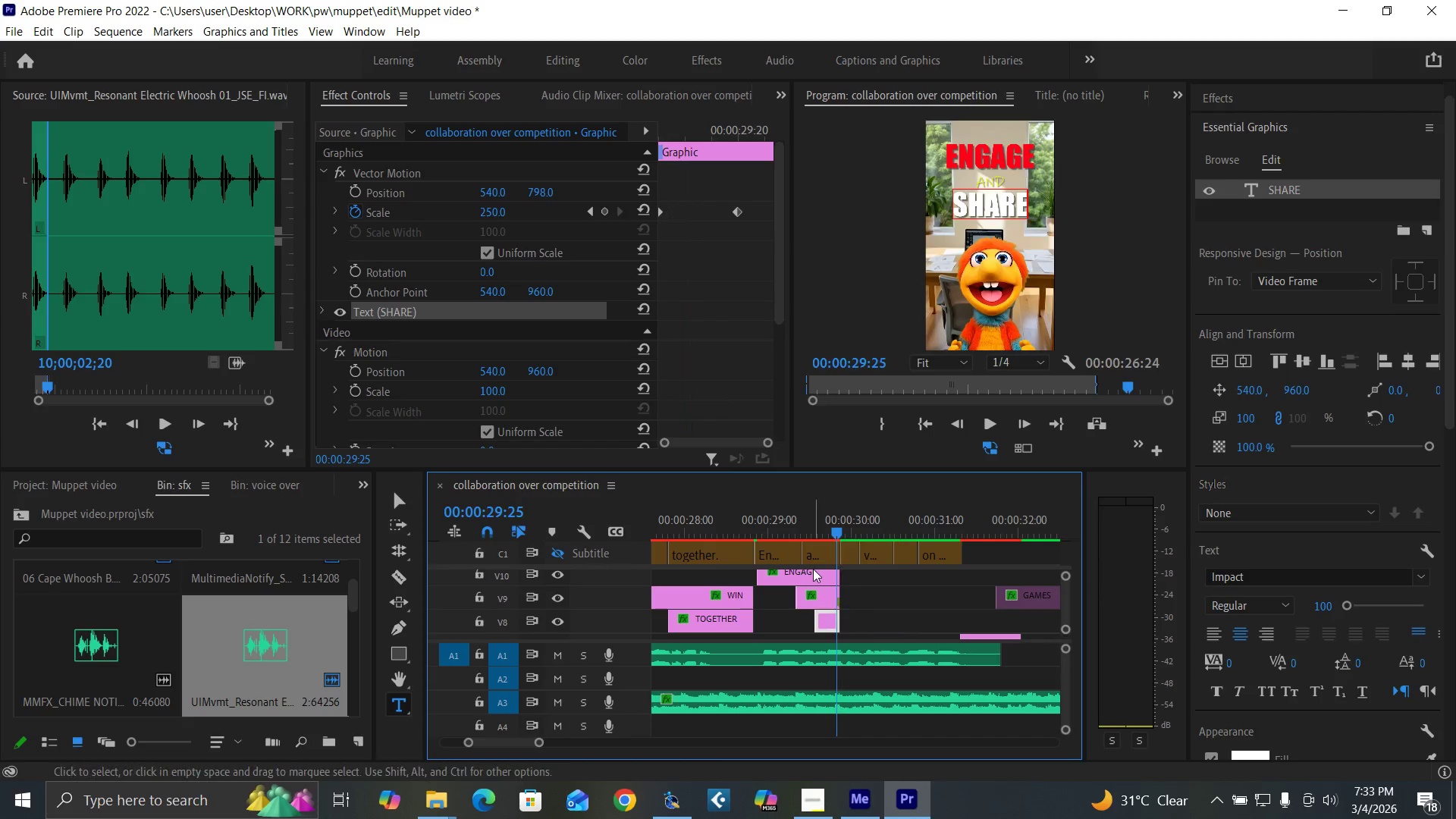 
left_click([813, 569])
 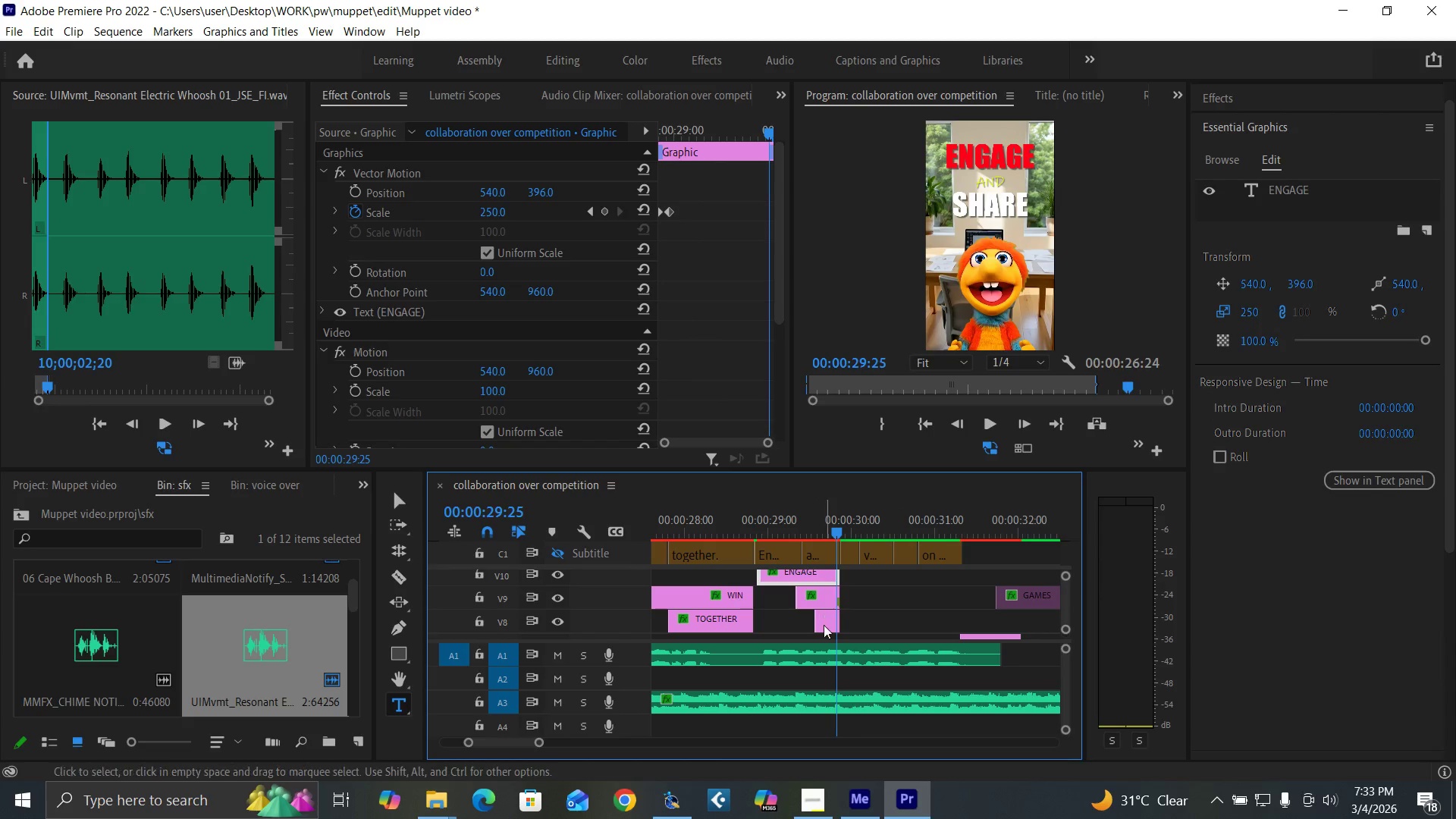 
left_click([830, 620])
 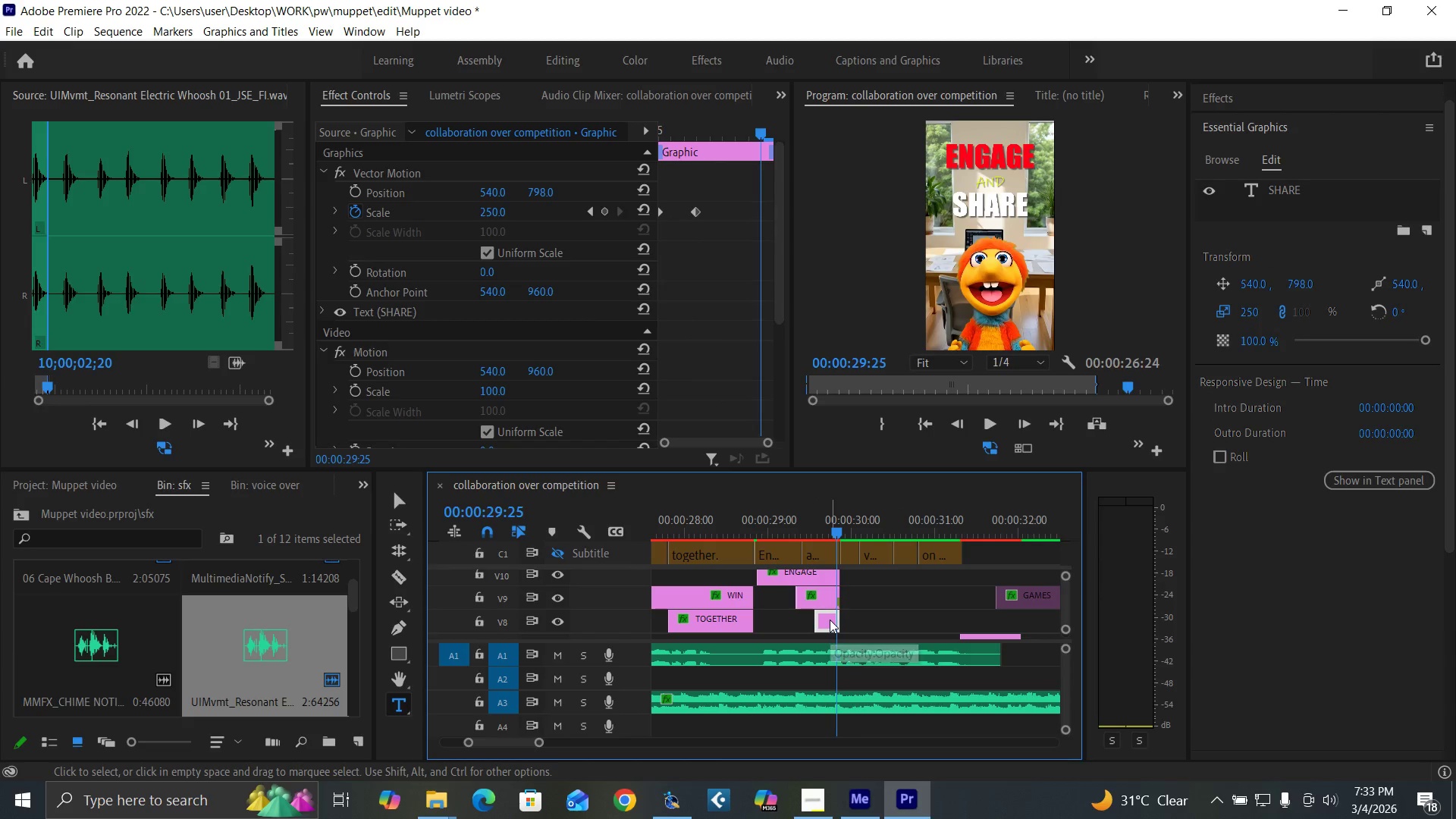 
hold_key(key=AltLeft, duration=1.52)
left_click_drag(start_coordinate=[830, 620], to_coordinate=[852, 620])
 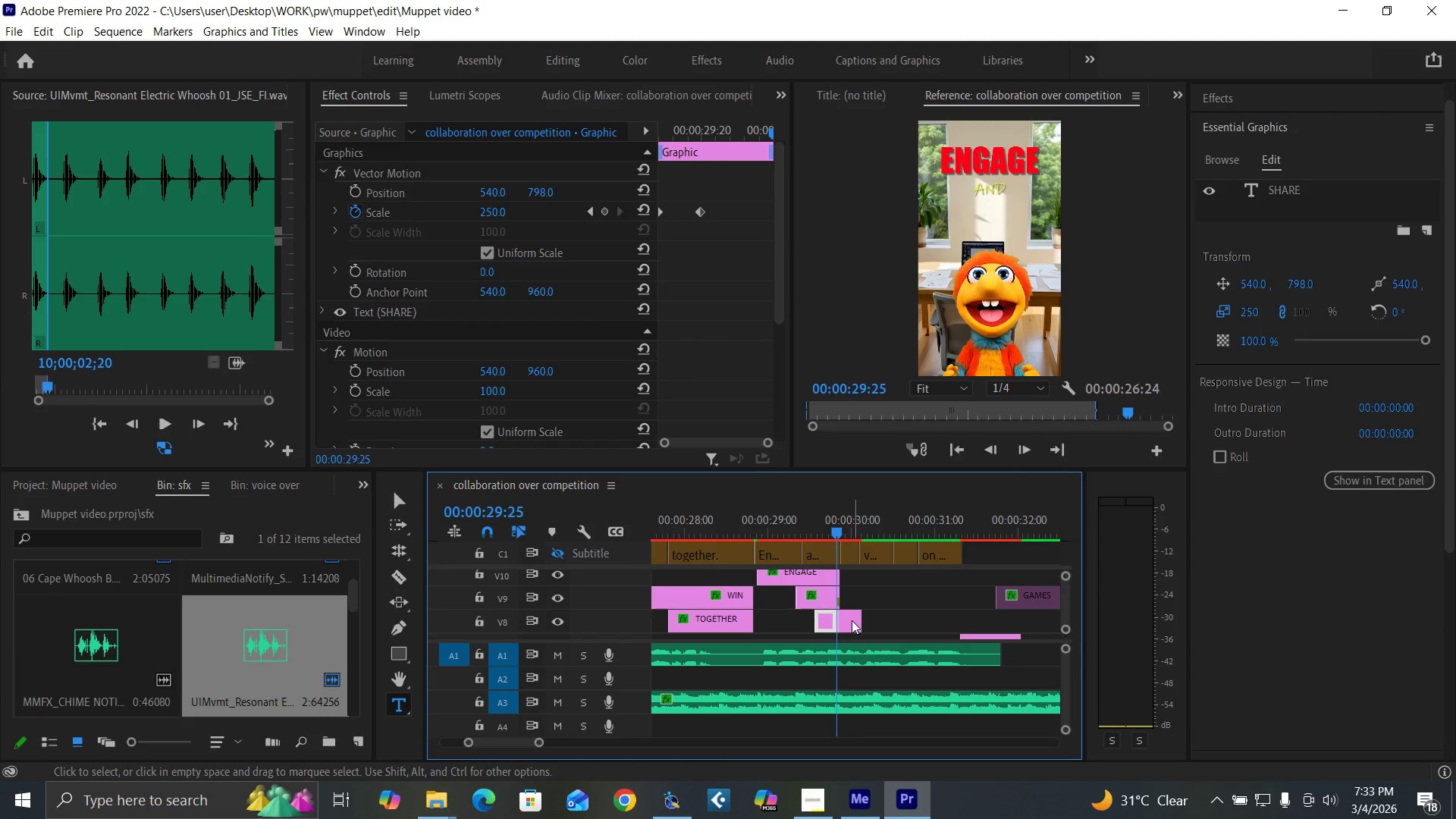 
key(Alt+AltLeft)
 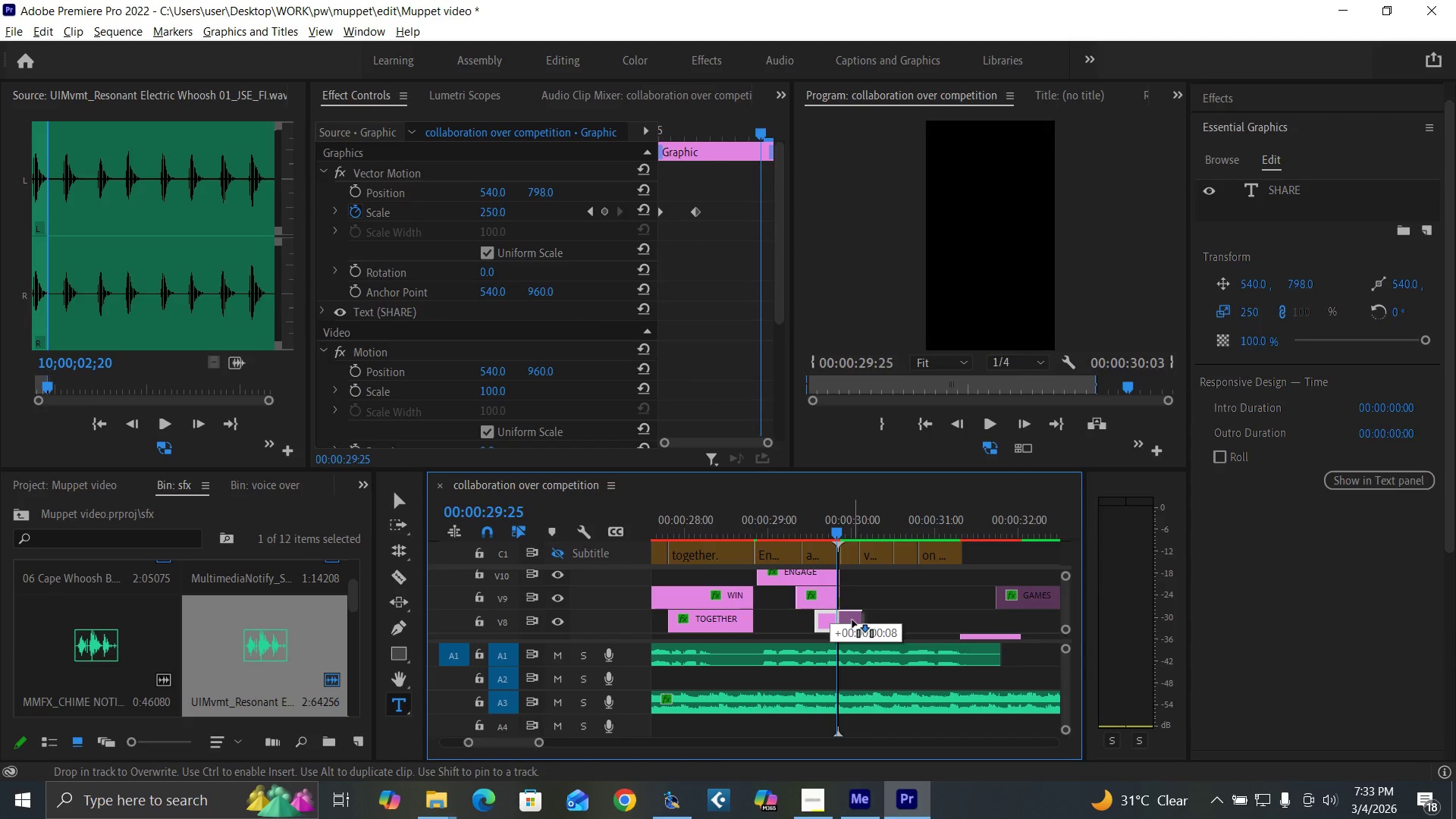 
key(Alt+AltLeft)
 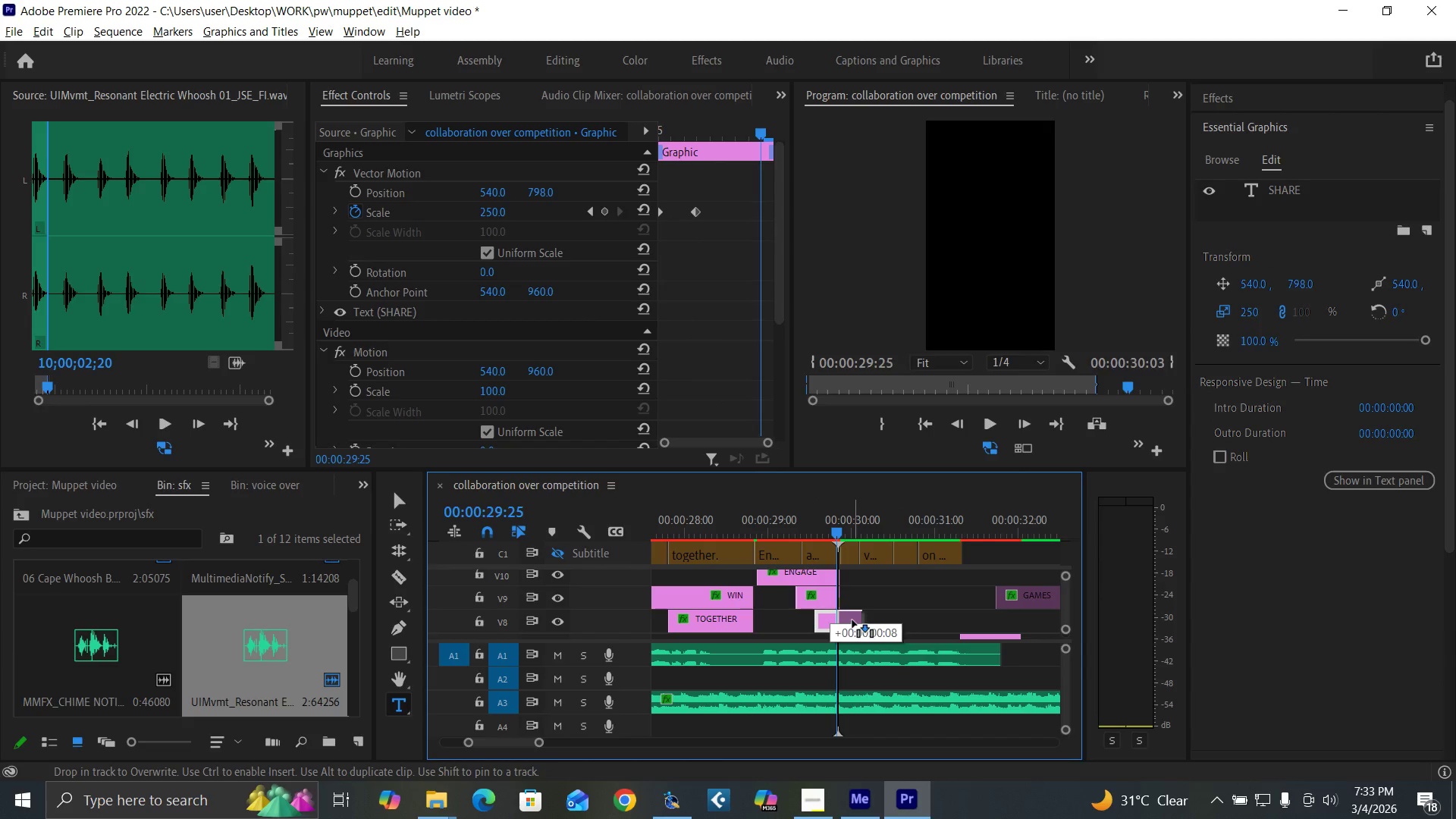 
key(Alt+AltLeft)
 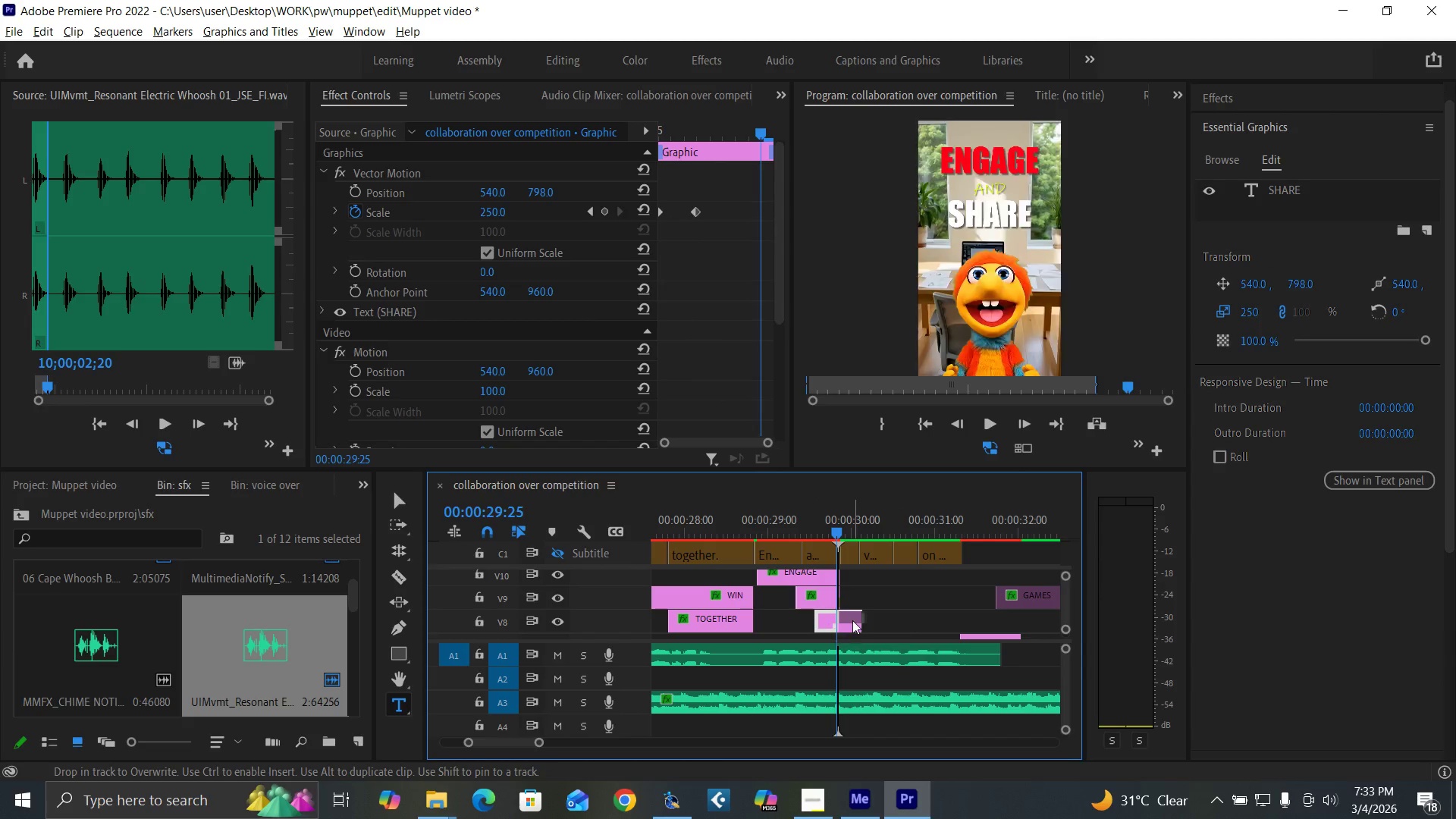 
key(Alt+AltLeft)
 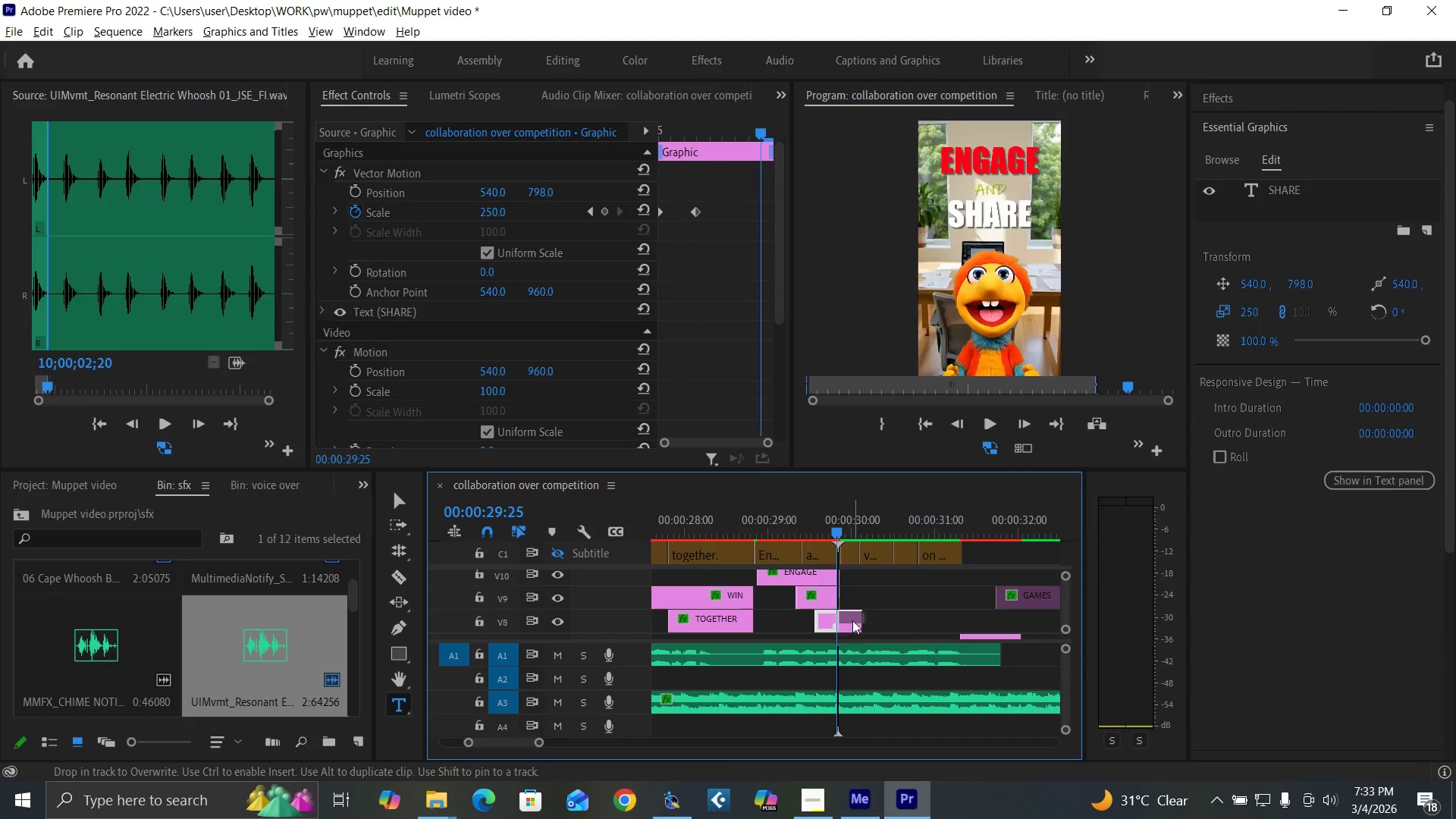 
key(Alt+AltLeft)
 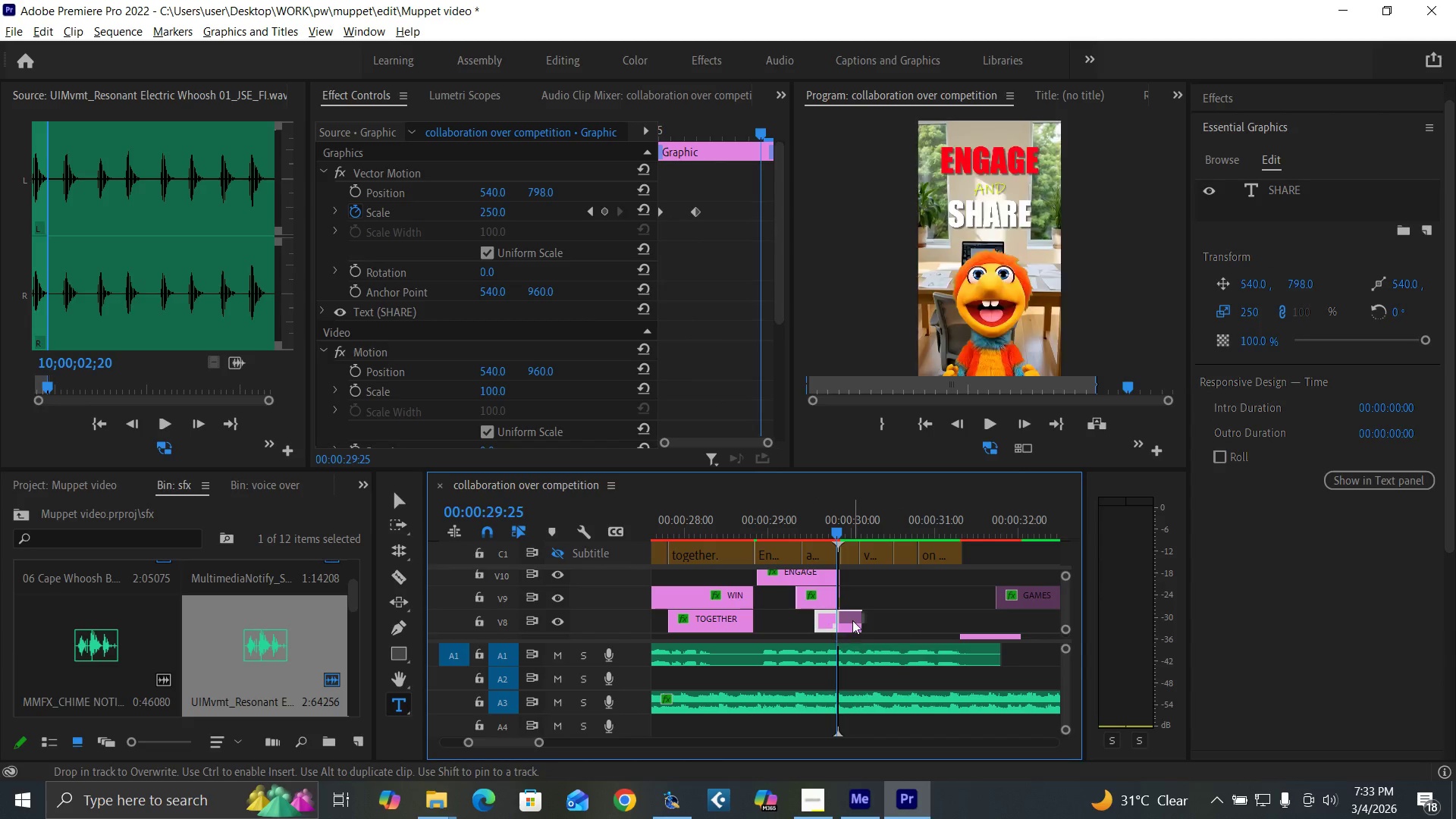 
key(Alt+AltLeft)
 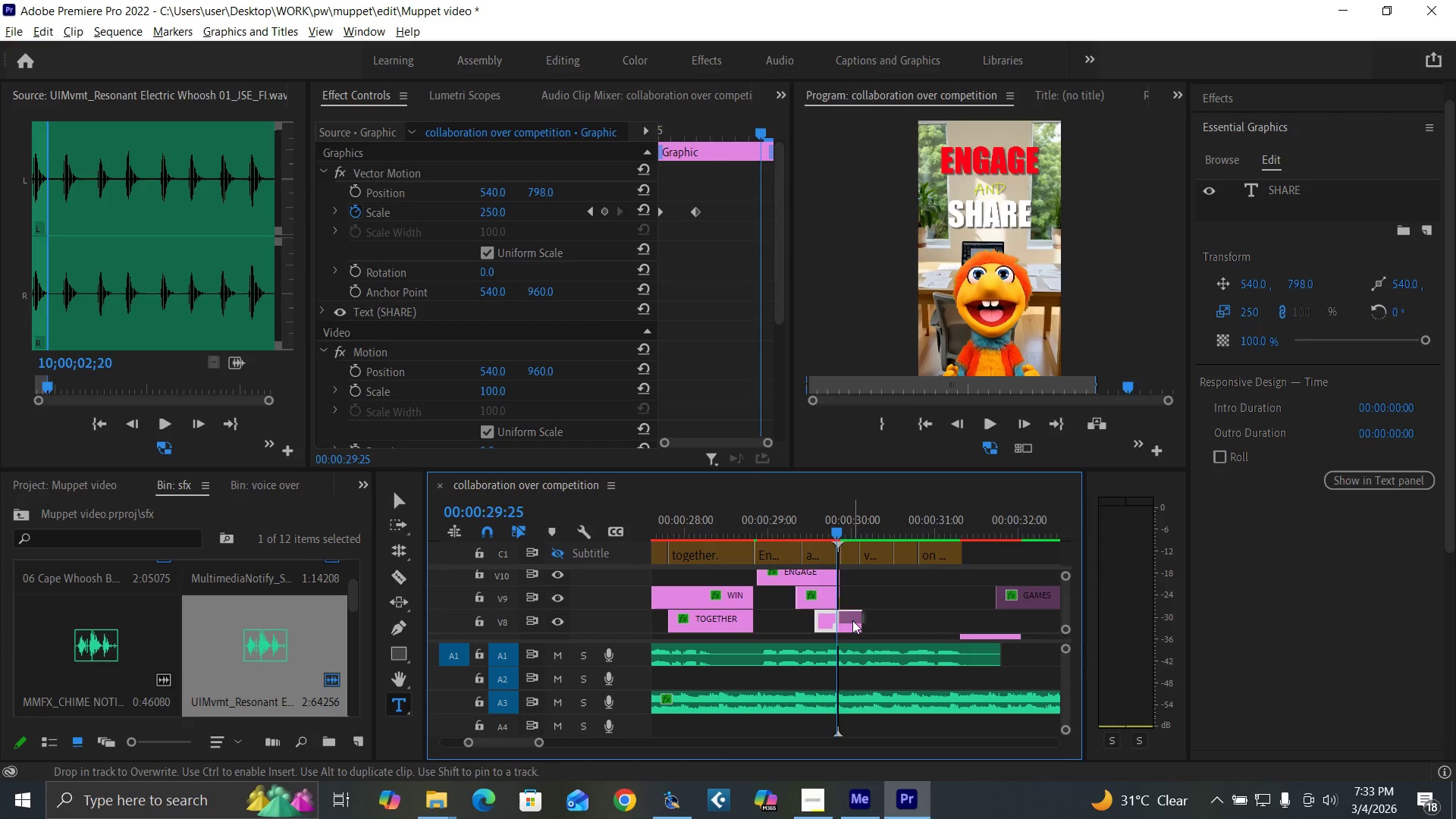 
key(Alt+AltLeft)
 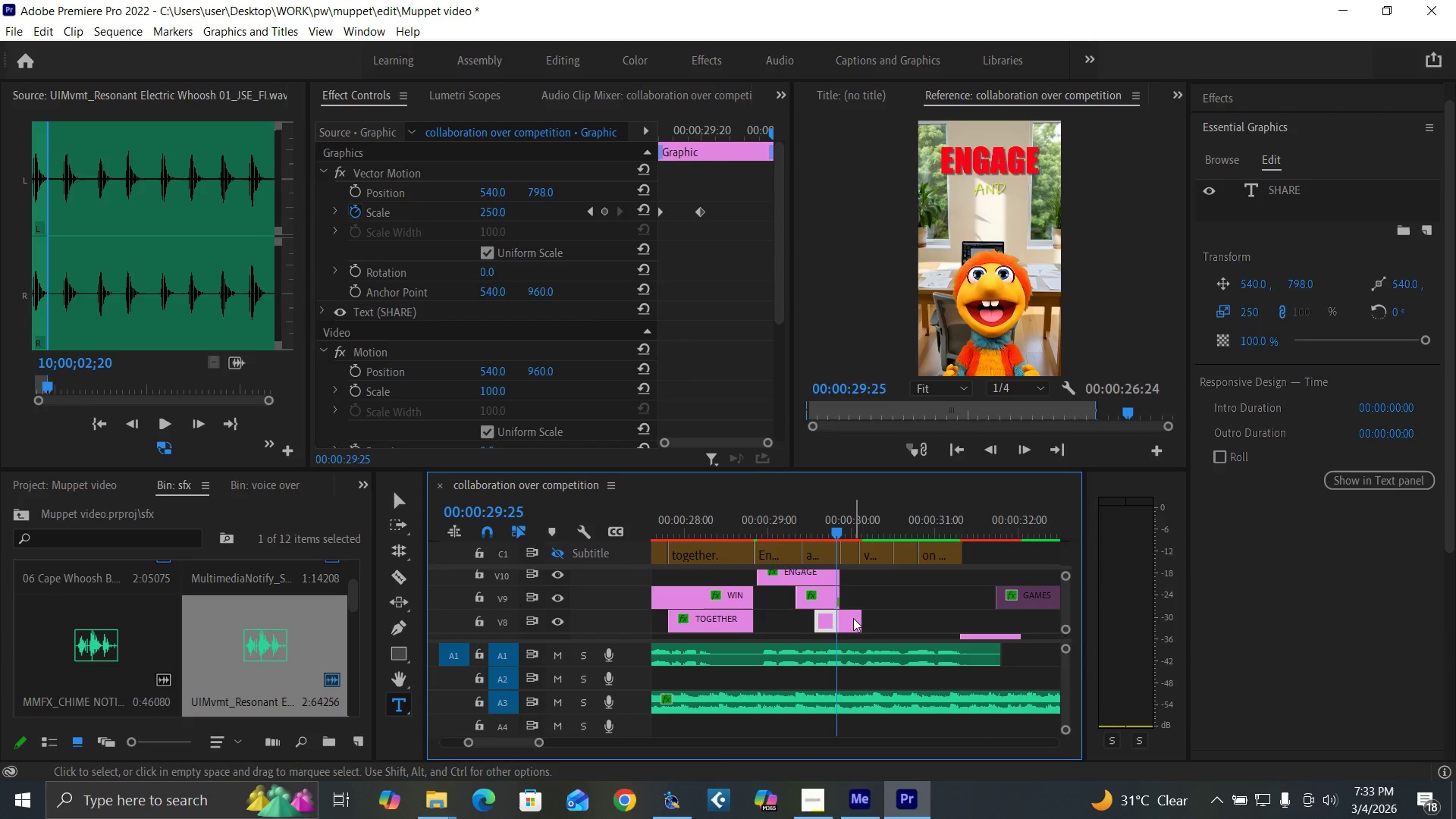 
key(Equal)
 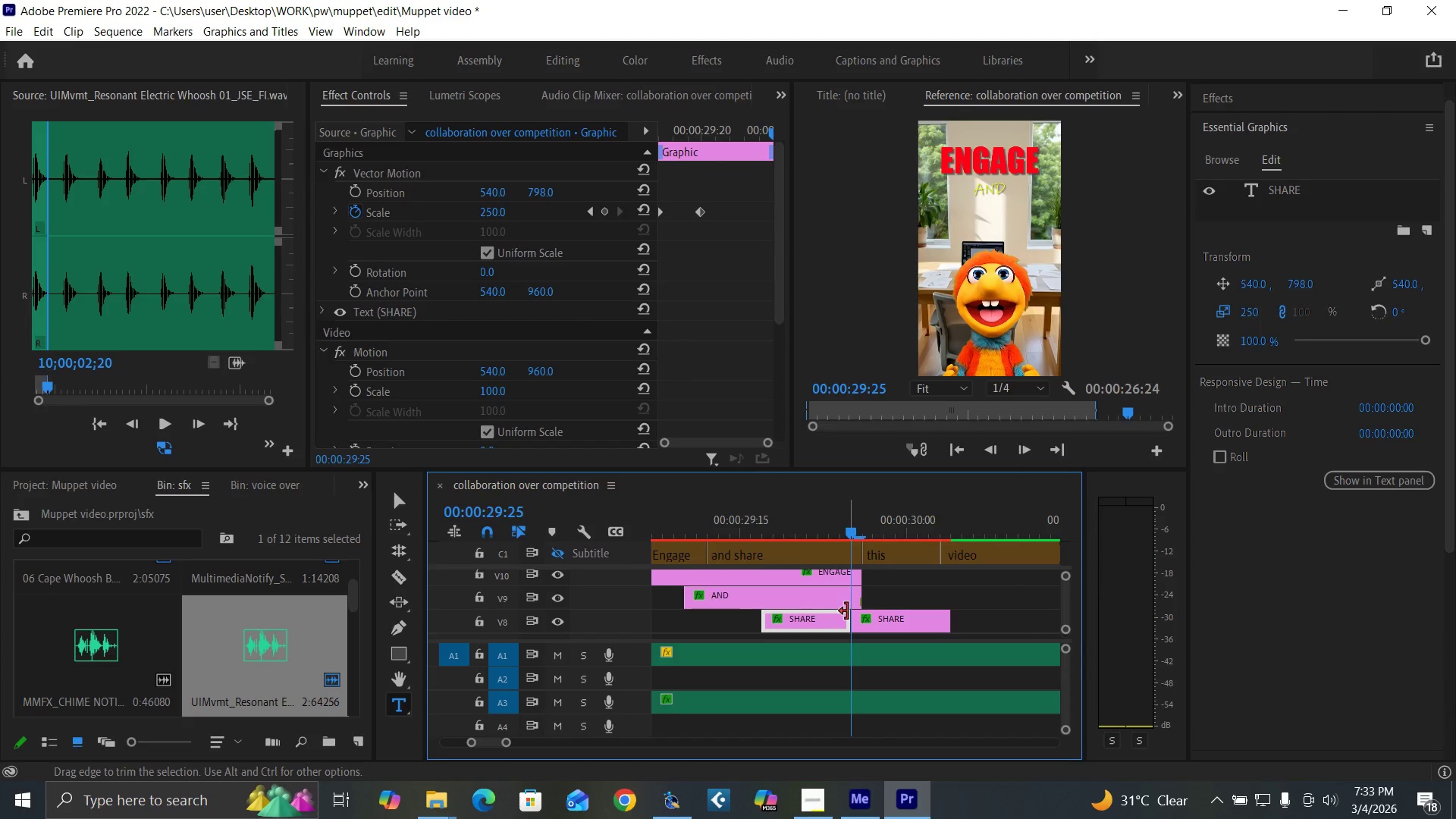 
key(Equal)
 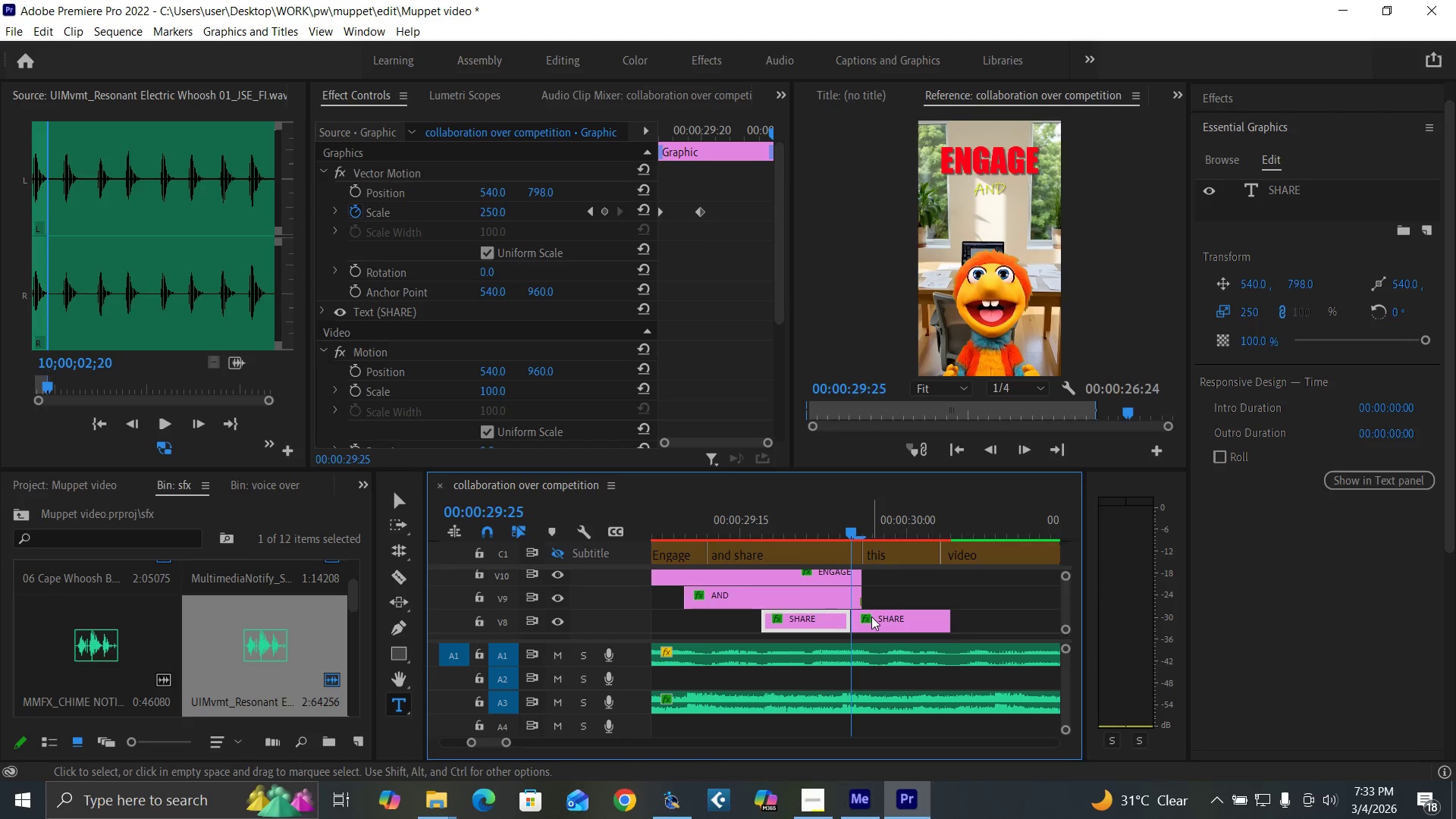 
left_click_drag(start_coordinate=[873, 617], to_coordinate=[880, 620])
 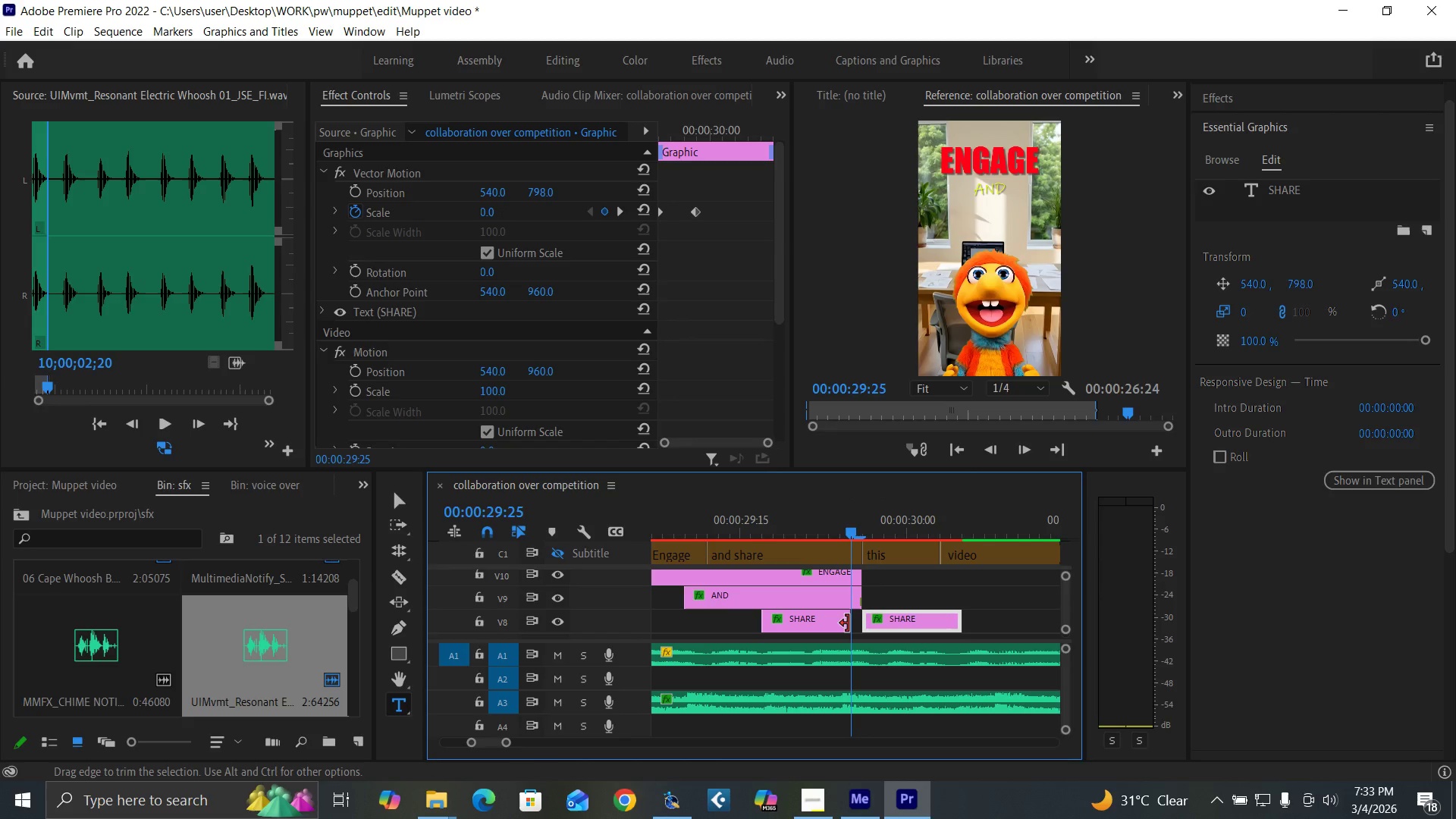 
left_click_drag(start_coordinate=[846, 624], to_coordinate=[857, 626])
 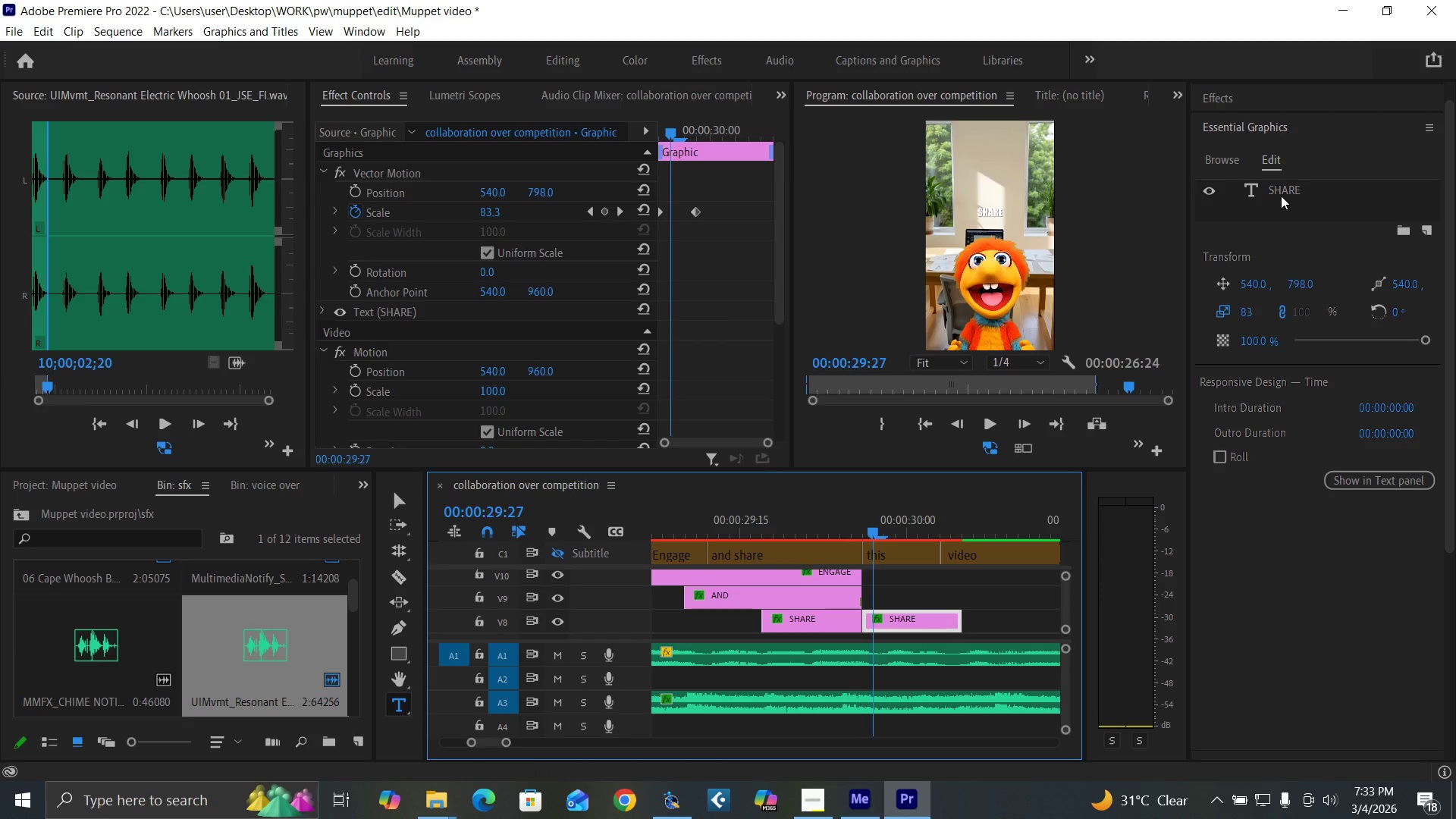 
double_click([1280, 191])
 